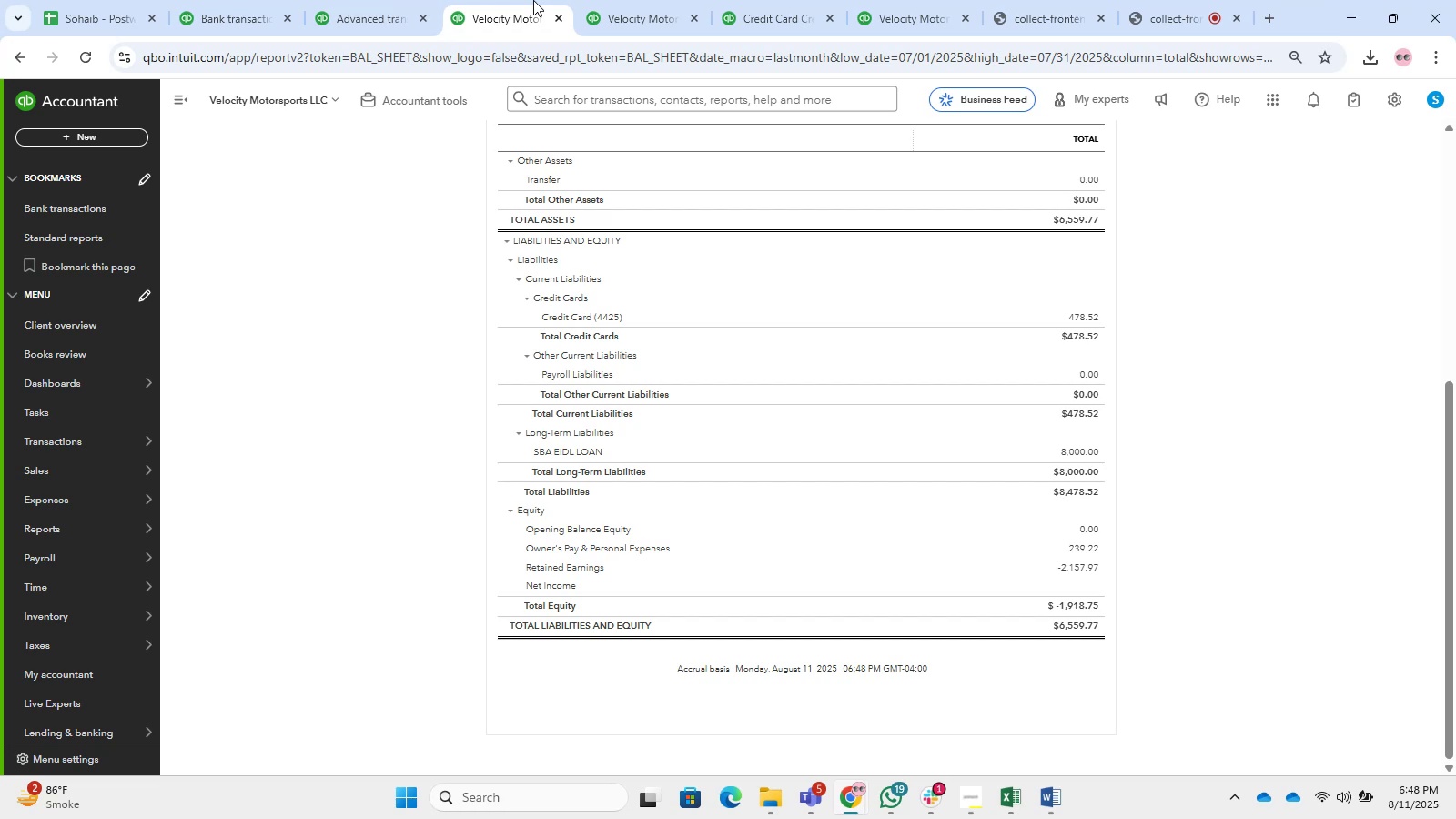 
wait(12.65)
 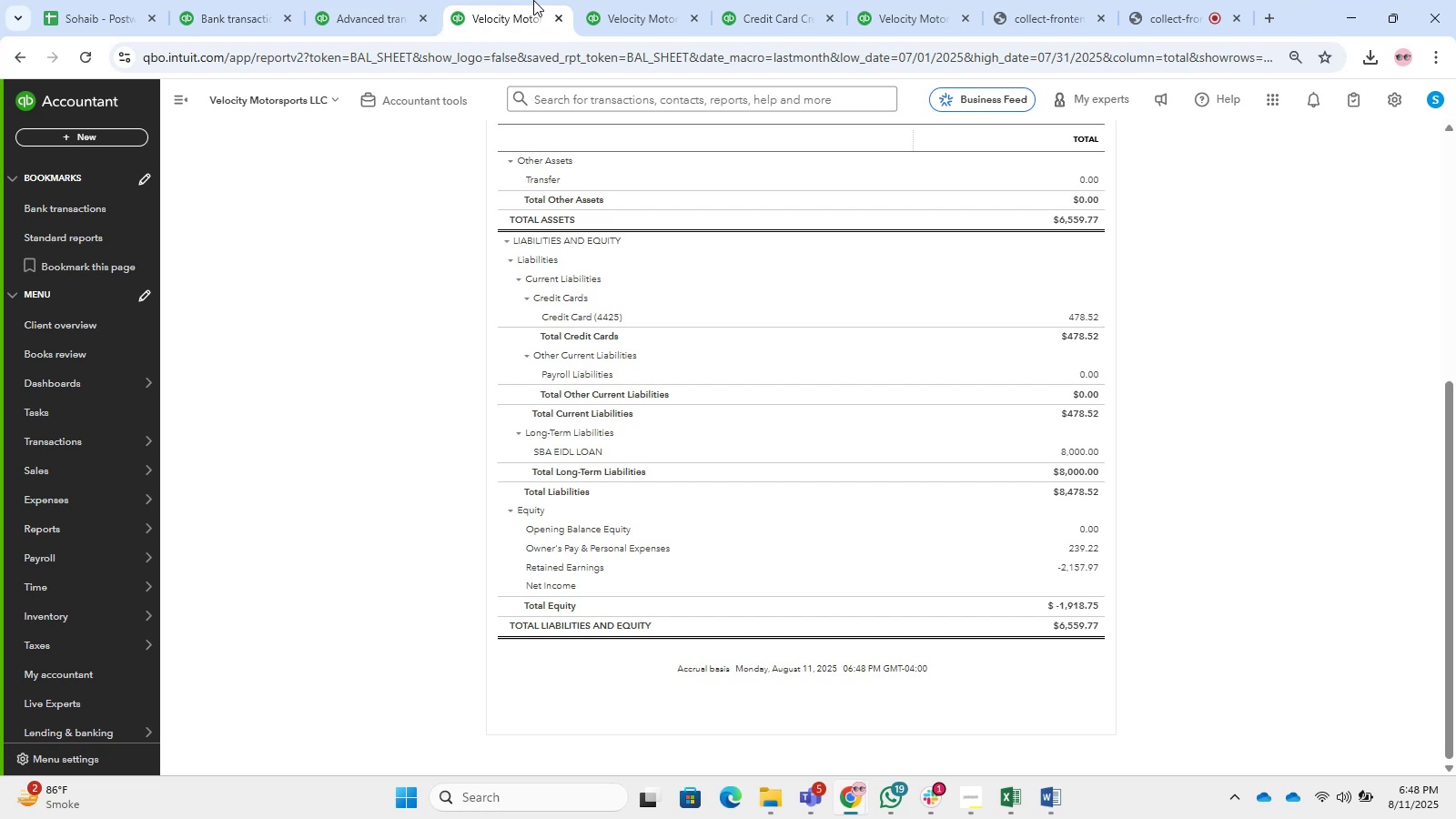 
scroll: coordinate [970, 384], scroll_direction: up, amount: 2.0
 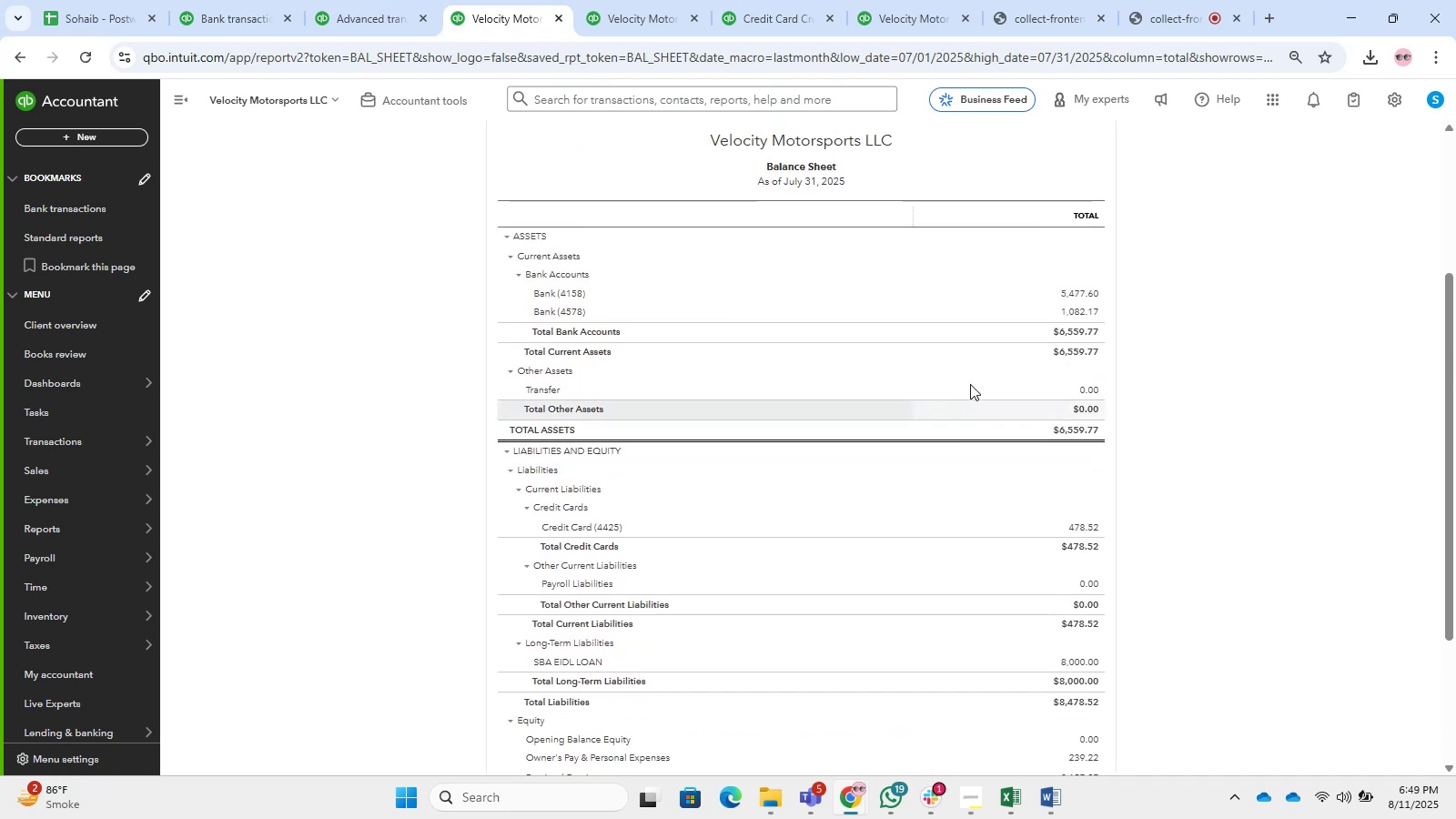 
scroll: coordinate [970, 384], scroll_direction: down, amount: 1.0
 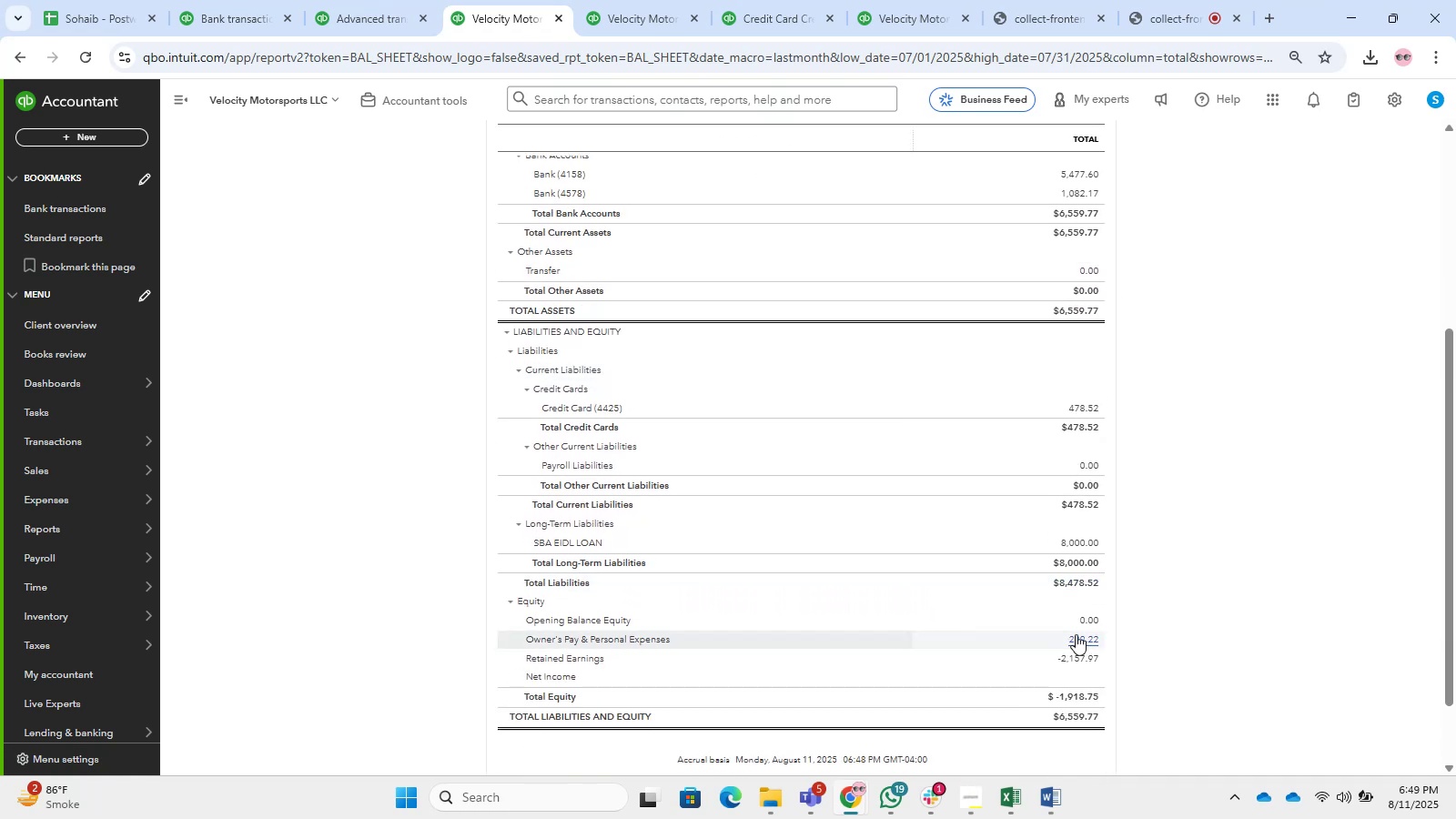 
scroll: coordinate [389, 302], scroll_direction: up, amount: 3.0
 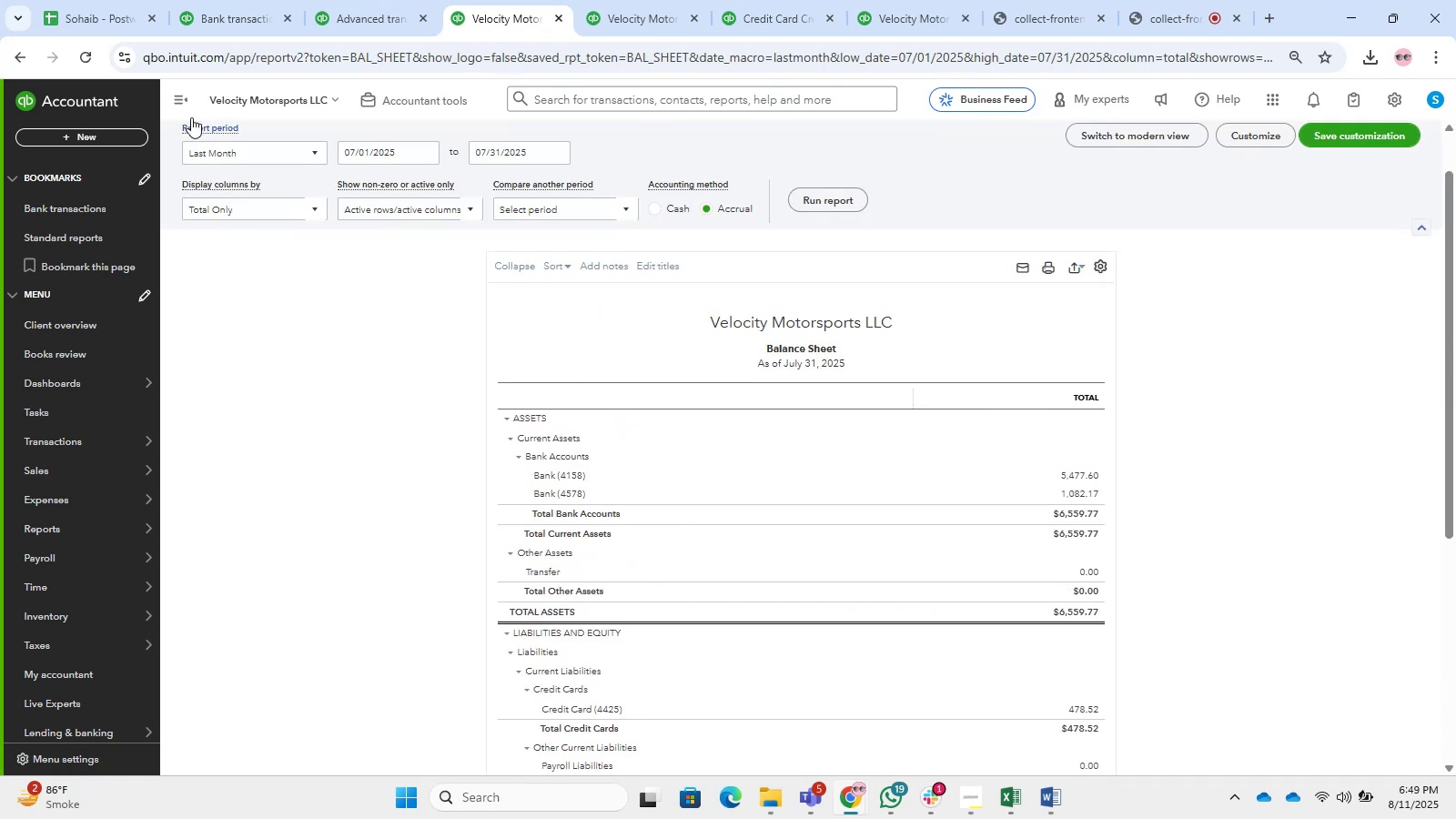 
left_click([187, 101])
 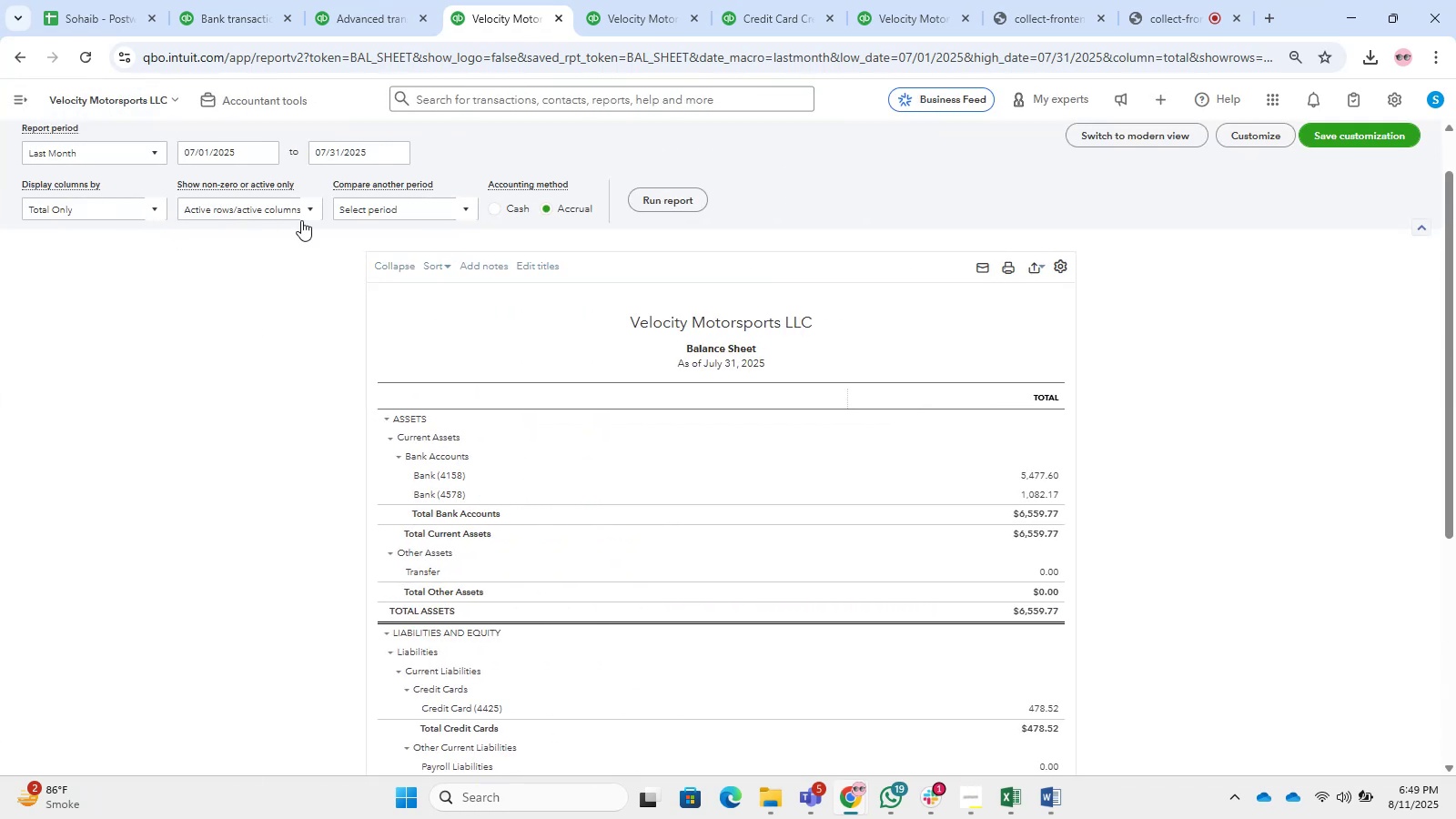 
left_click([286, 218])
 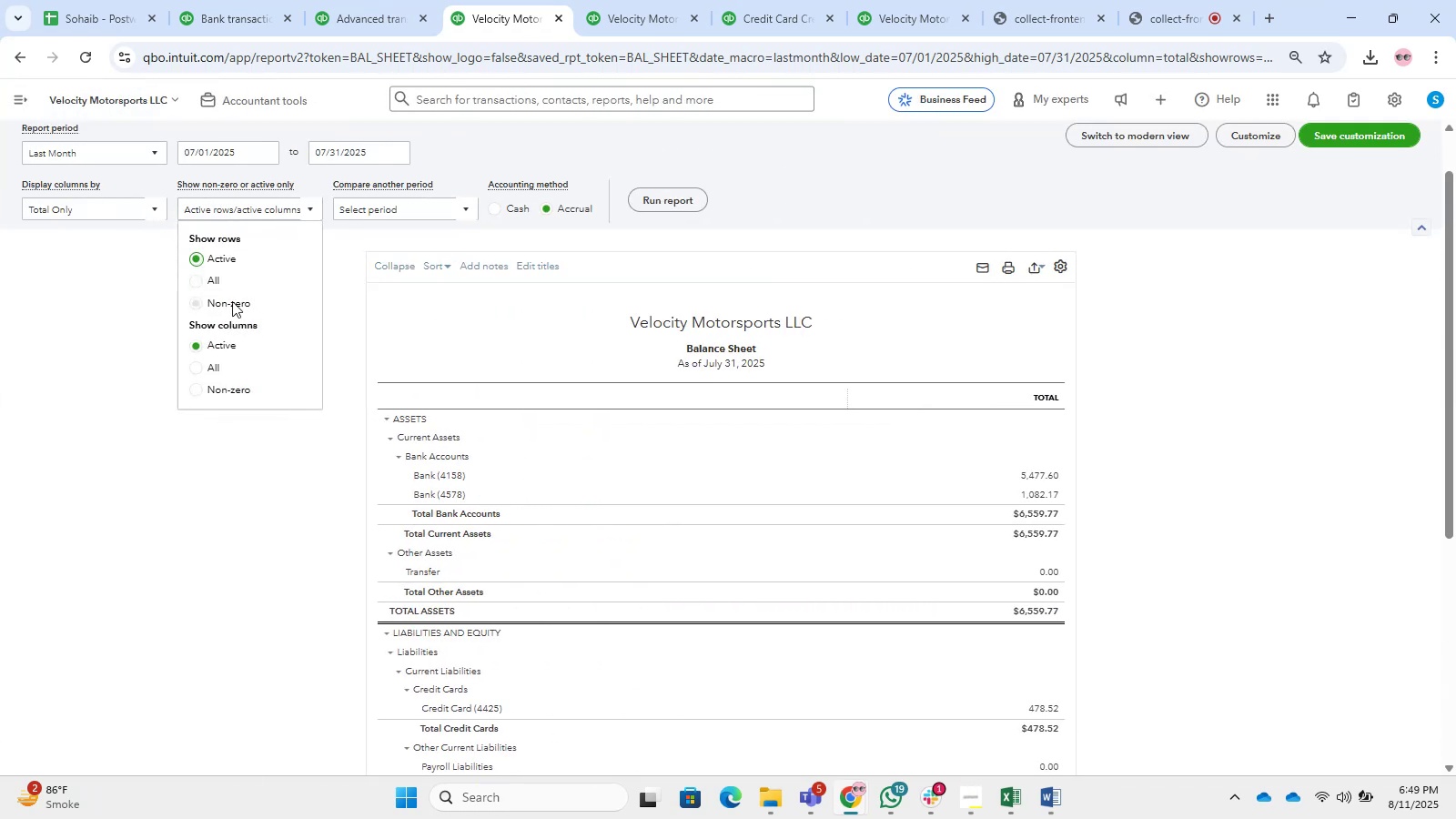 
left_click([229, 301])
 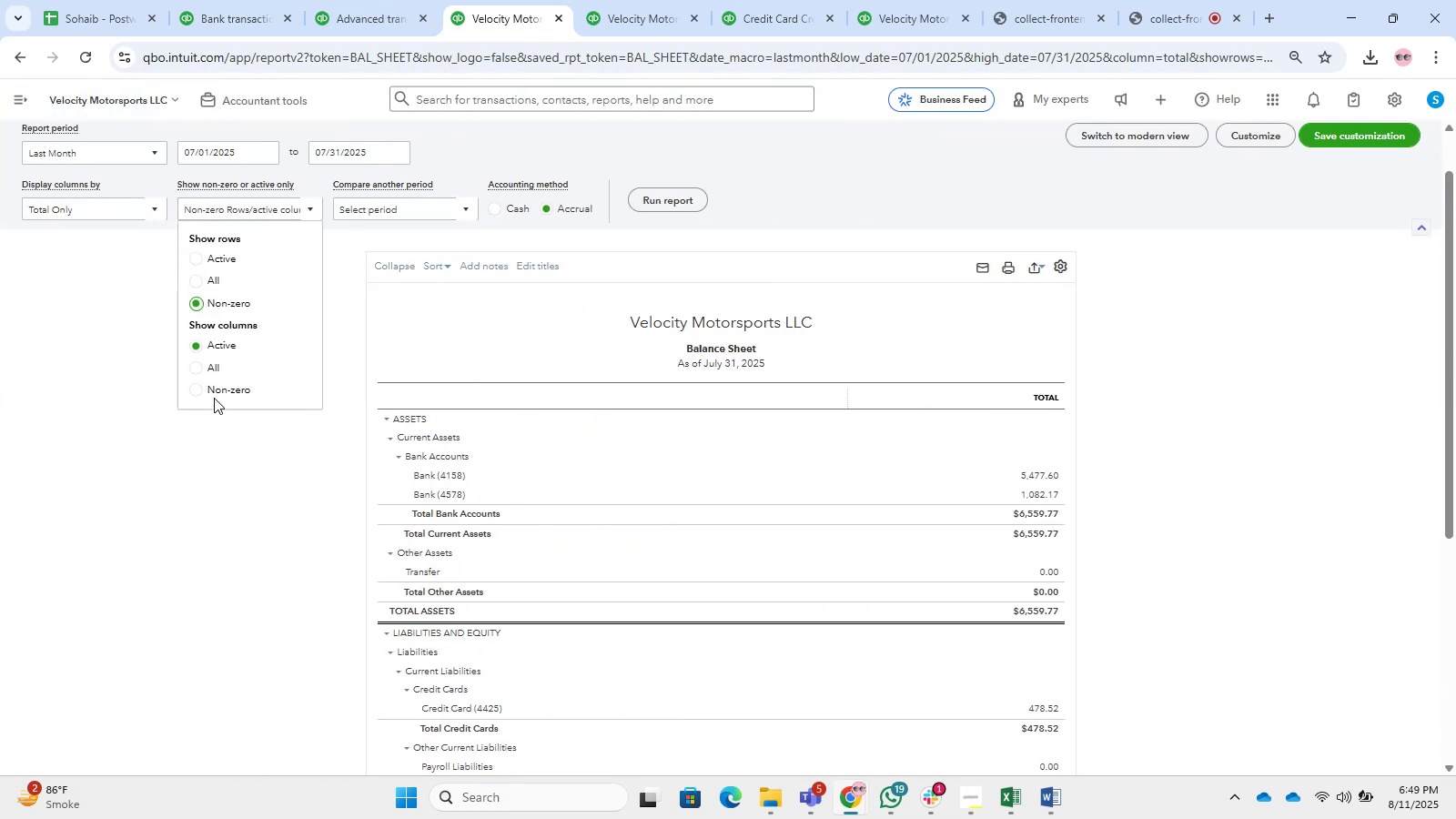 
left_click([211, 389])
 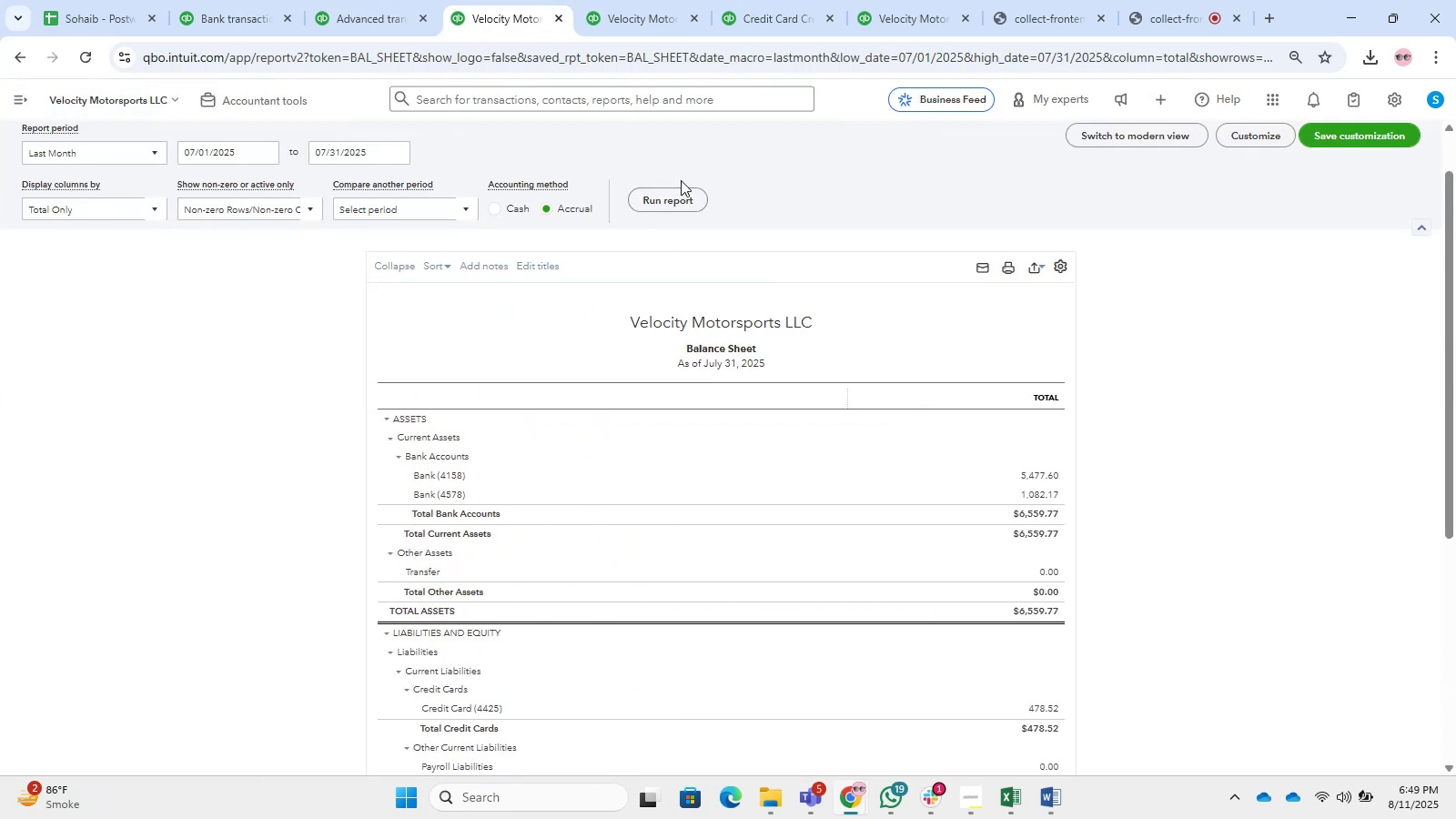 
double_click([680, 197])
 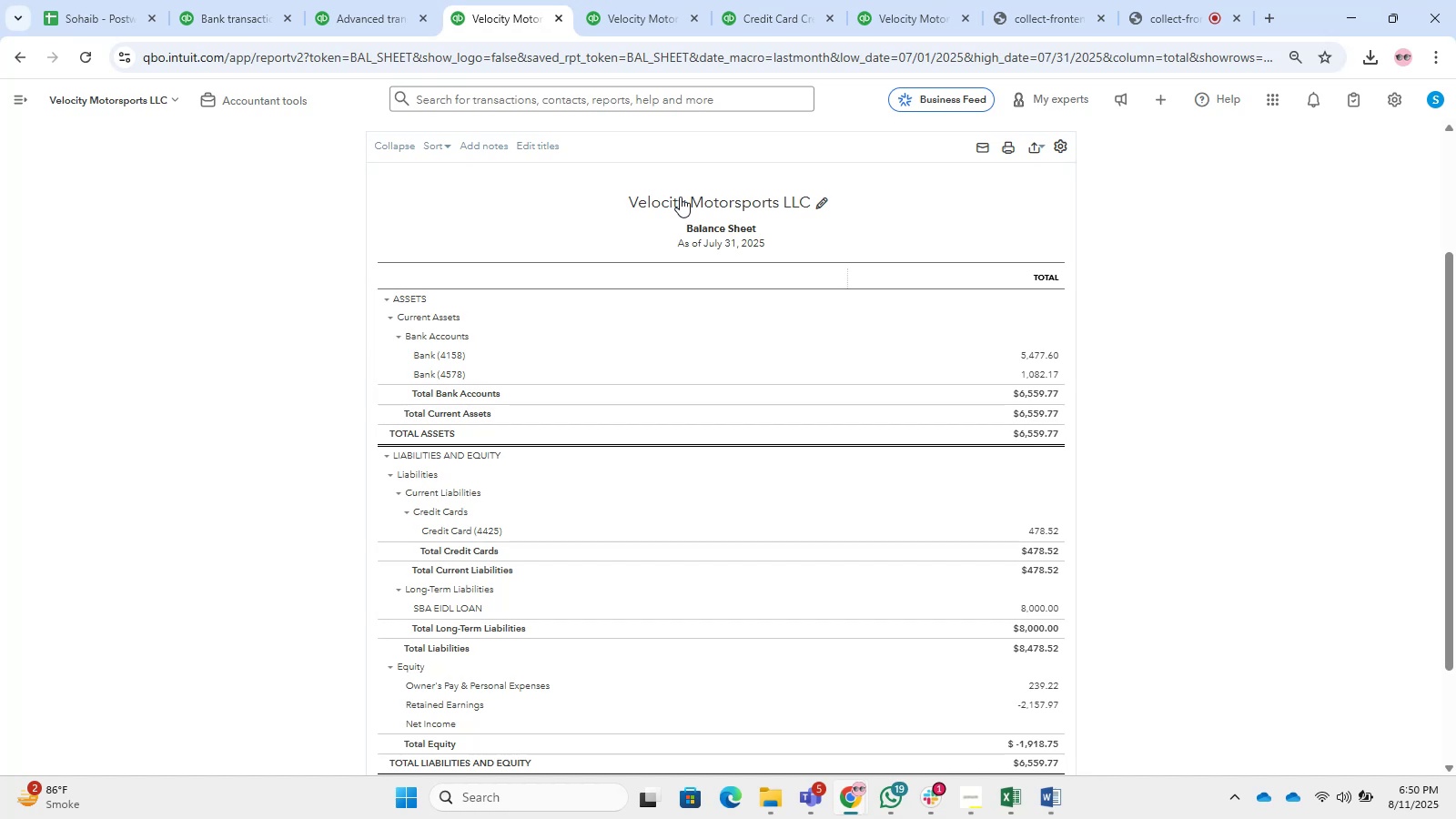 
wait(59.91)
 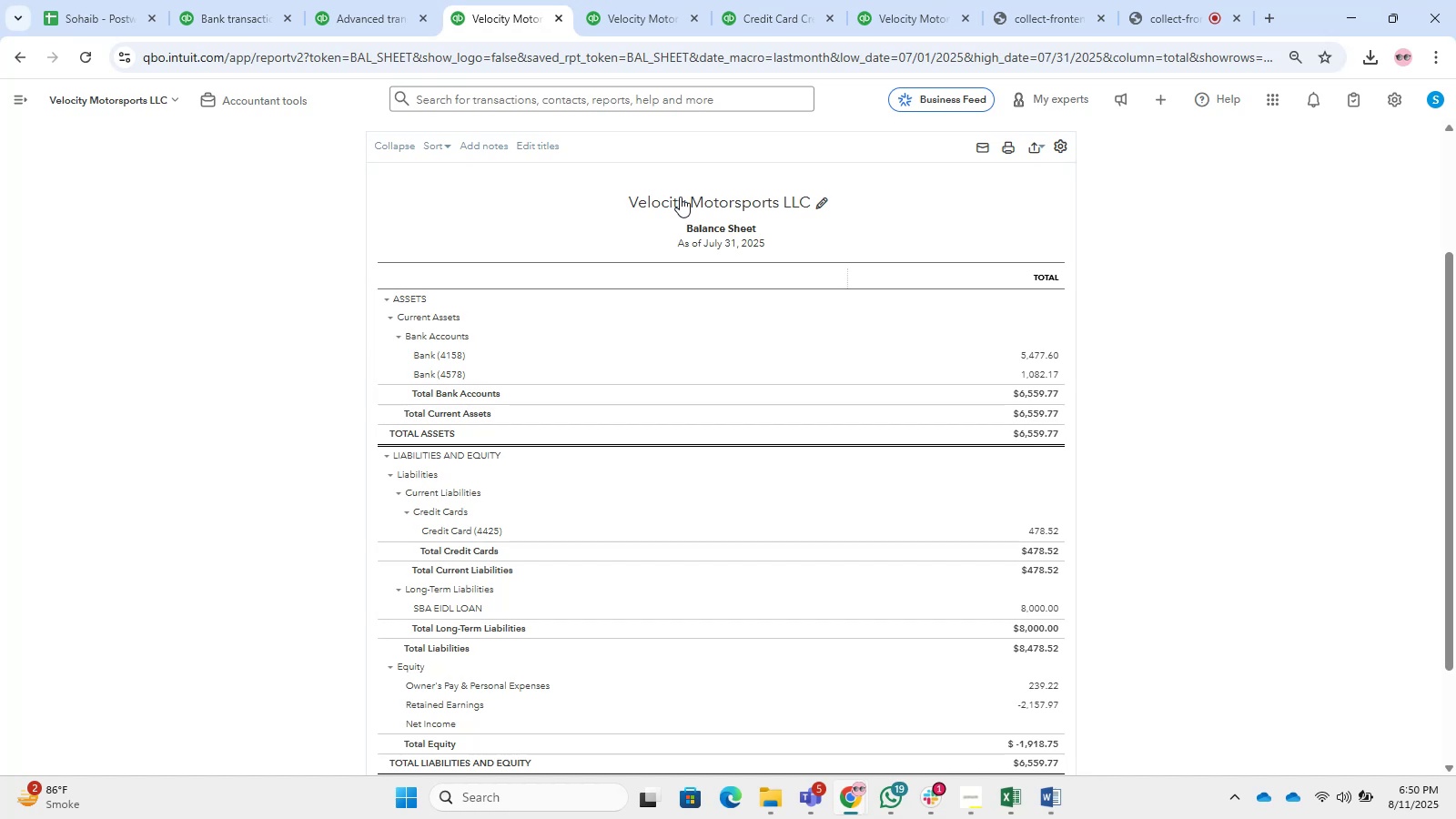 
left_click_drag(start_coordinate=[1455, 455], to_coordinate=[1455, 490])
 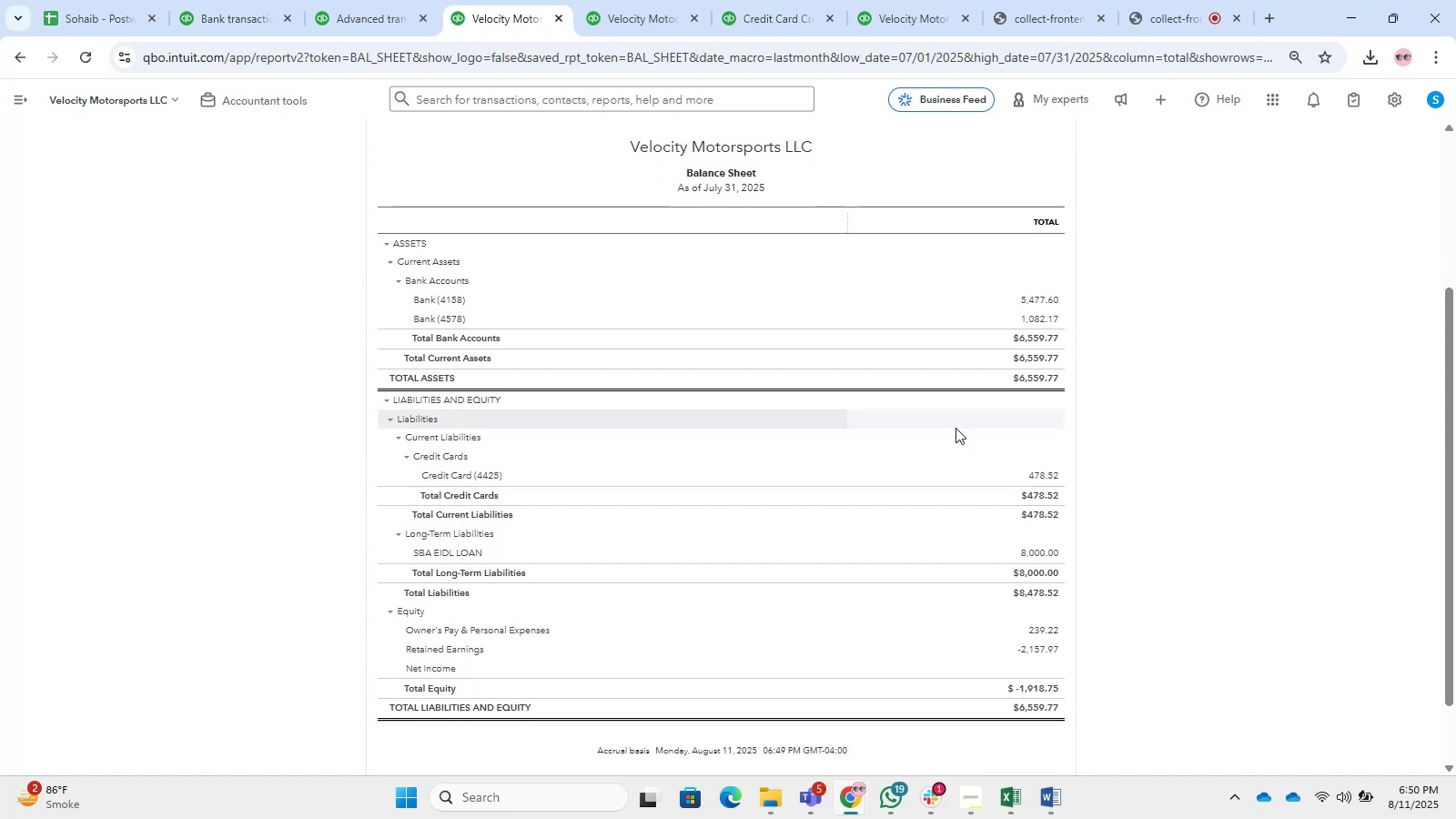 
scroll: coordinate [144, 207], scroll_direction: up, amount: 4.0
 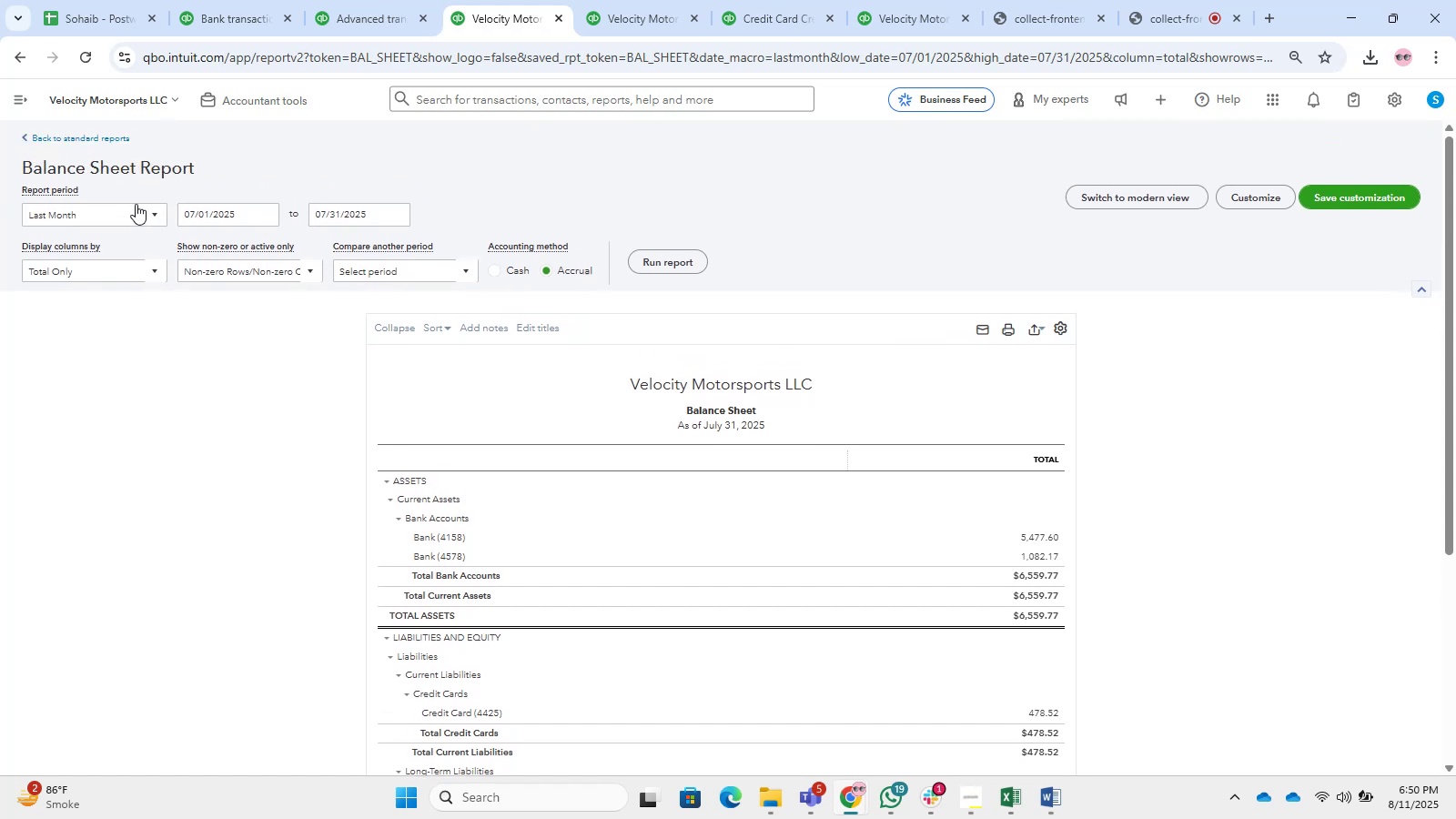 
left_click([136, 205])
 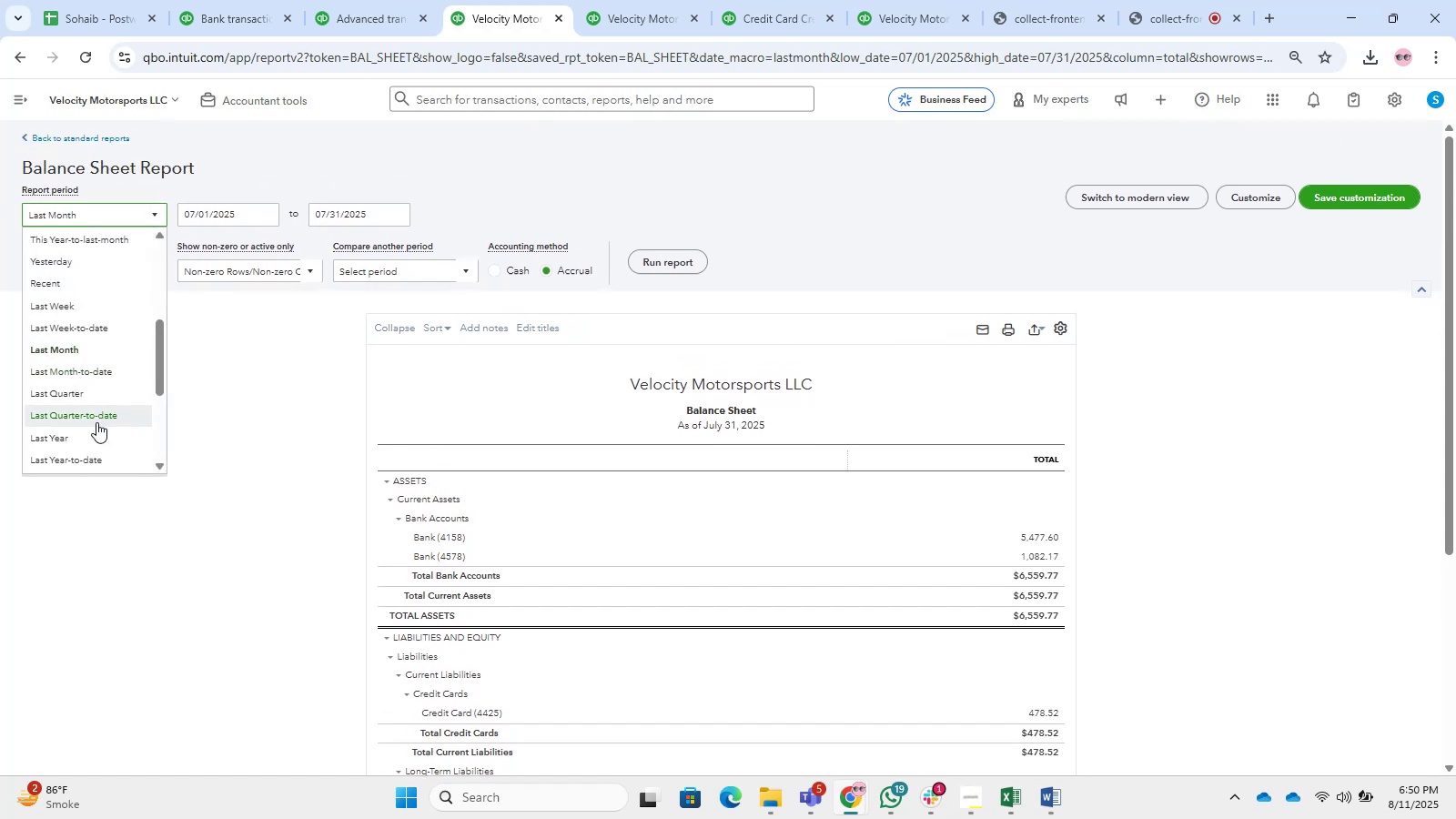 
left_click([96, 428])
 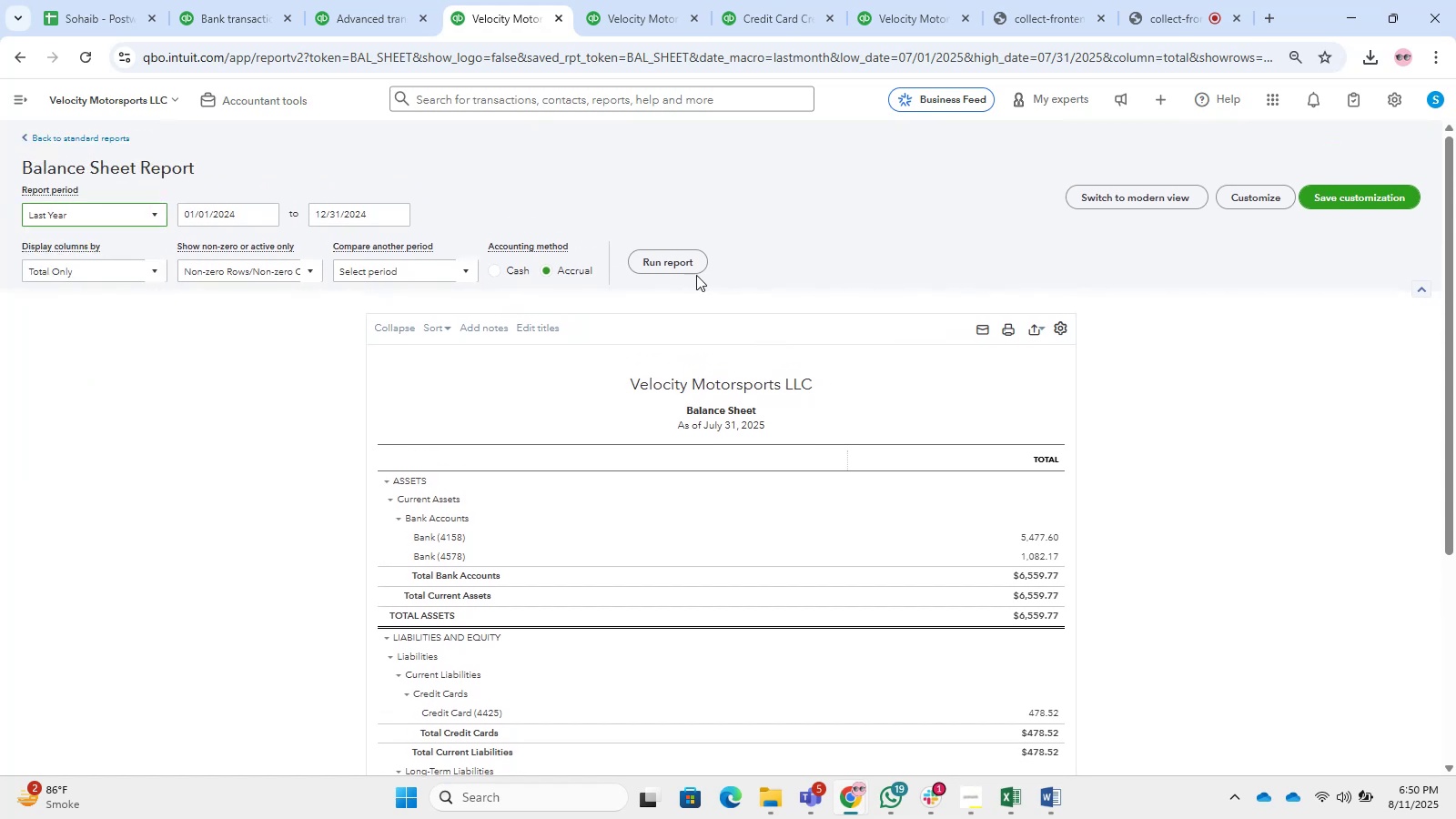 
left_click([687, 270])
 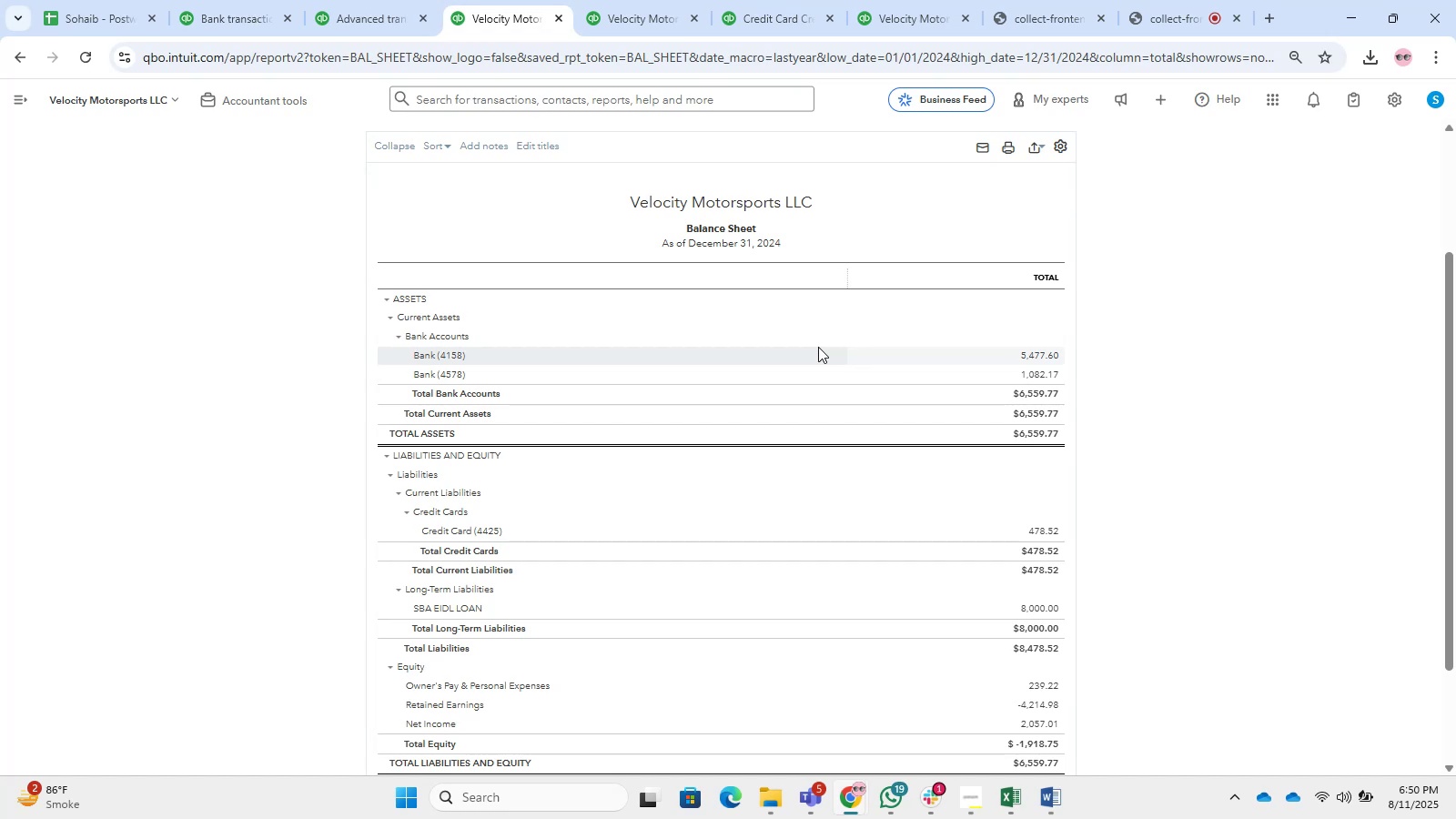 
wait(26.4)
 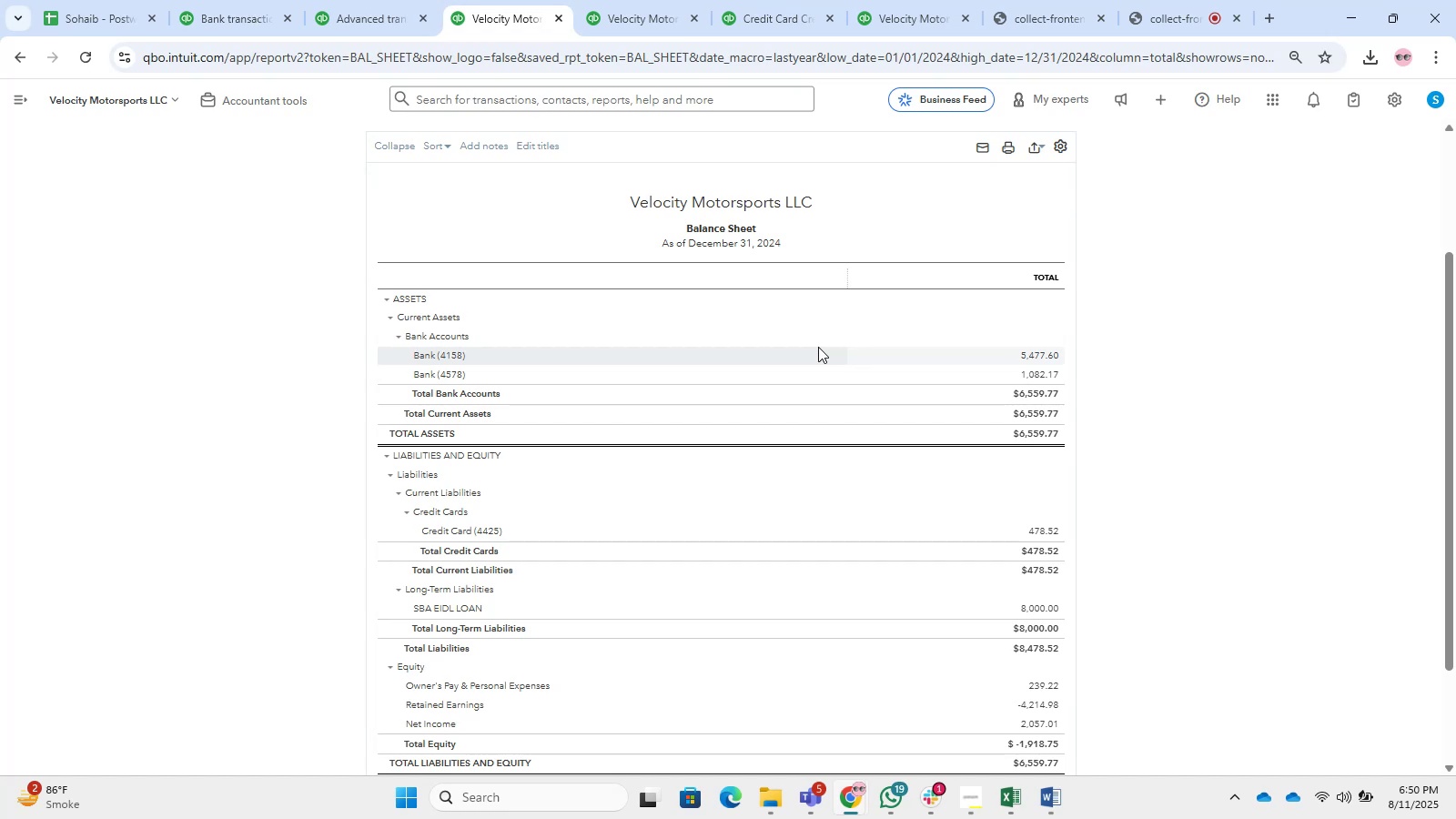 
left_click_drag(start_coordinate=[1444, 271], to_coordinate=[1449, 298])
 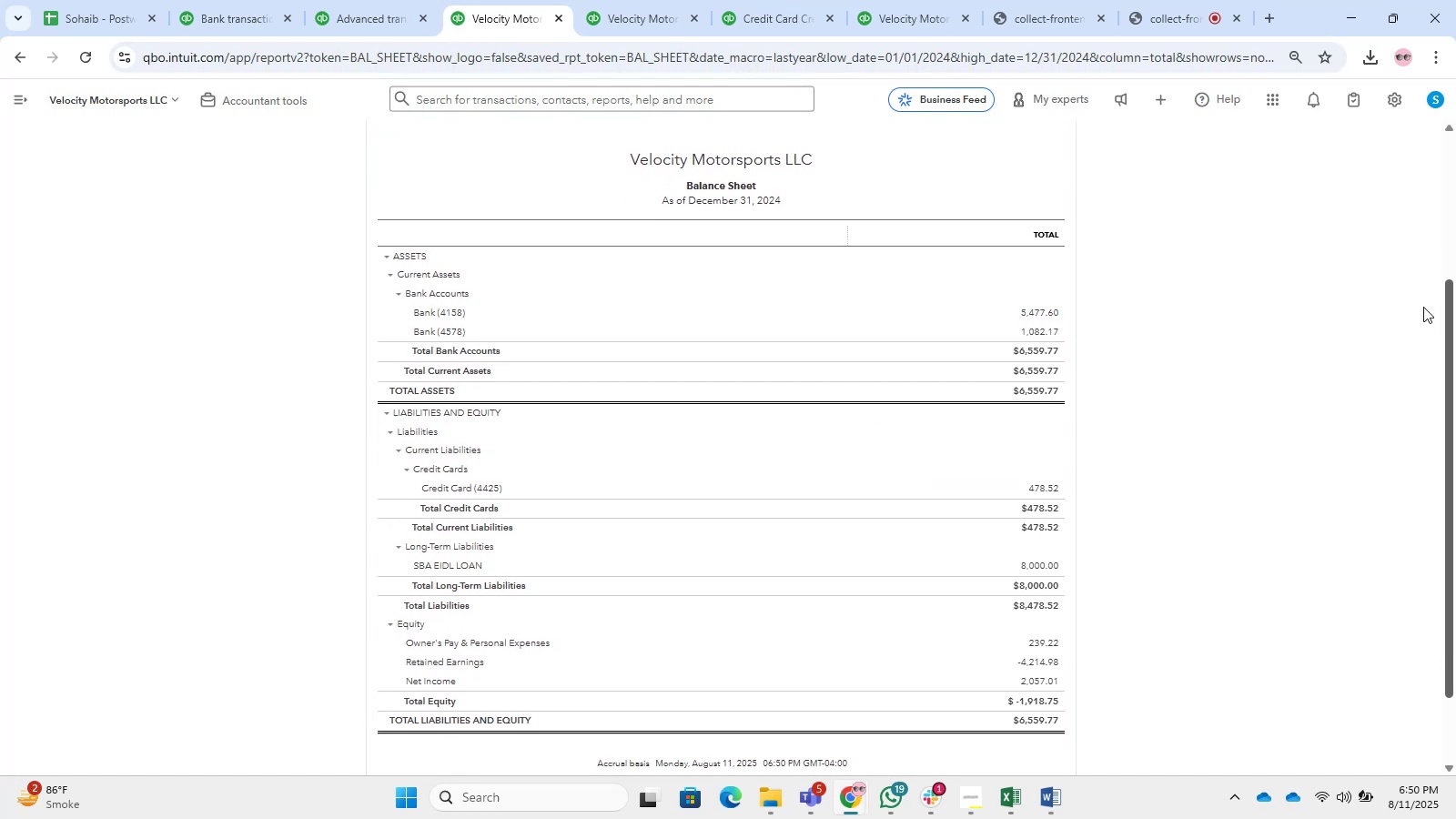 
hold_key(key=MetaLeft, duration=1.46)
 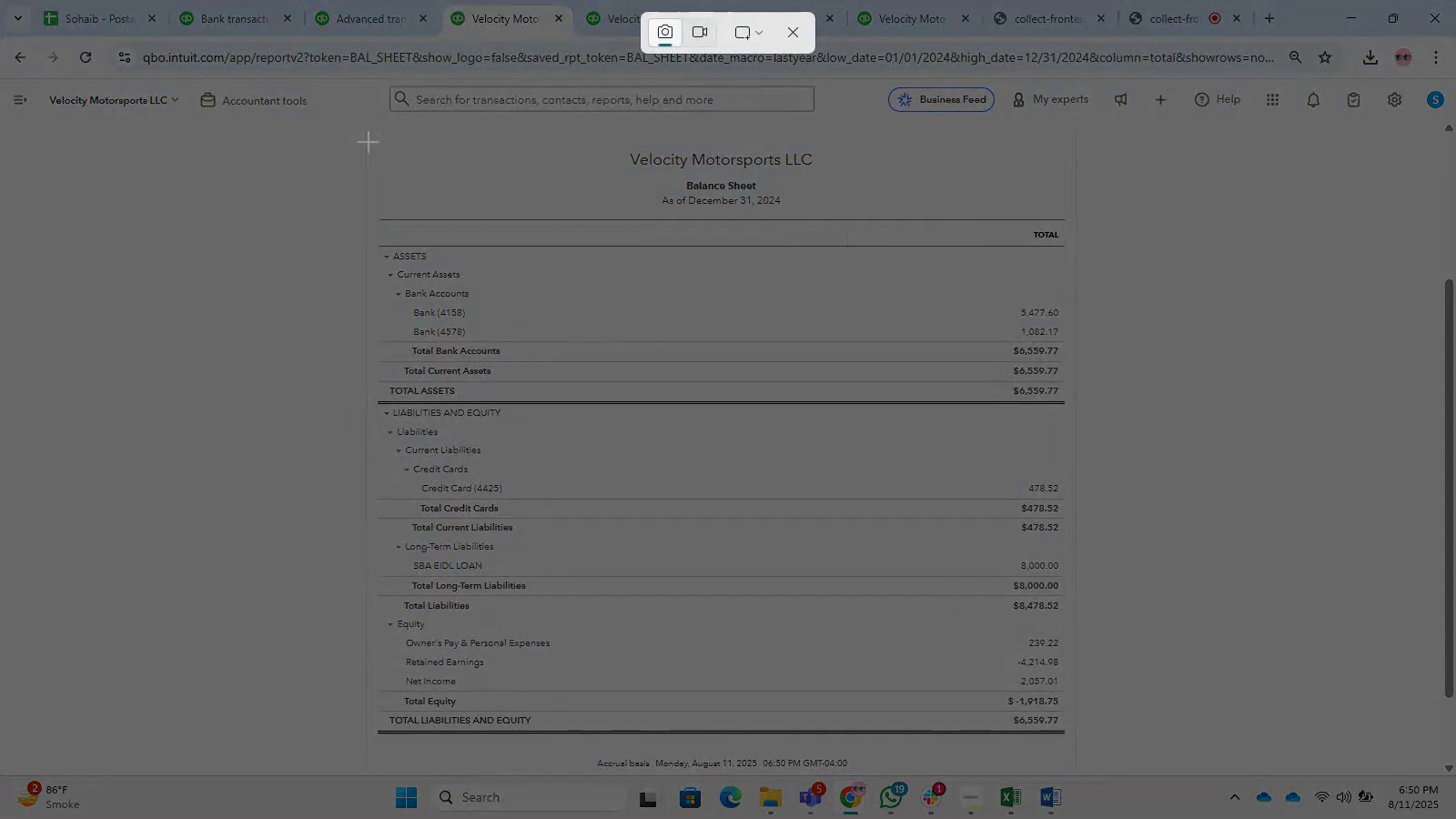 
hold_key(key=ShiftLeft, duration=1.46)
 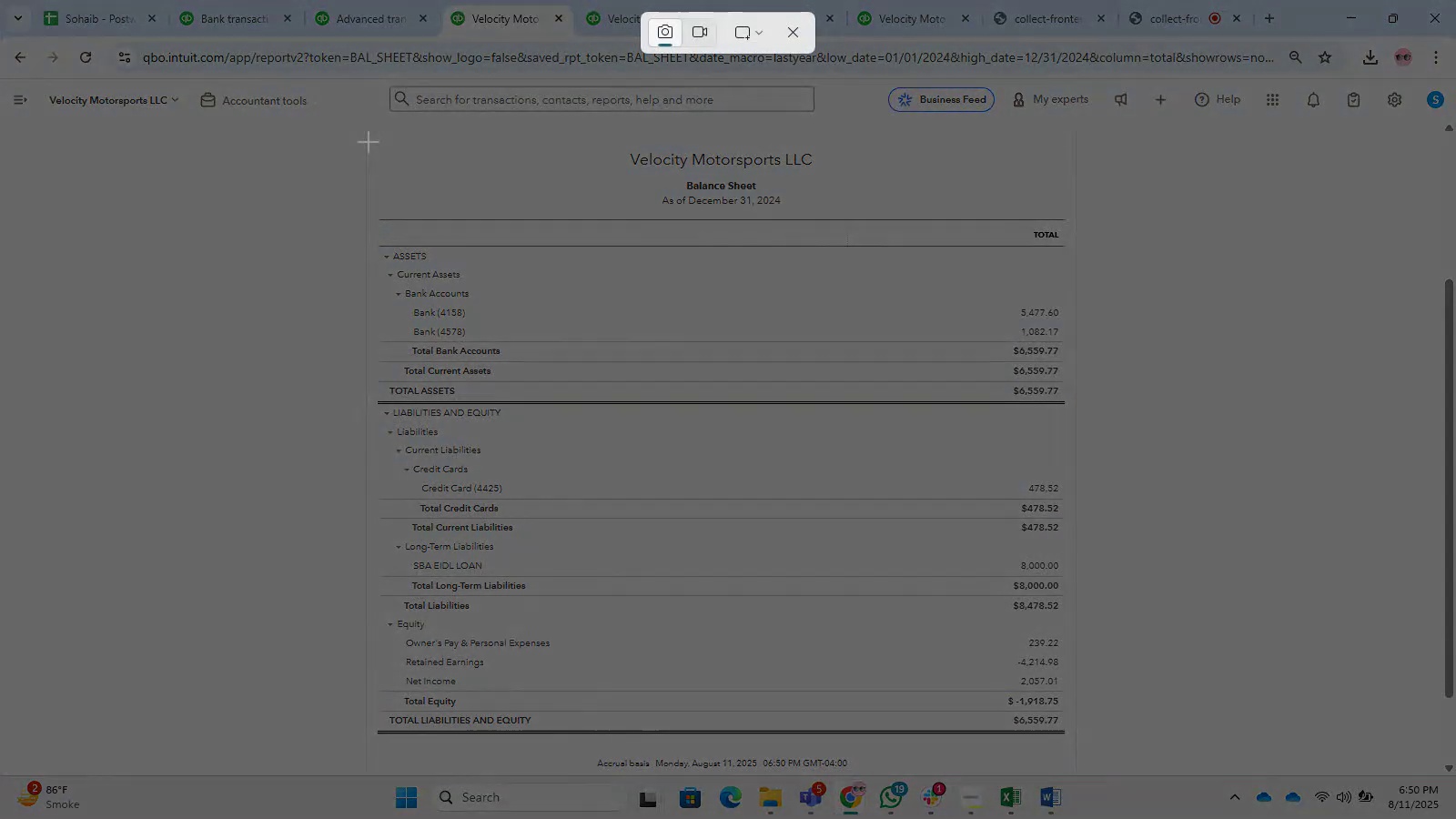 
hold_key(key=S, duration=1.23)
 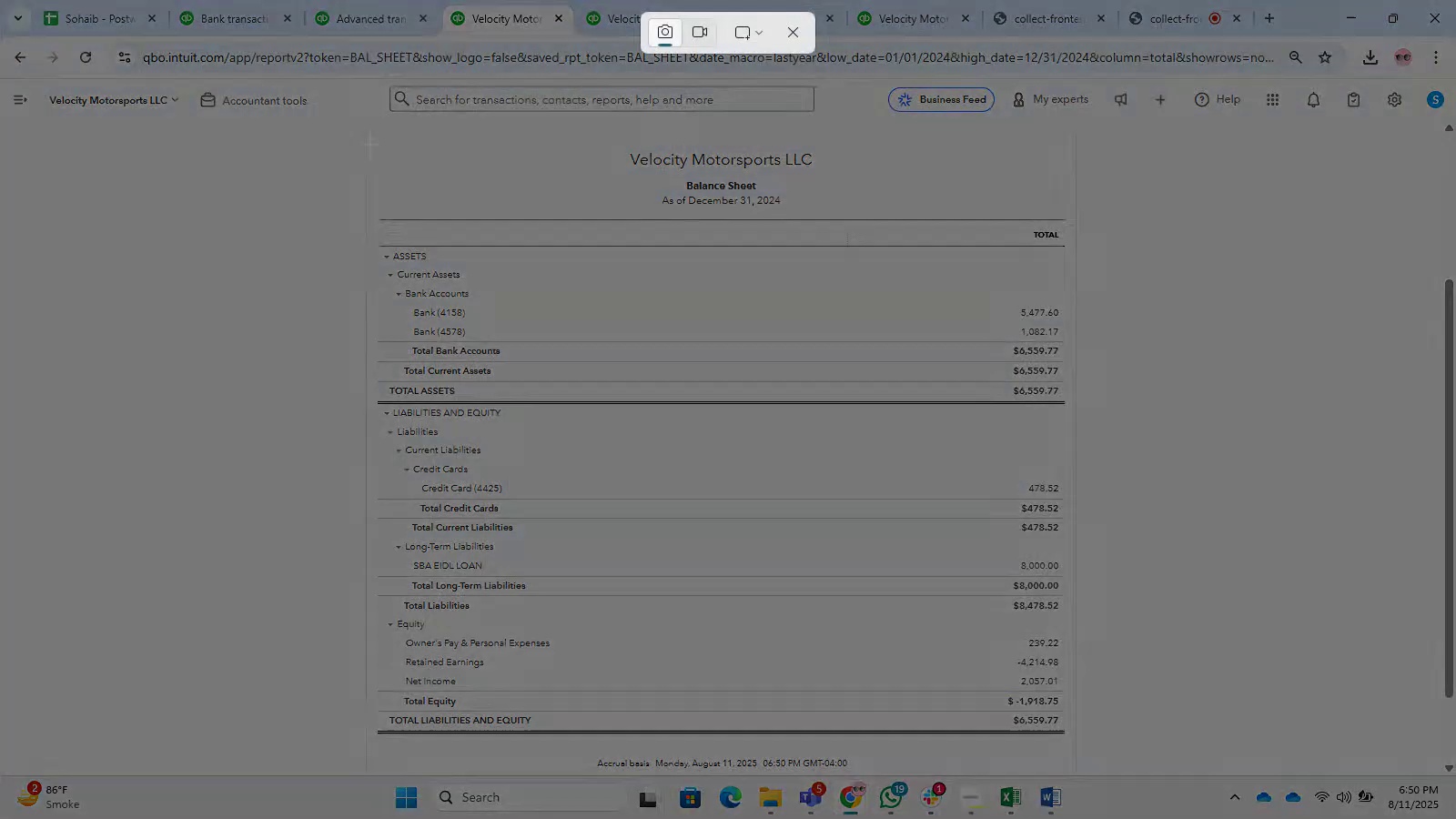 
left_click_drag(start_coordinate=[368, 141], to_coordinate=[1076, 750])
 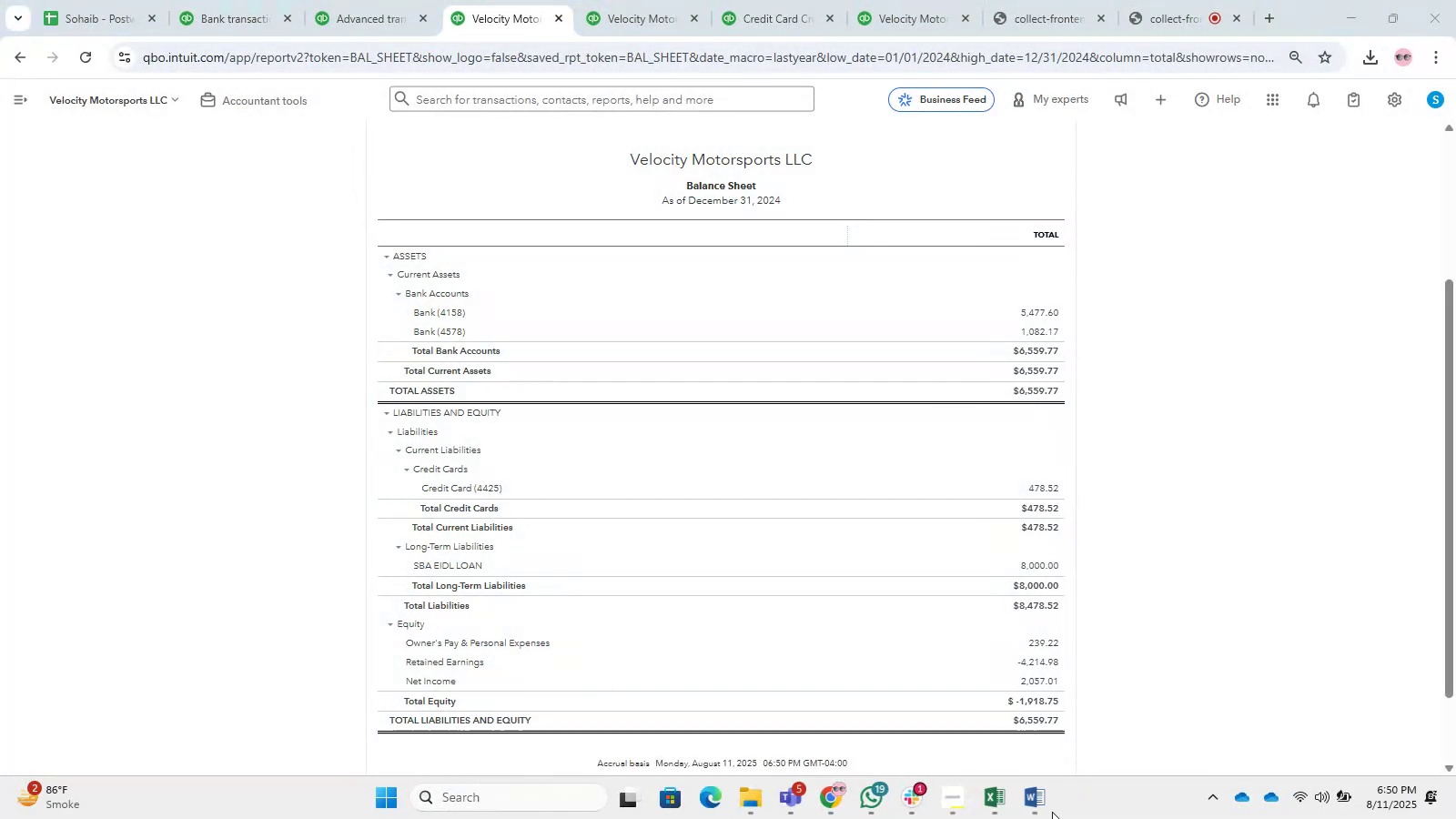 
double_click([1040, 796])
 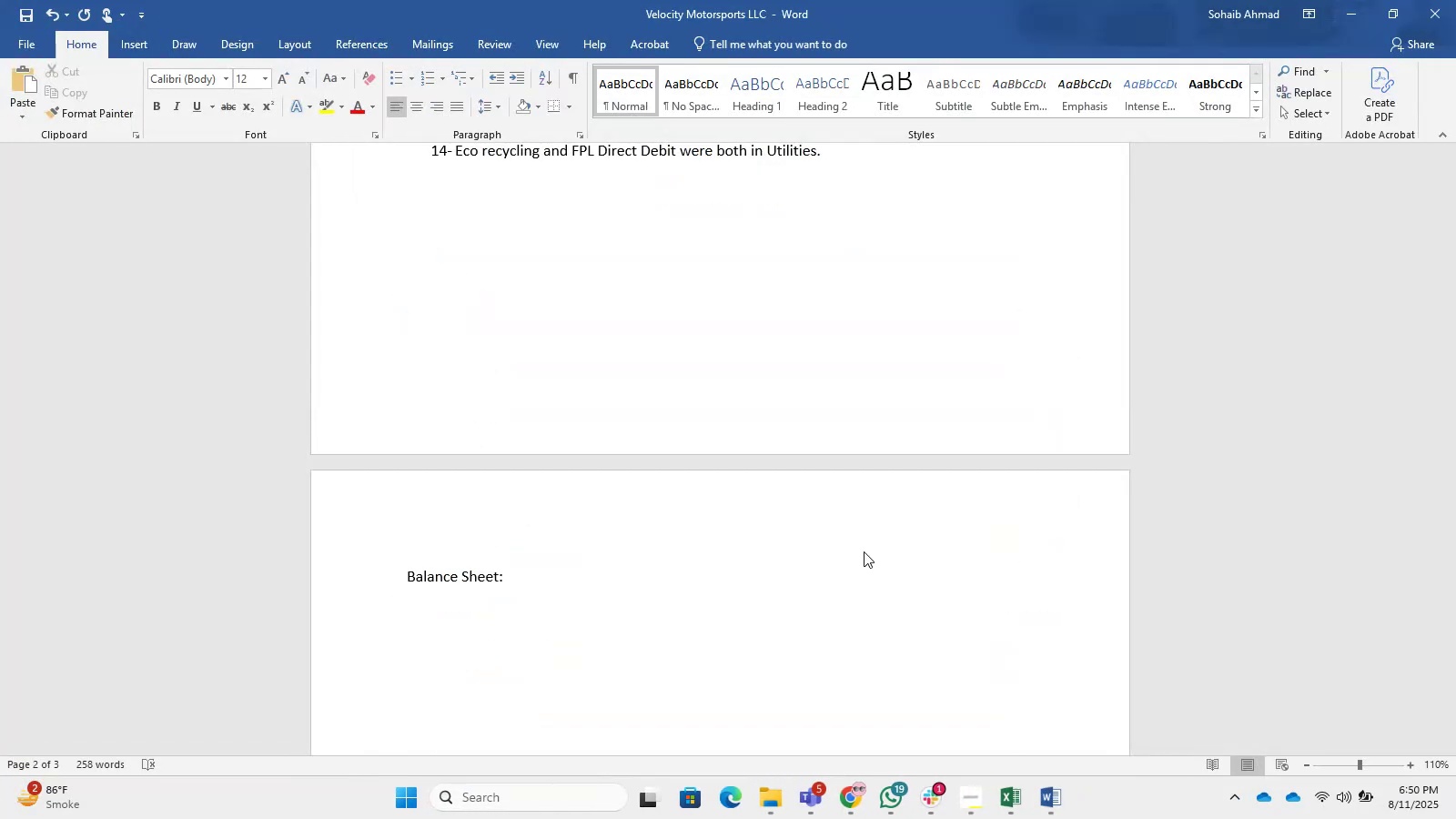 
scroll: coordinate [768, 524], scroll_direction: none, amount: 0.0
 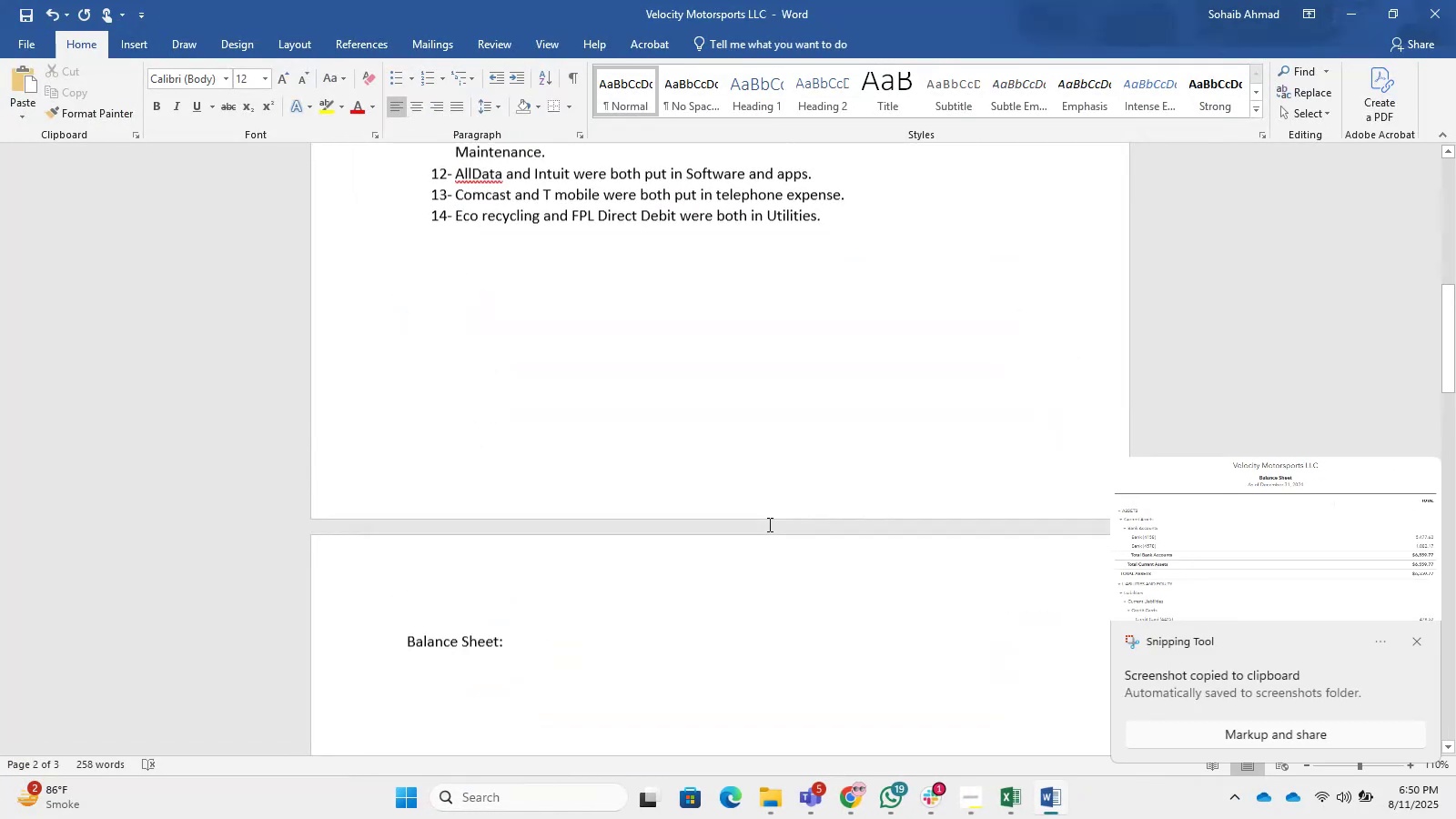 
key(Control+V)
 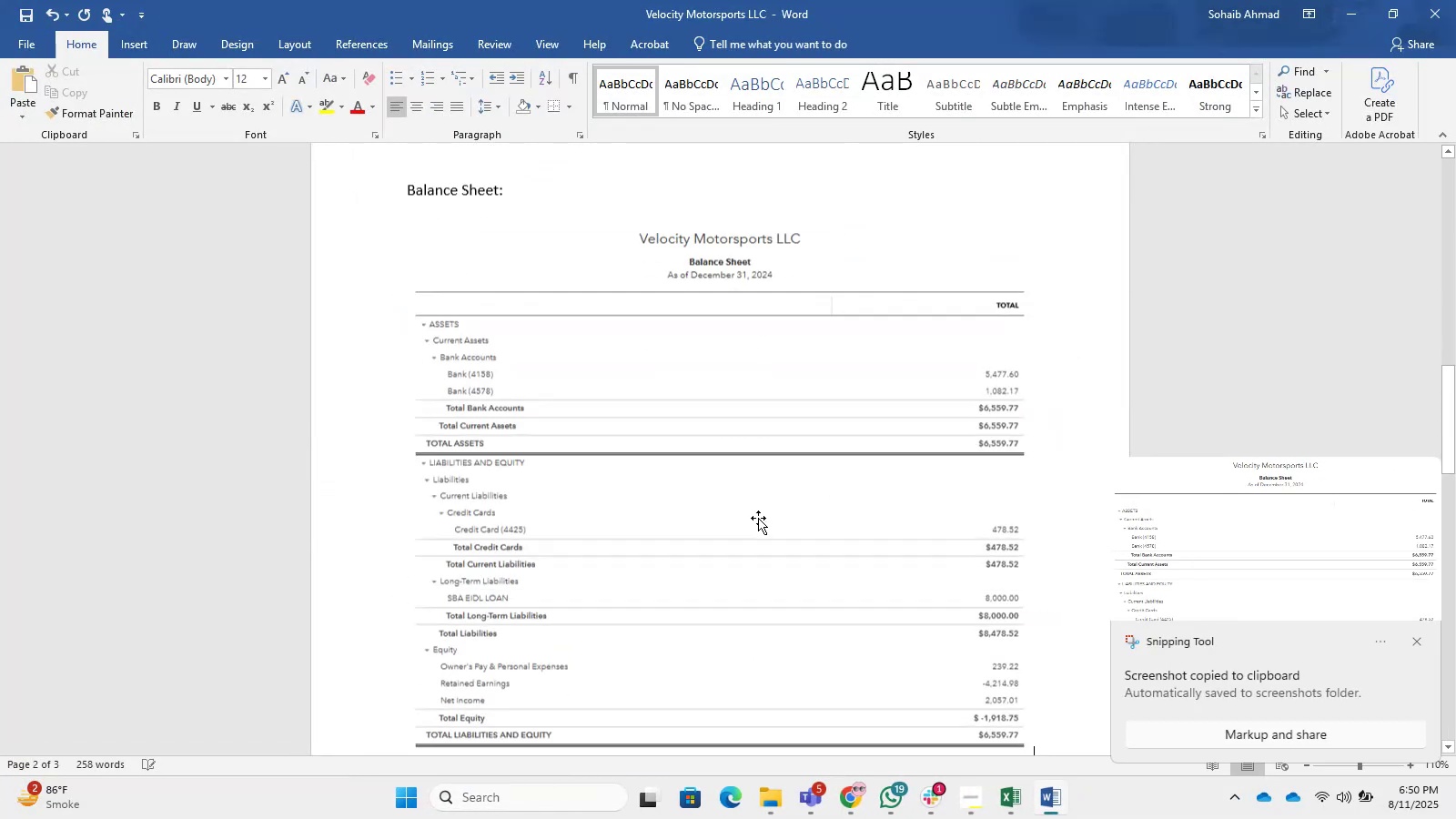 
scroll: coordinate [785, 489], scroll_direction: down, amount: 19.0
 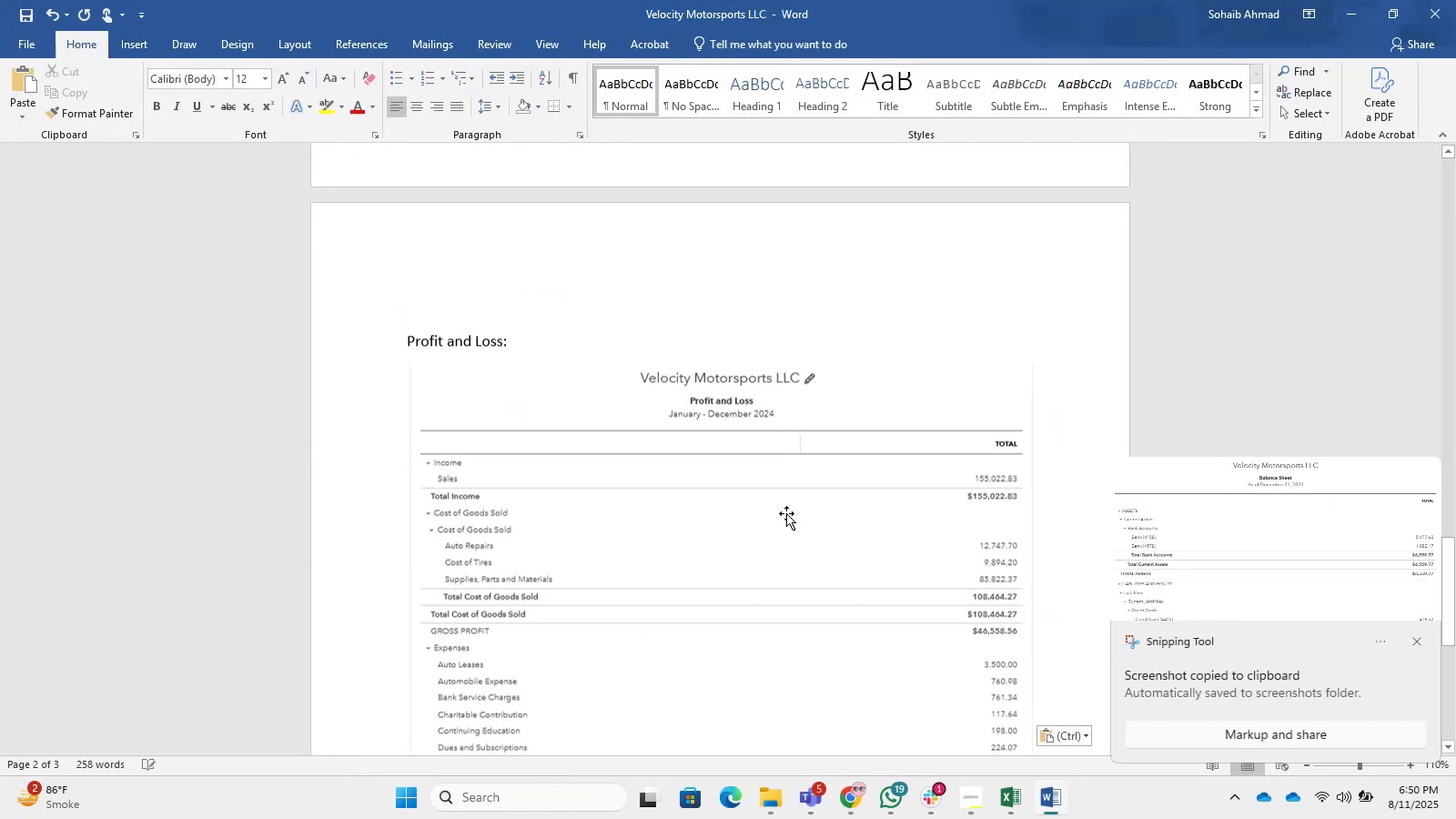 
left_click([787, 514])
 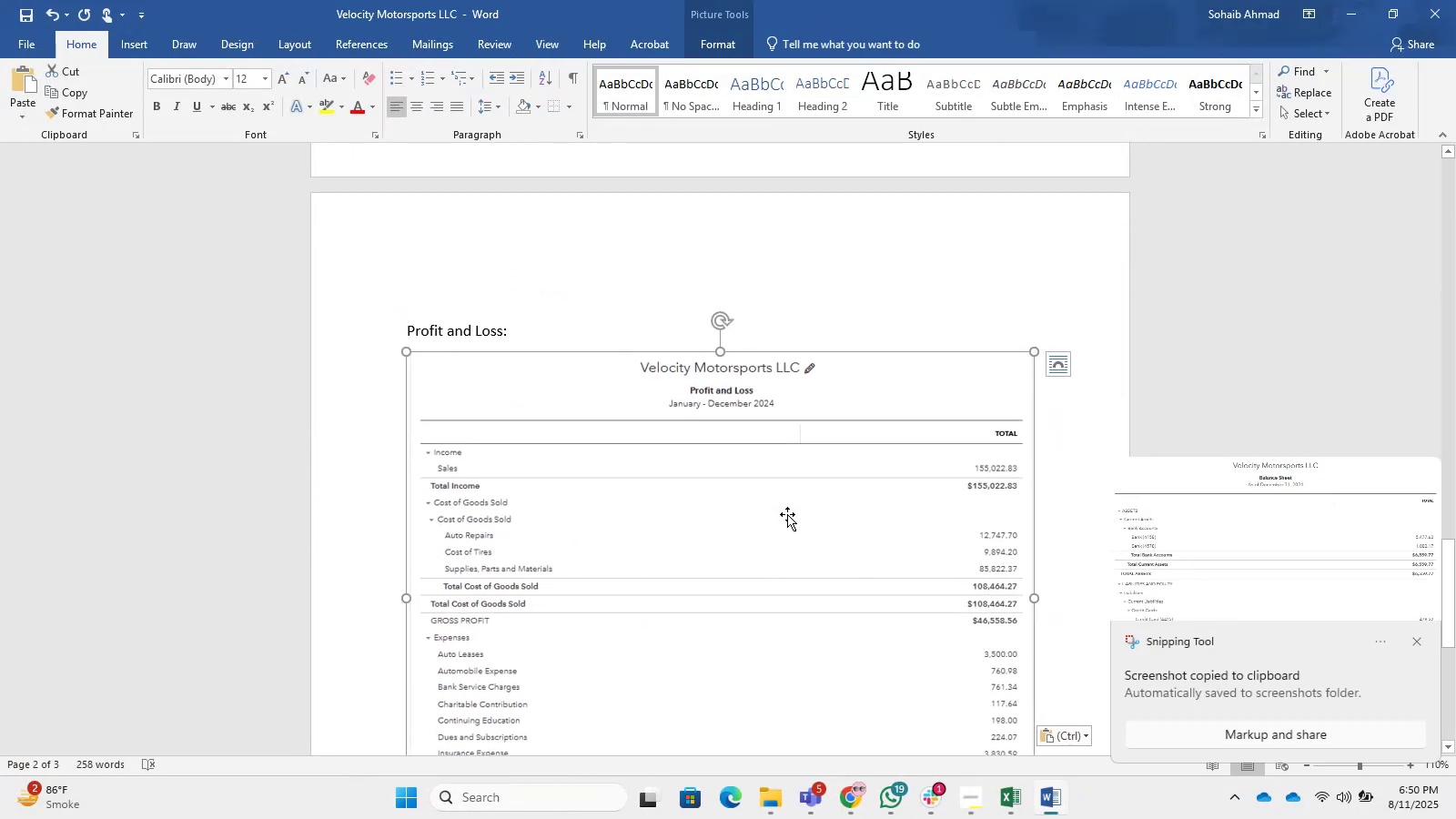 
key(Delete)
 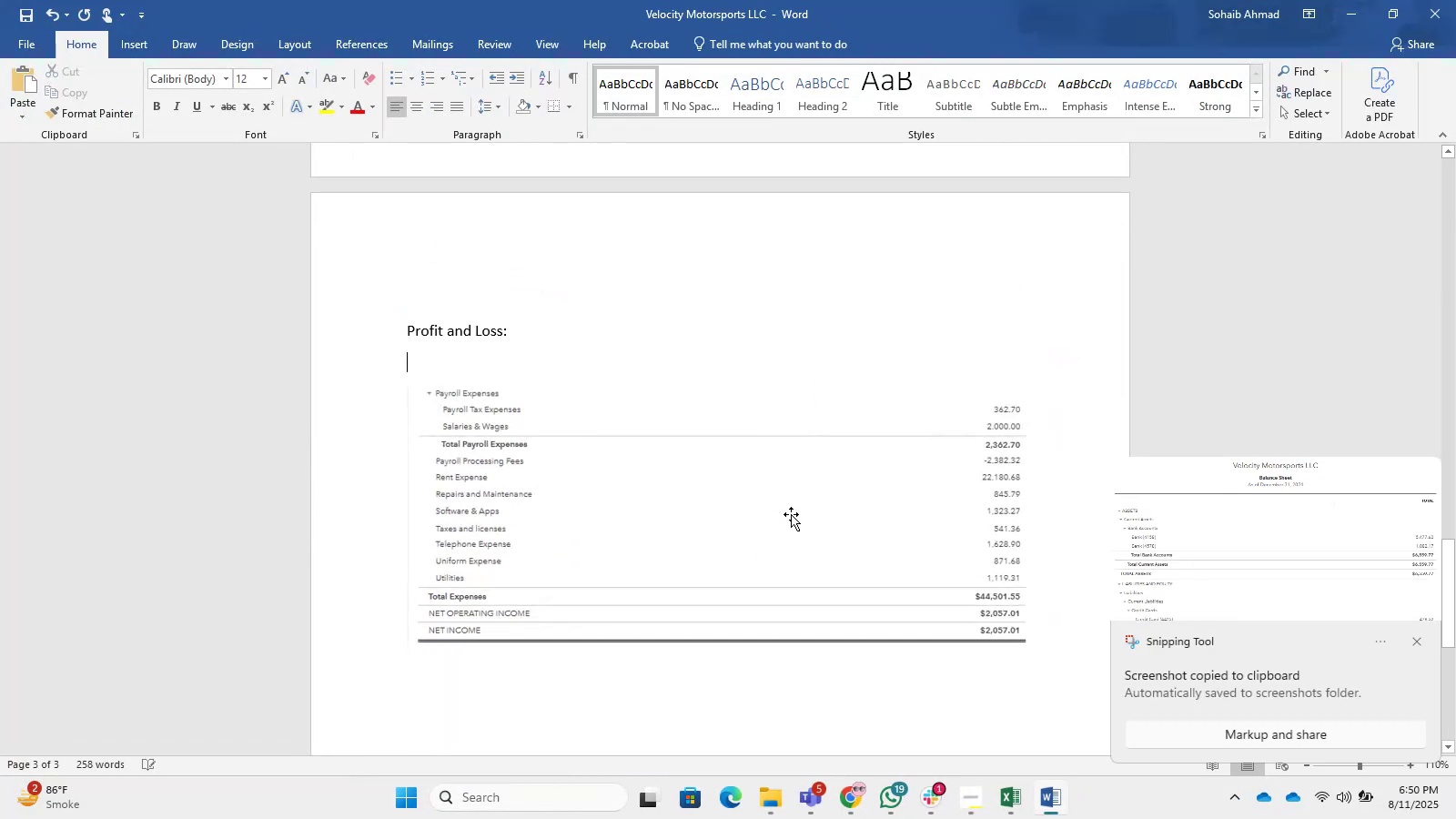 
left_click([791, 513])
 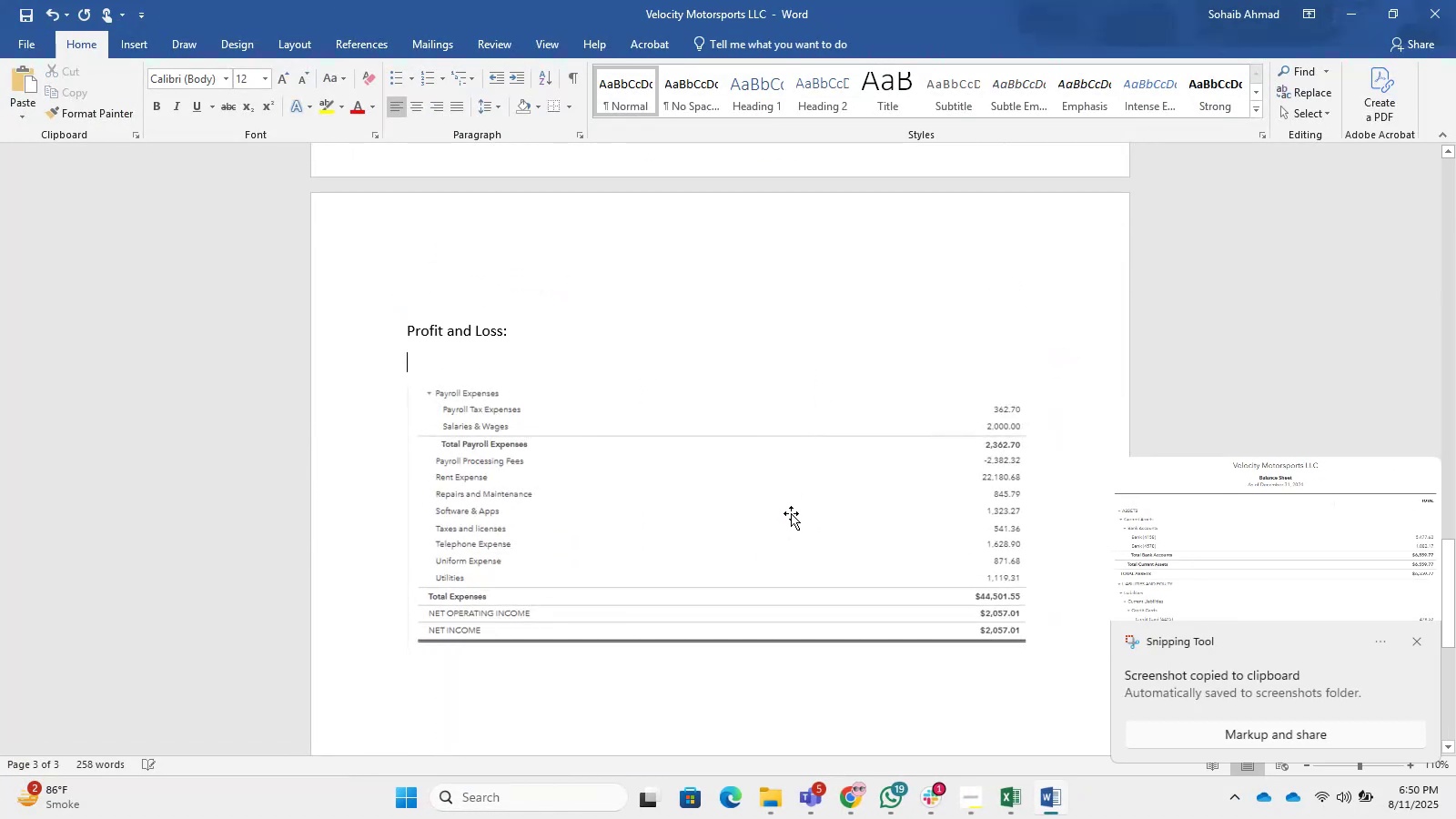 
key(Delete)
 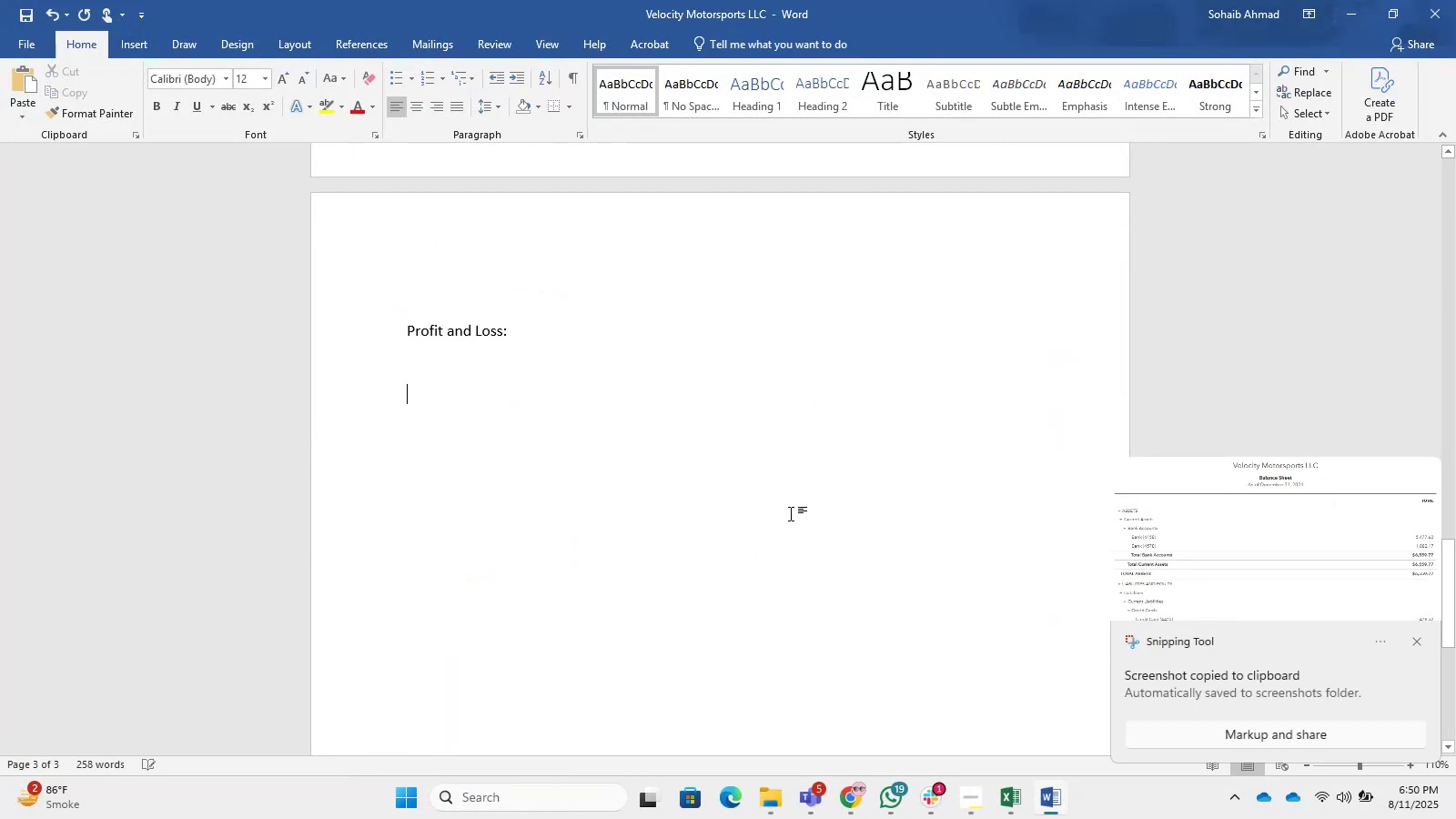 
scroll: coordinate [755, 540], scroll_direction: up, amount: 44.0
 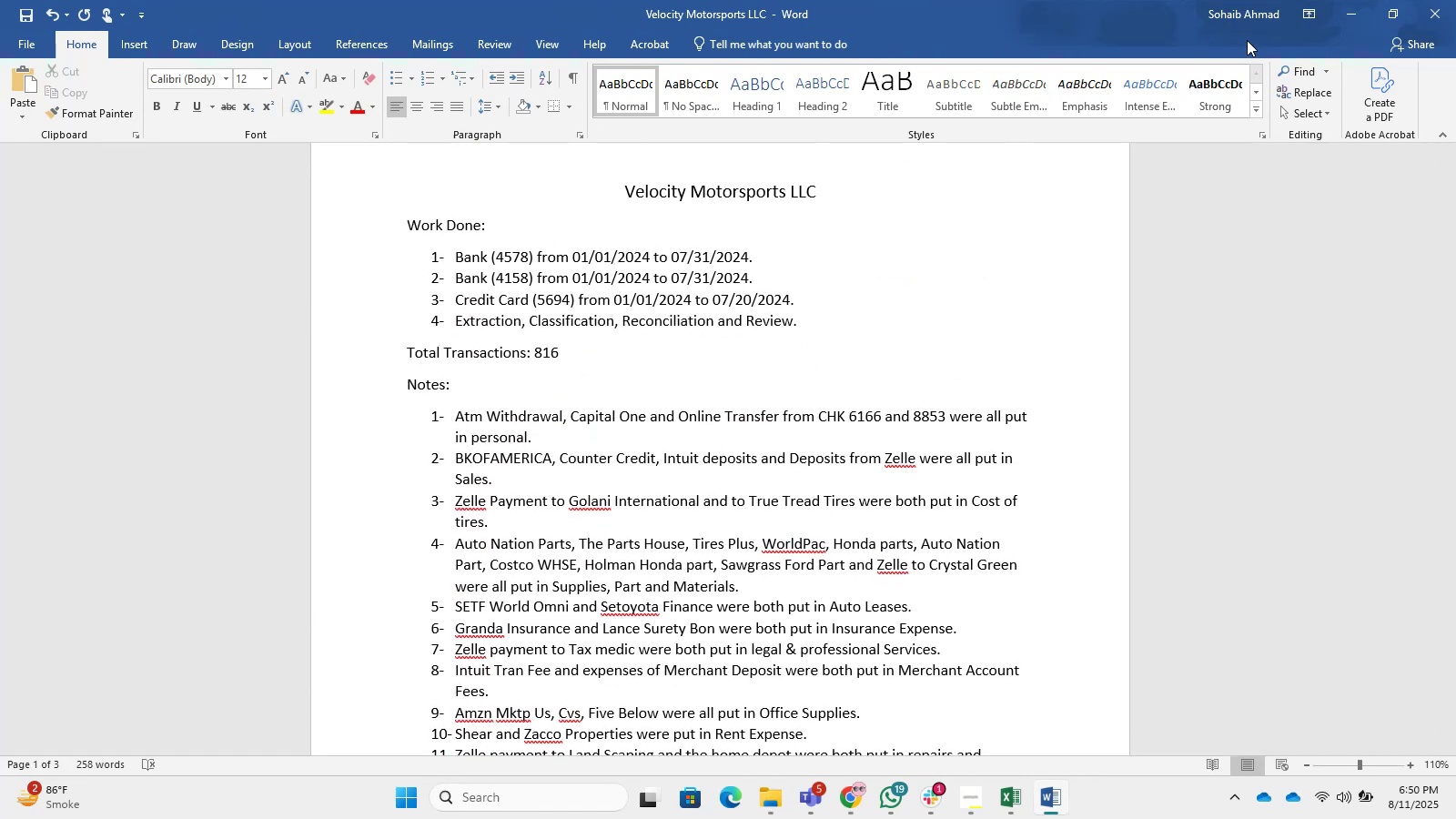 
left_click_drag(start_coordinate=[1329, 17], to_coordinate=[1344, 15])
 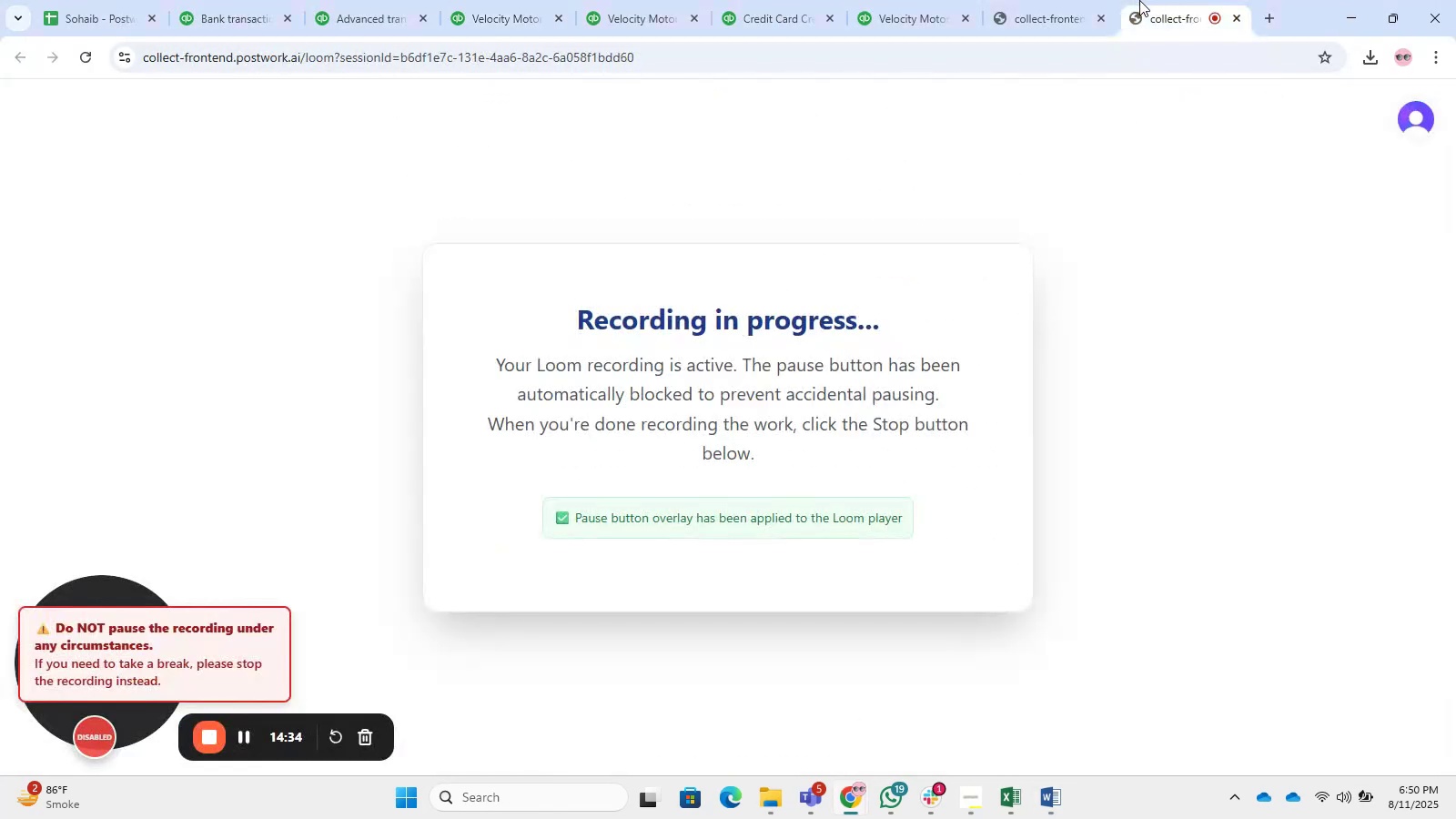 
left_click([518, 0])
 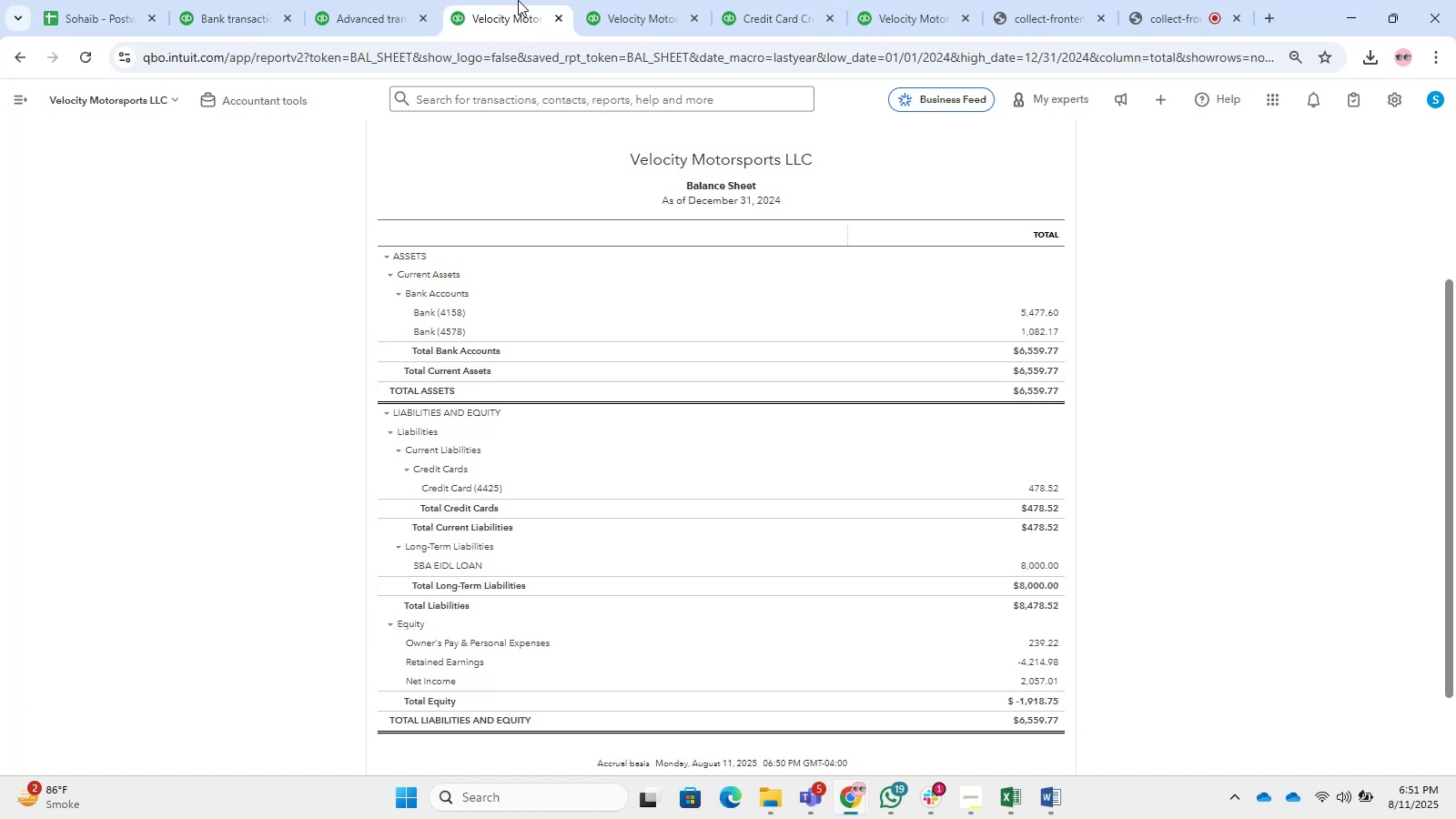 
wait(57.37)
 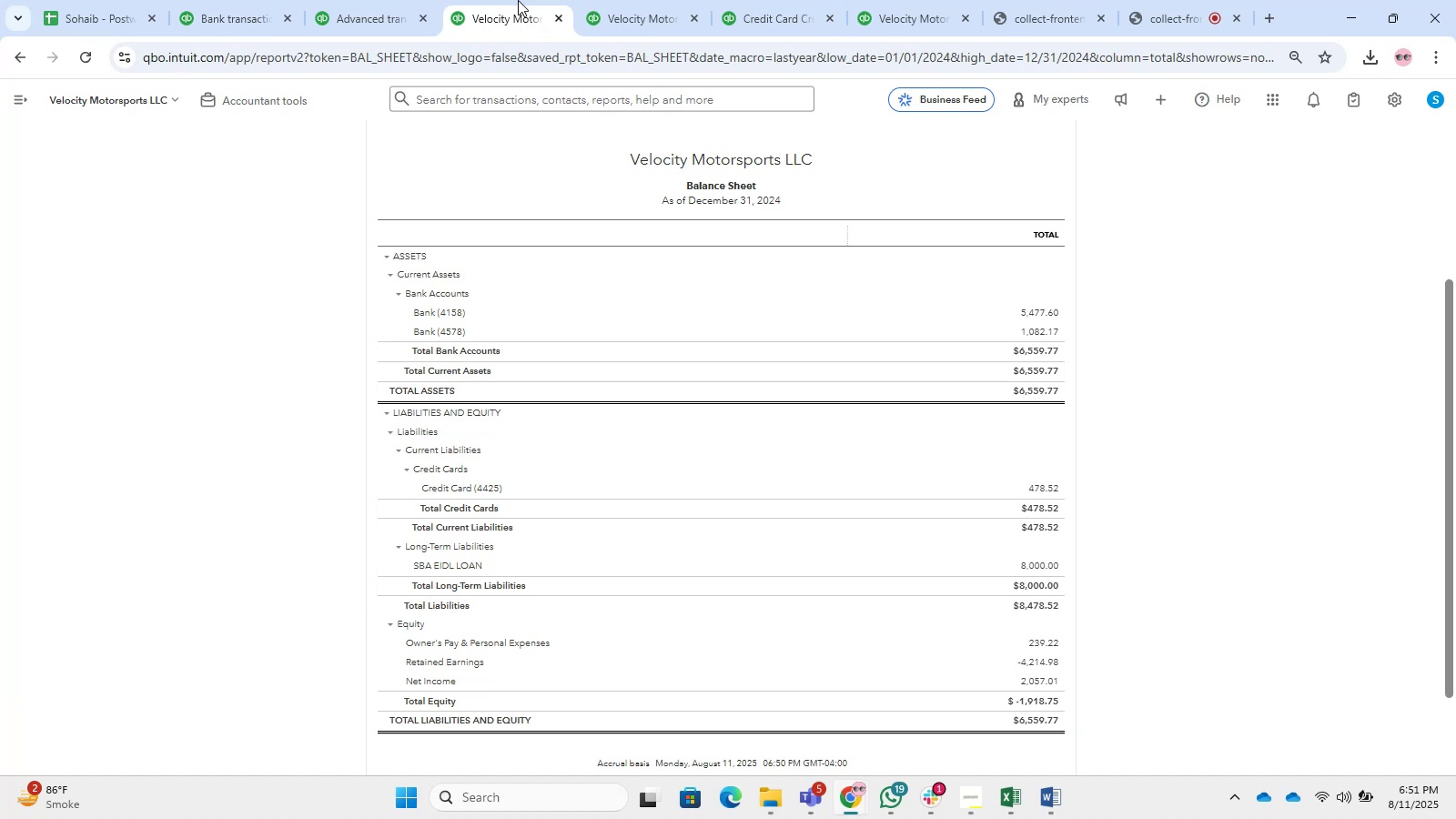 
left_click([645, 2])
 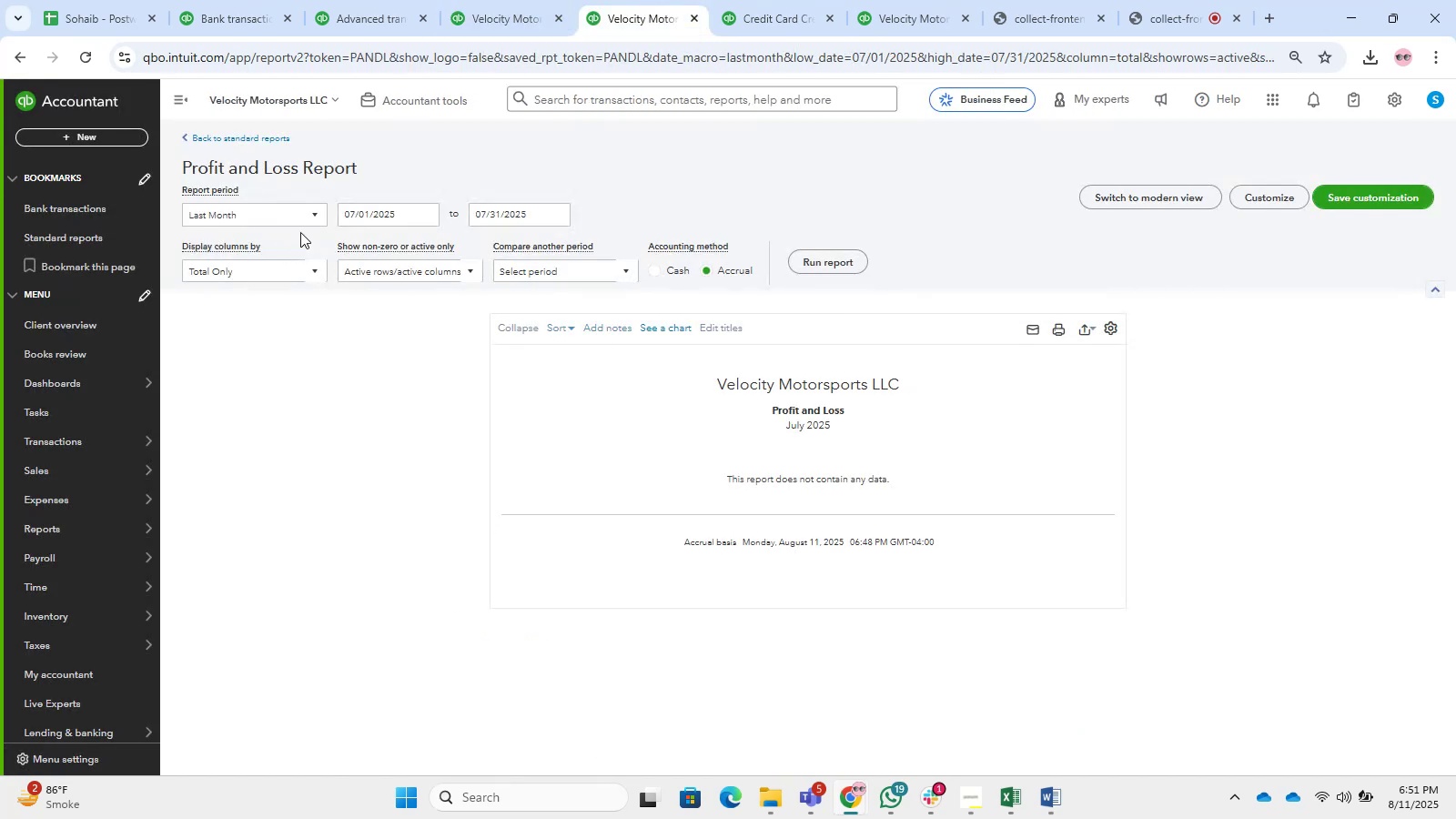 
double_click([296, 227])
 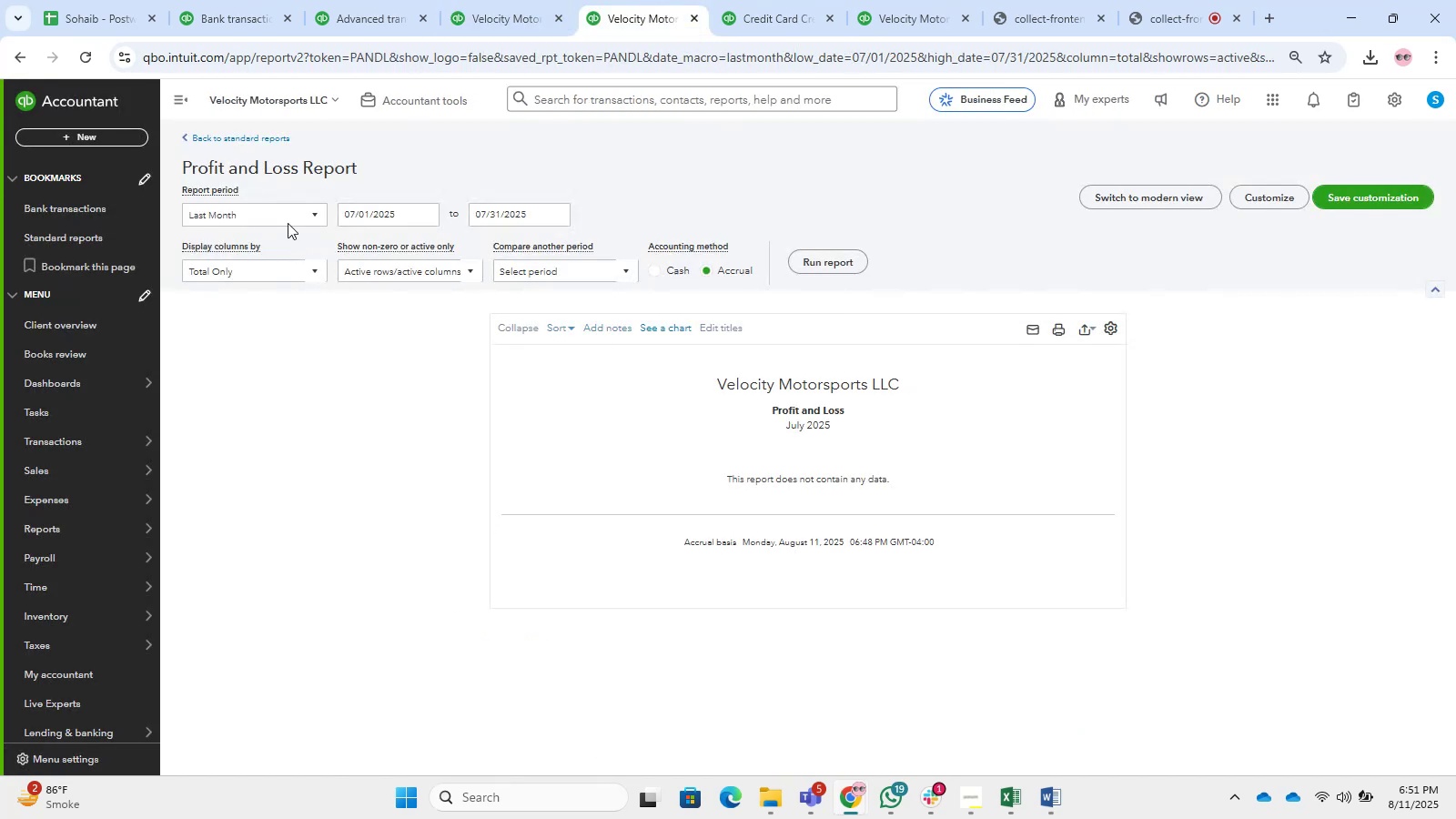 
triple_click([287, 213])
 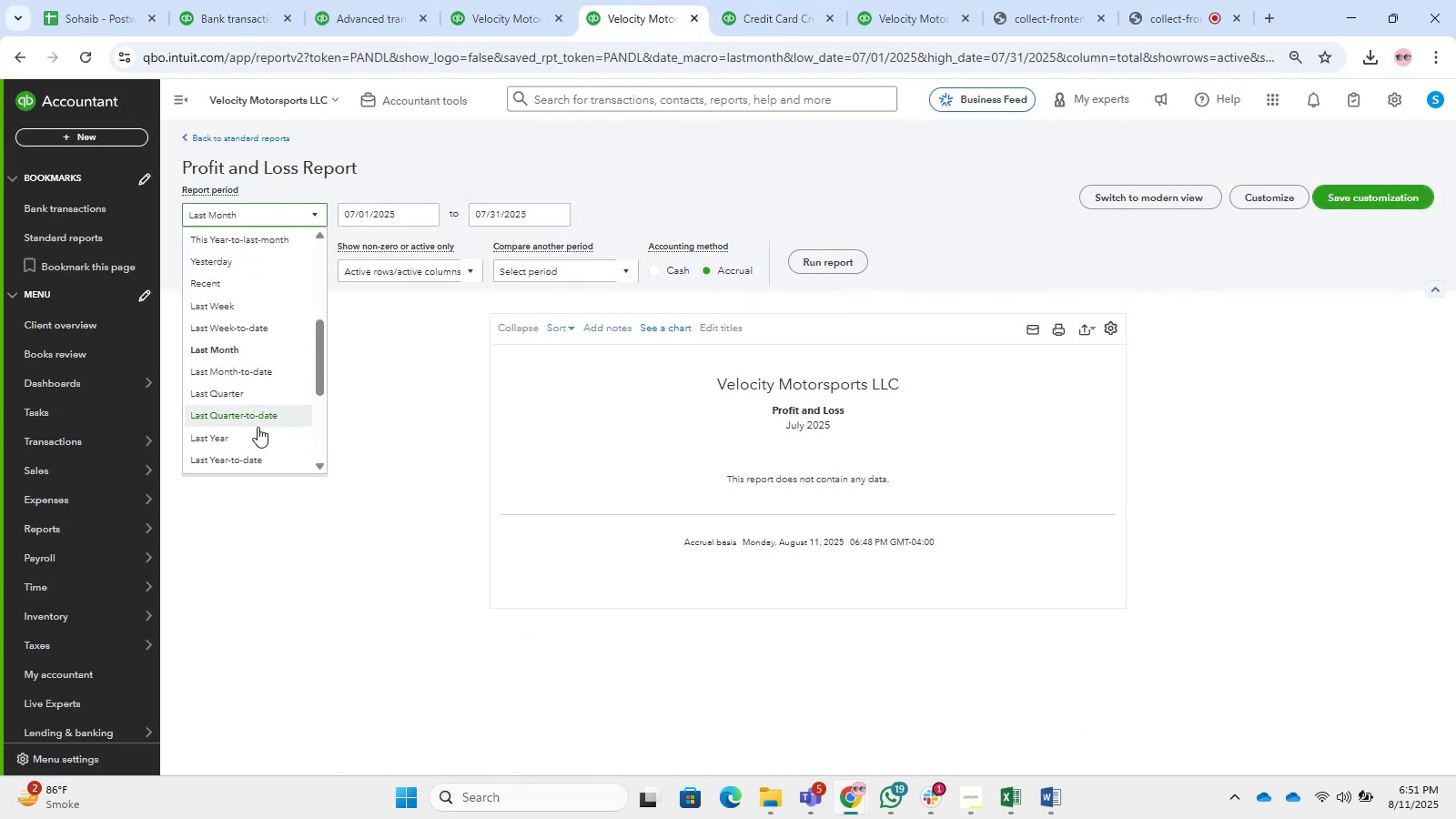 
left_click([257, 433])
 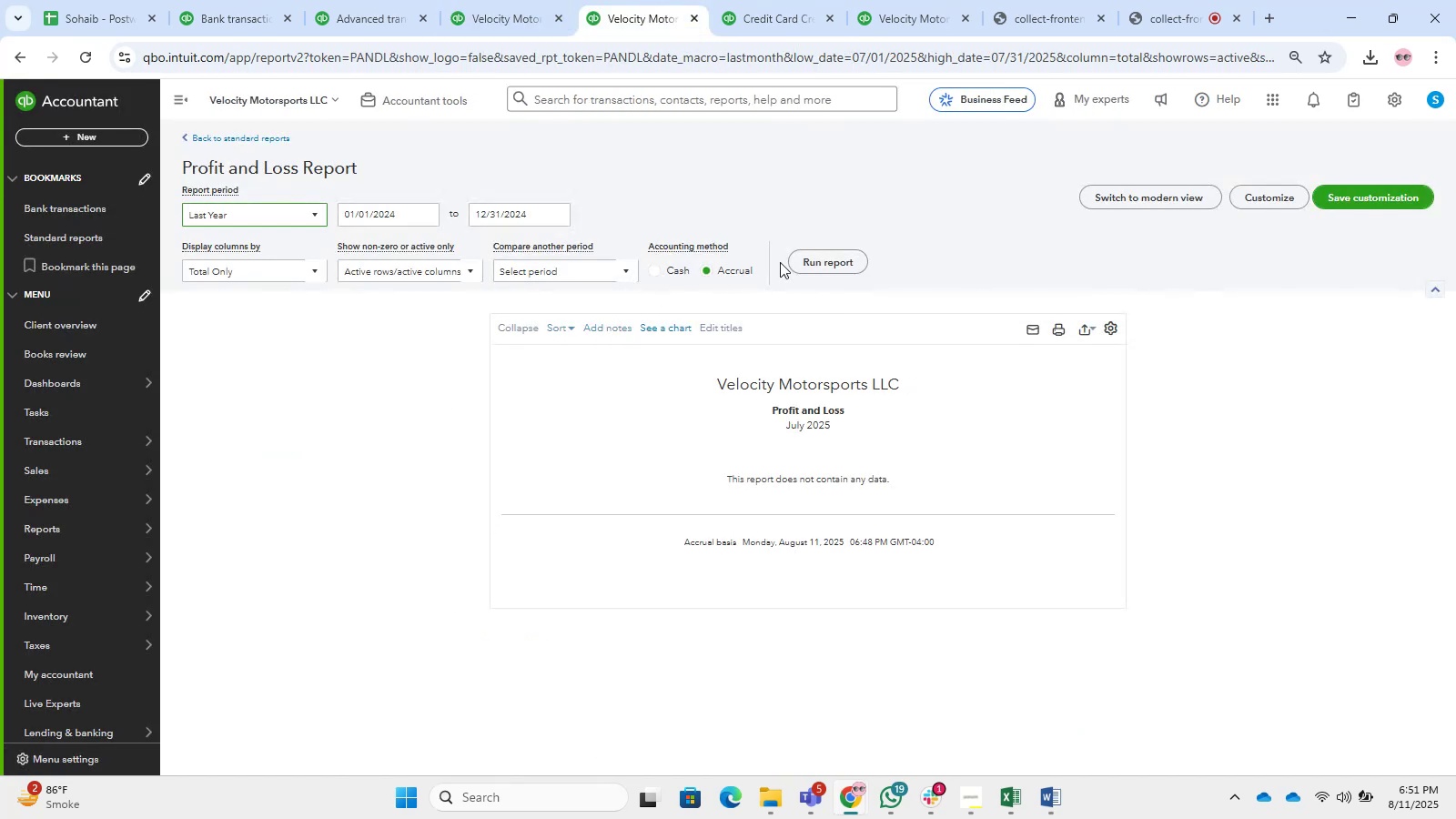 
left_click([838, 266])
 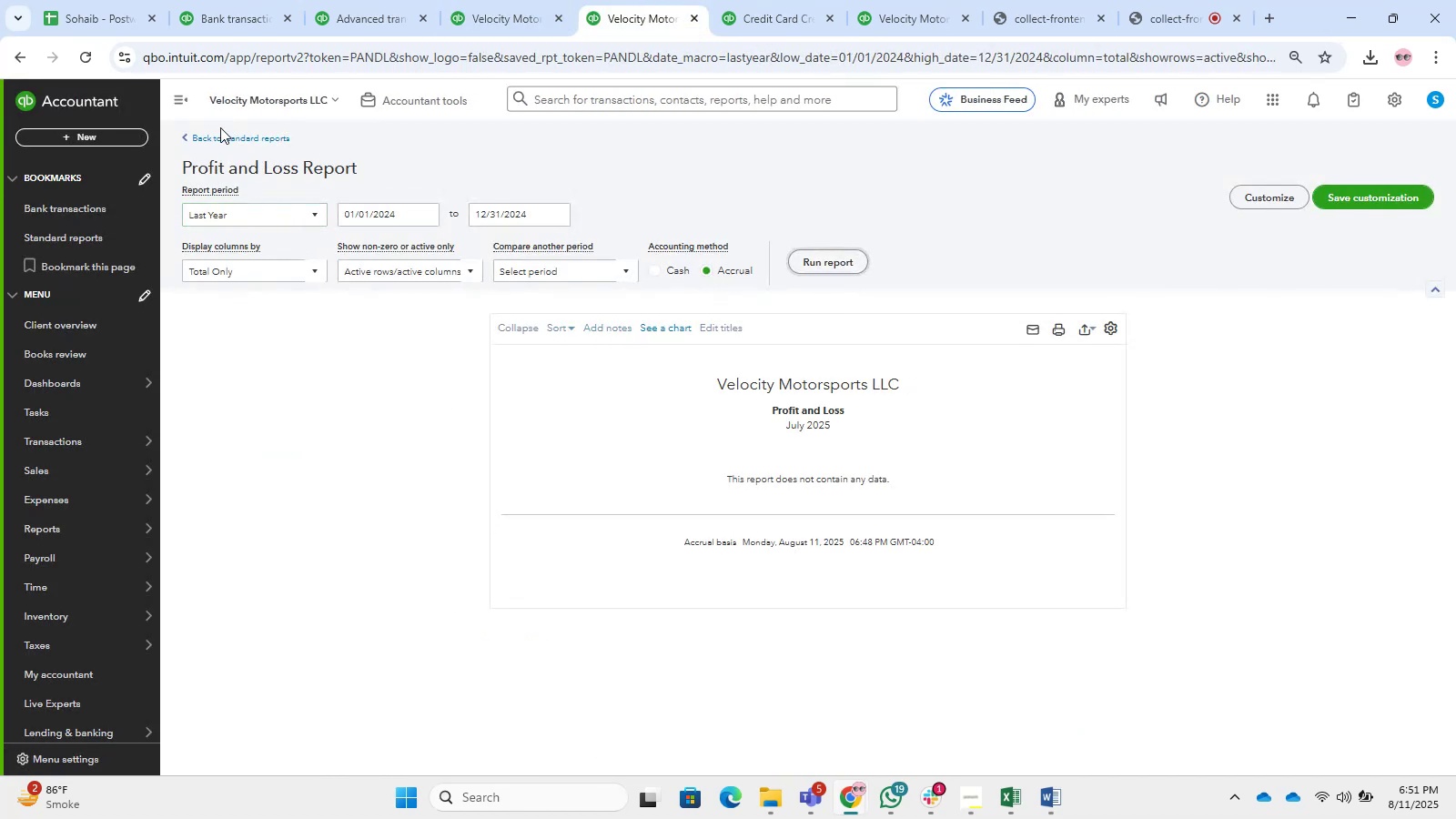 
left_click([173, 98])
 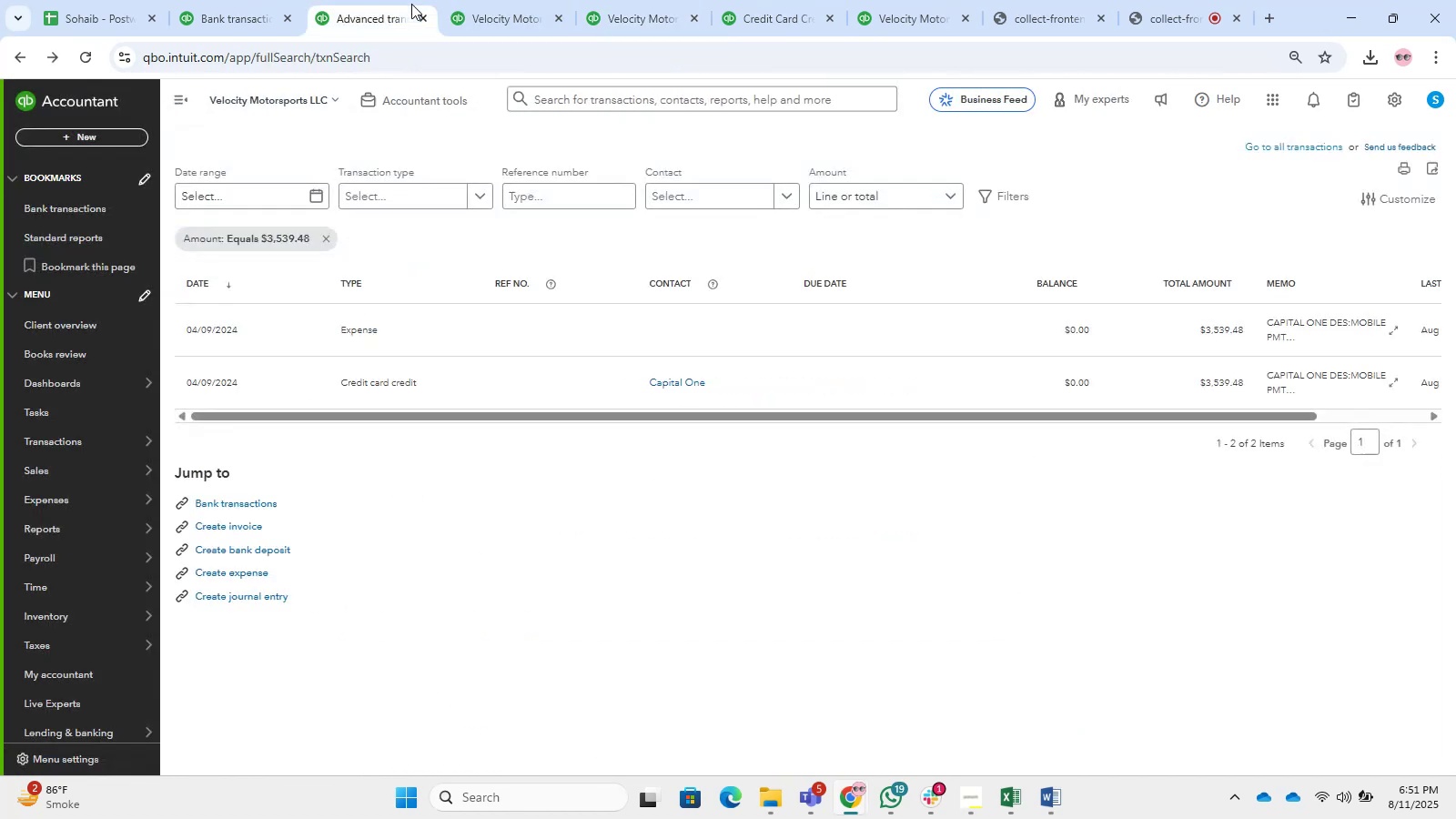 
triple_click([625, 0])
 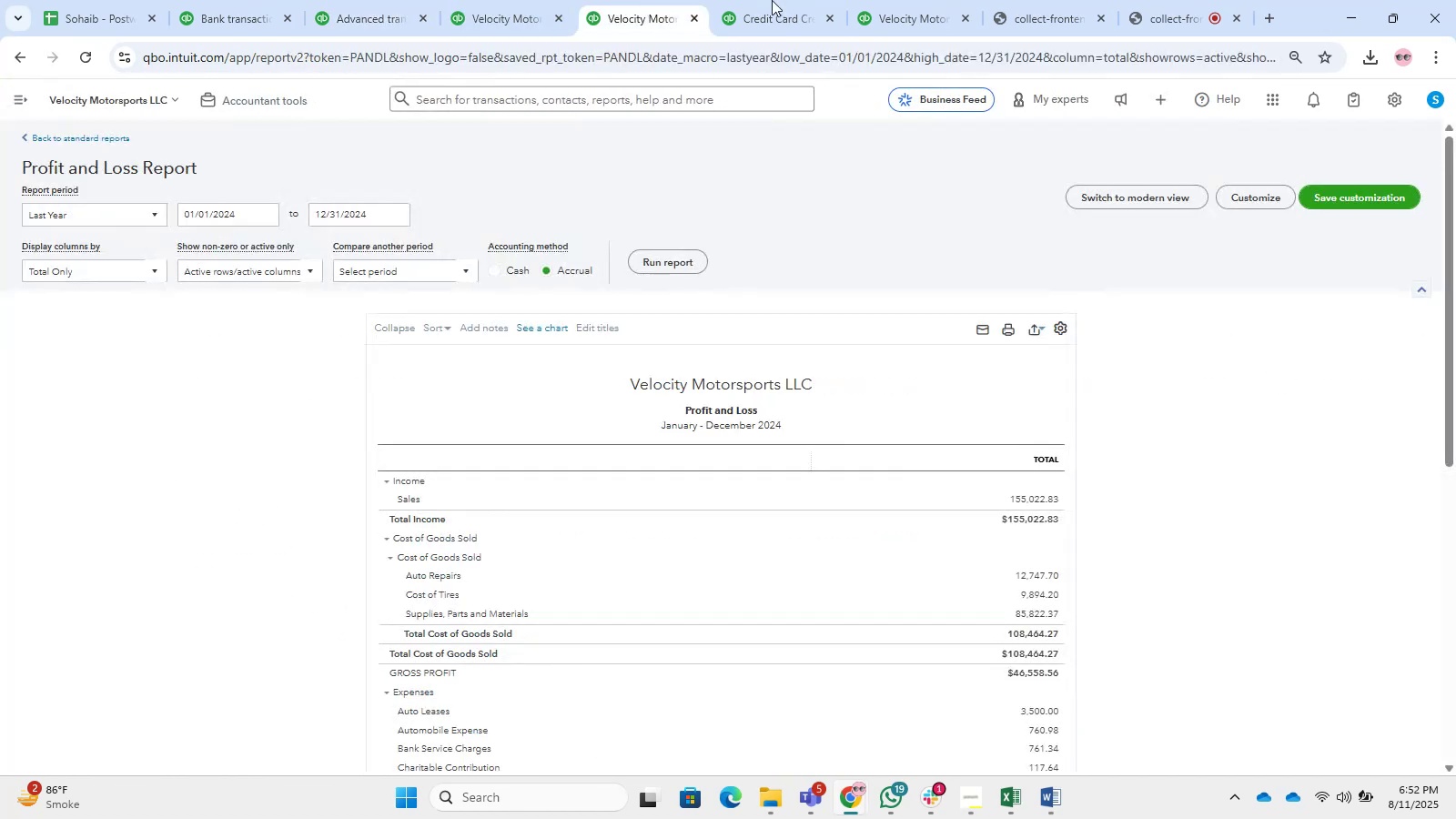 
triple_click([835, 0])
 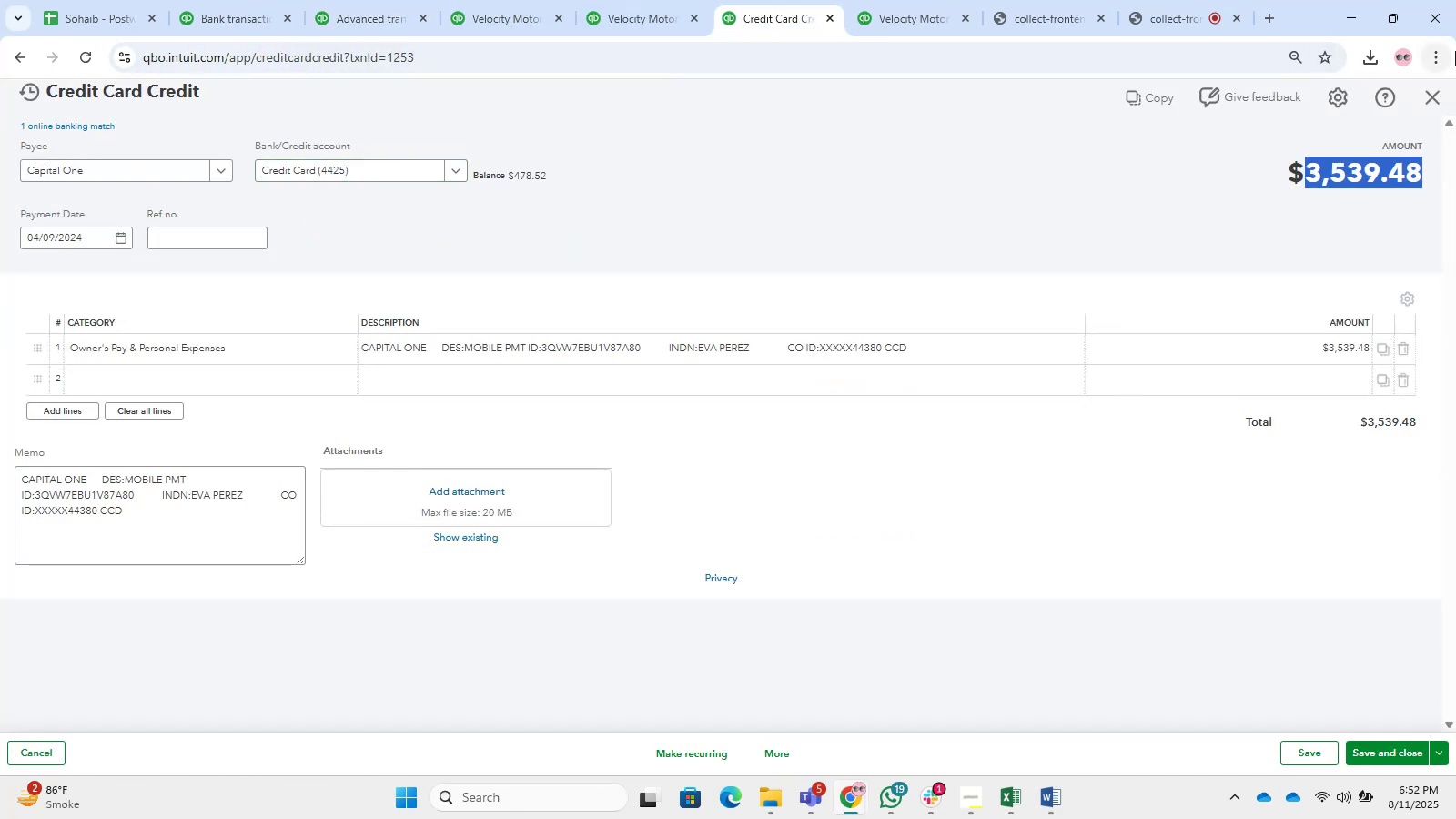 
left_click([1436, 91])
 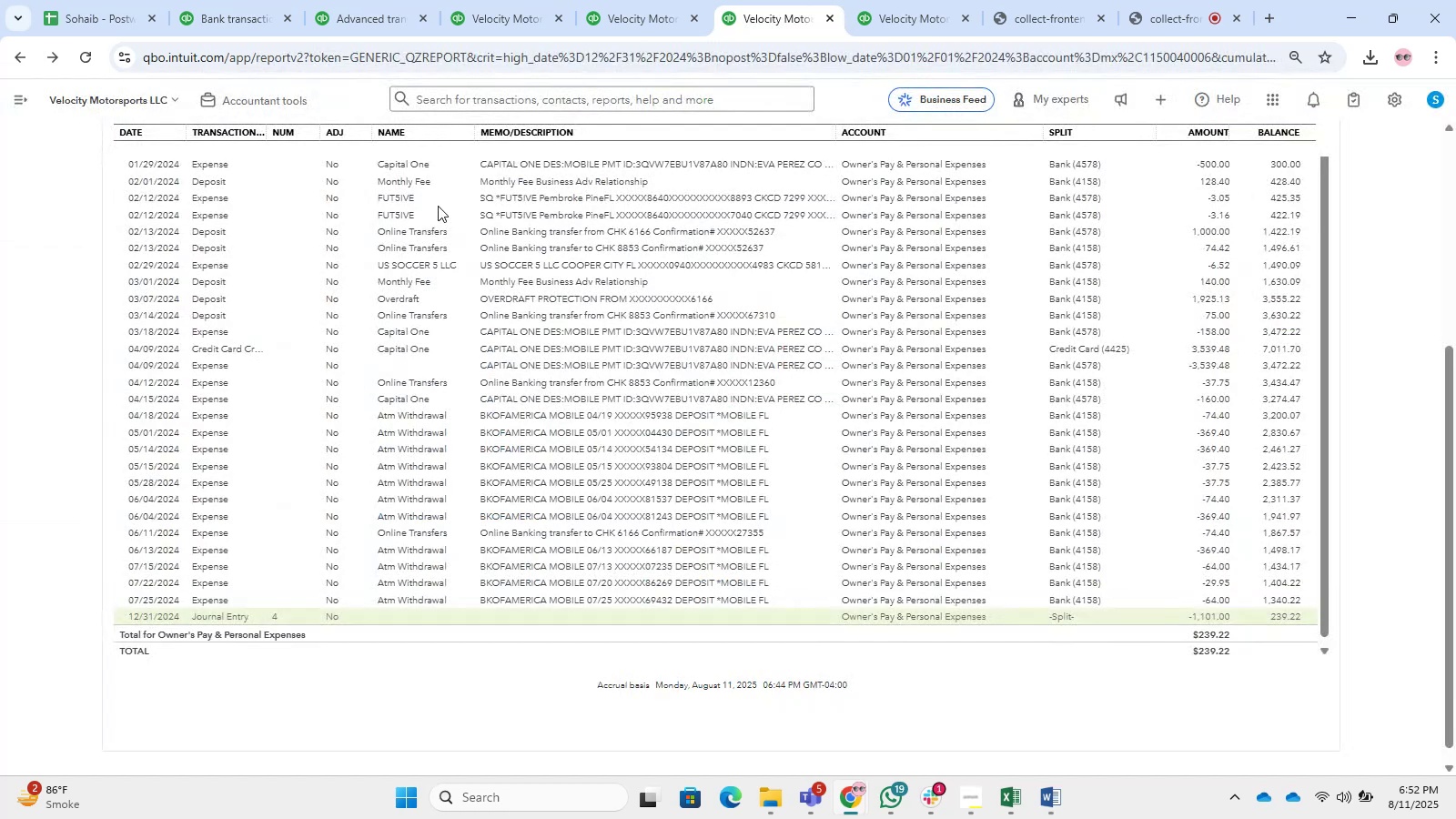 
scroll: coordinate [475, 235], scroll_direction: up, amount: 3.0
 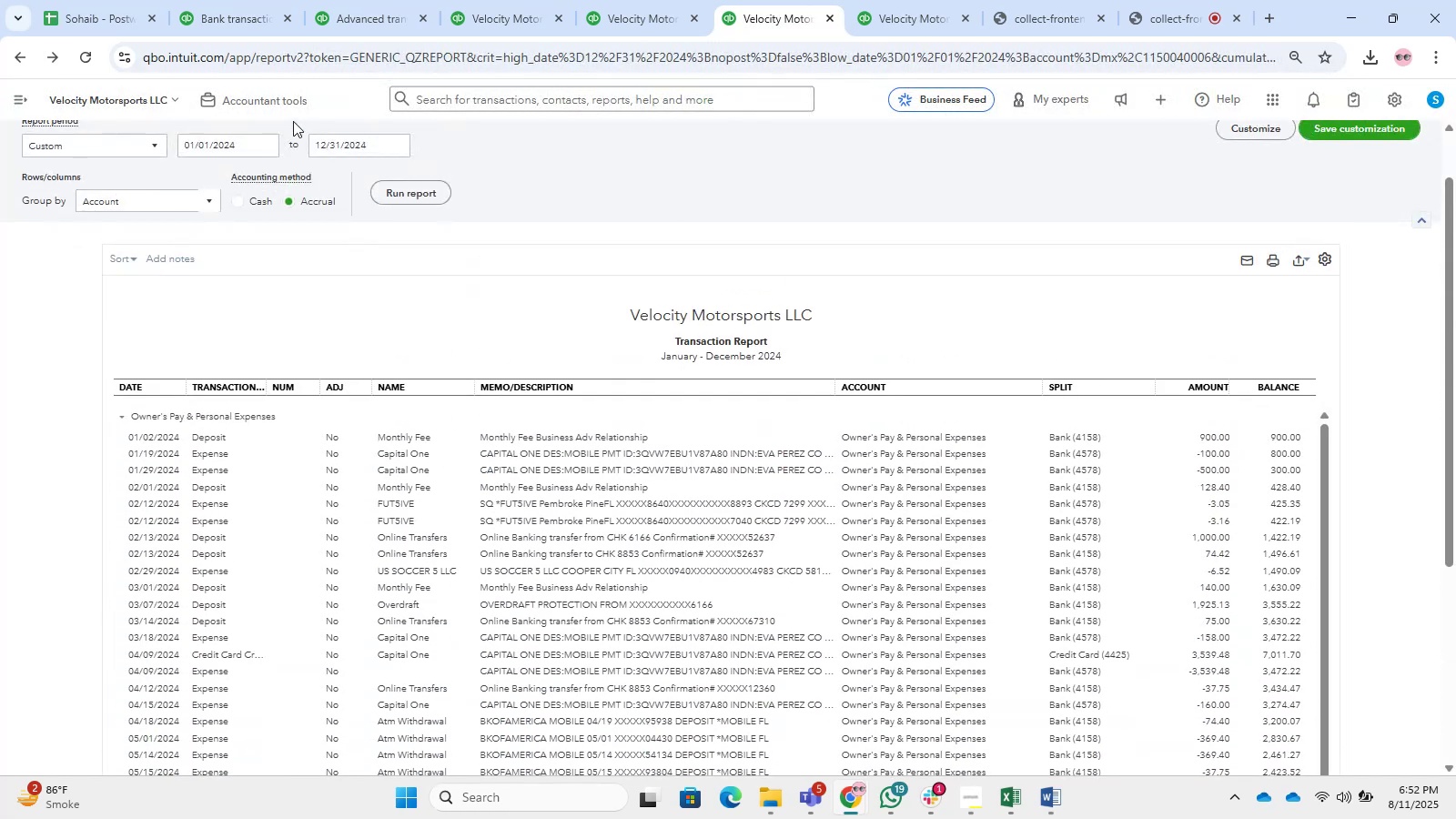 
double_click([288, 98])
 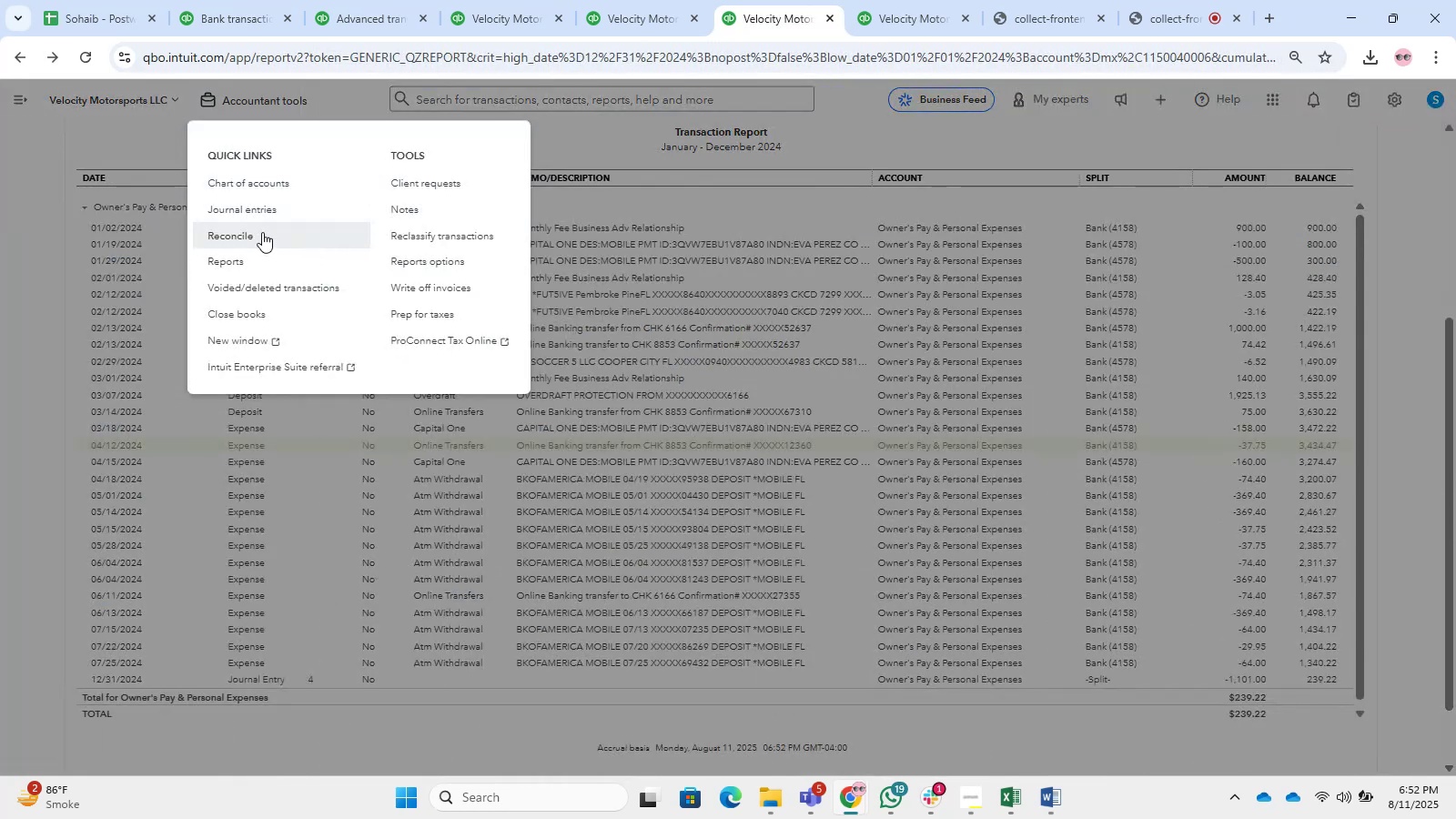 
right_click([255, 228])
 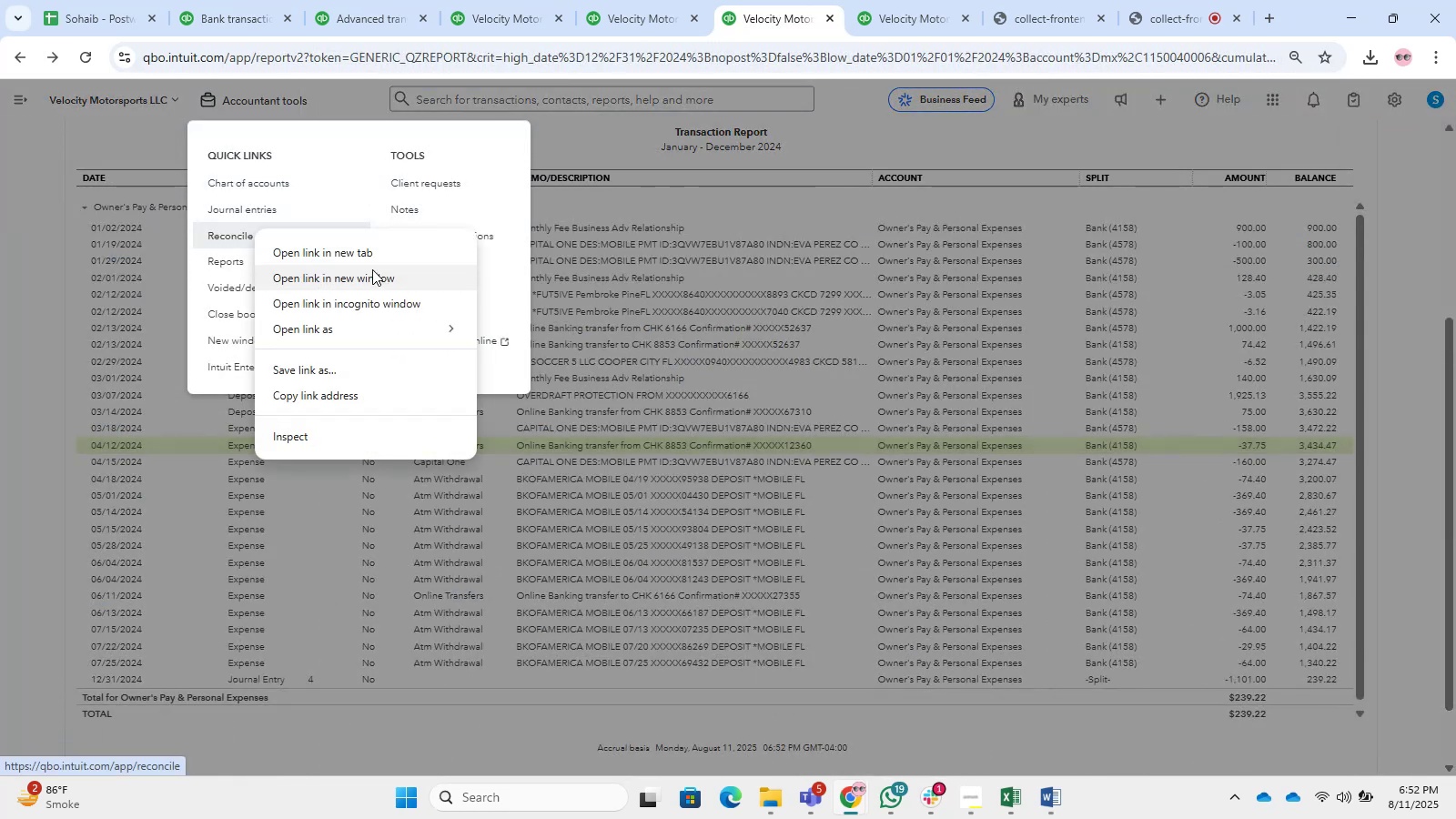 
left_click([358, 254])
 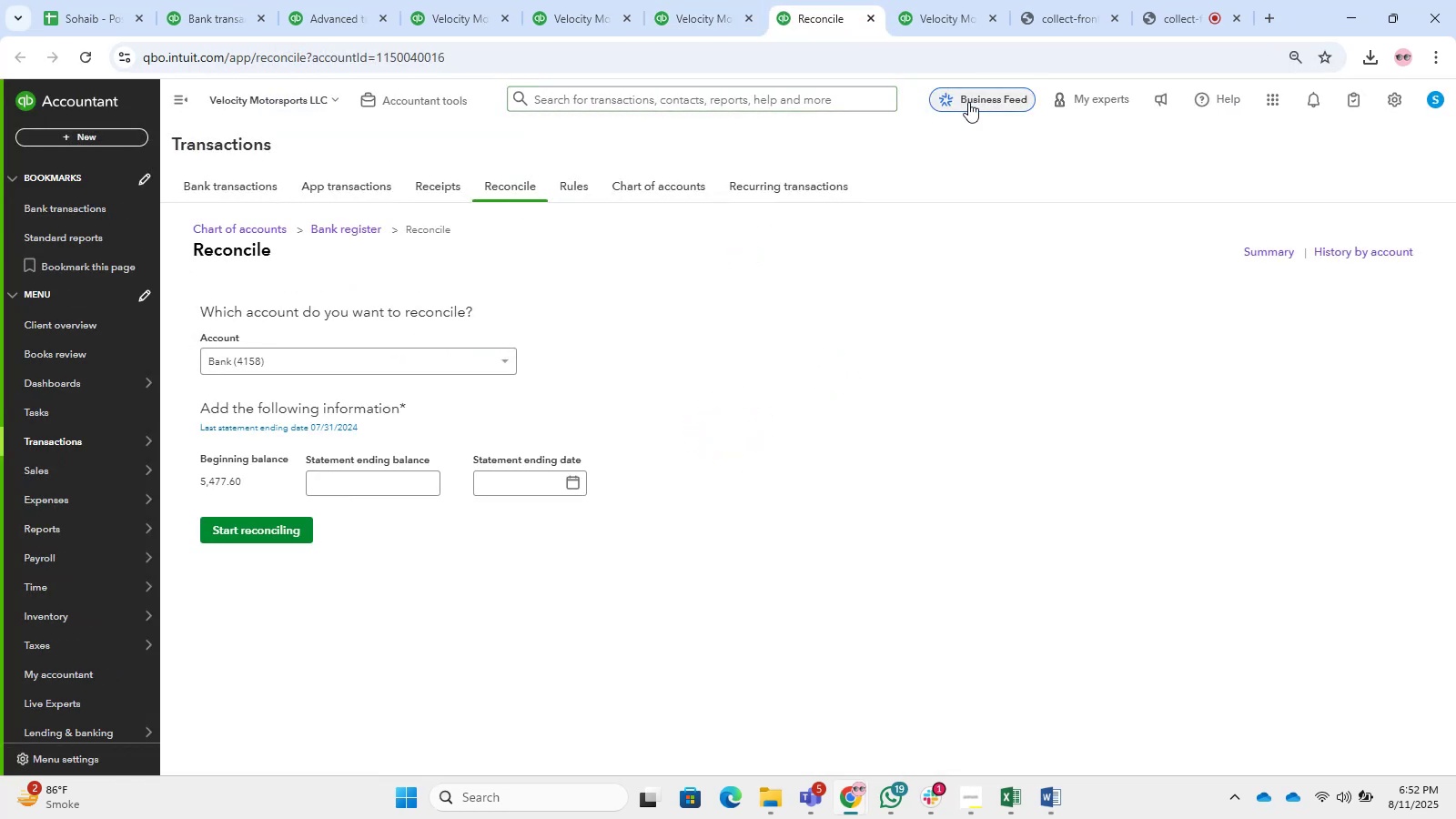 
wait(12.36)
 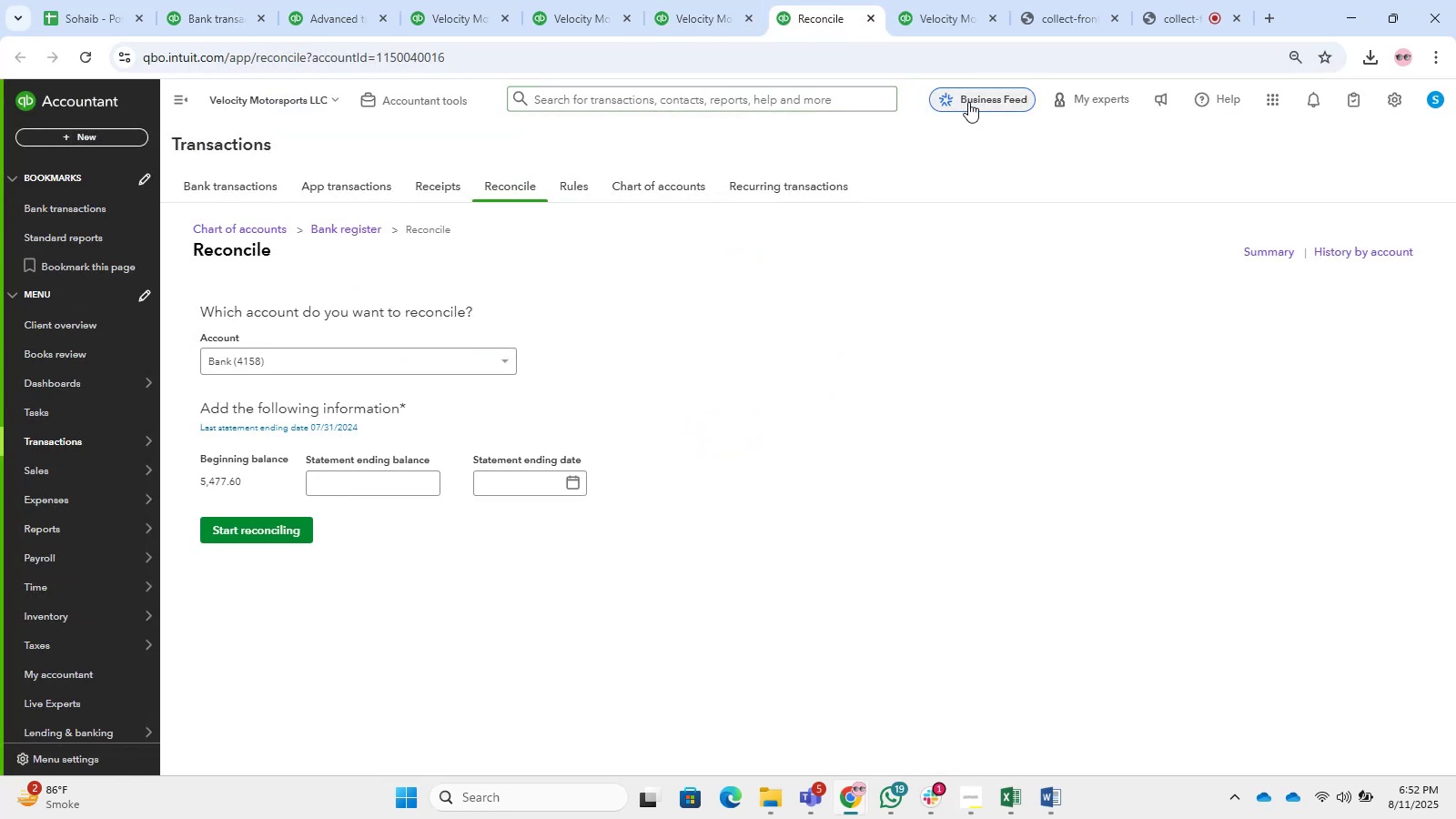 
left_click([455, 370])
 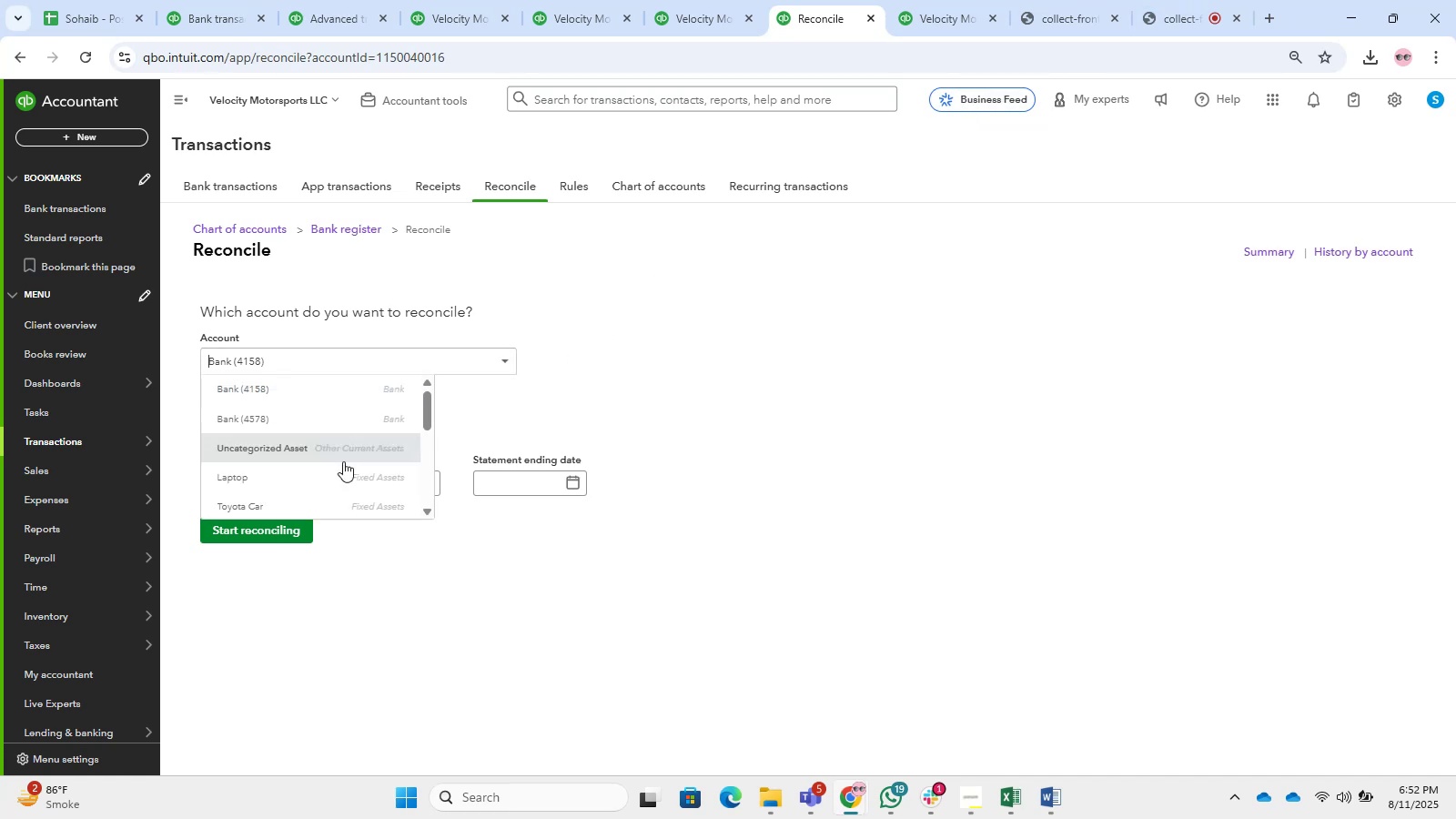 
scroll: coordinate [336, 470], scroll_direction: down, amount: 3.0
 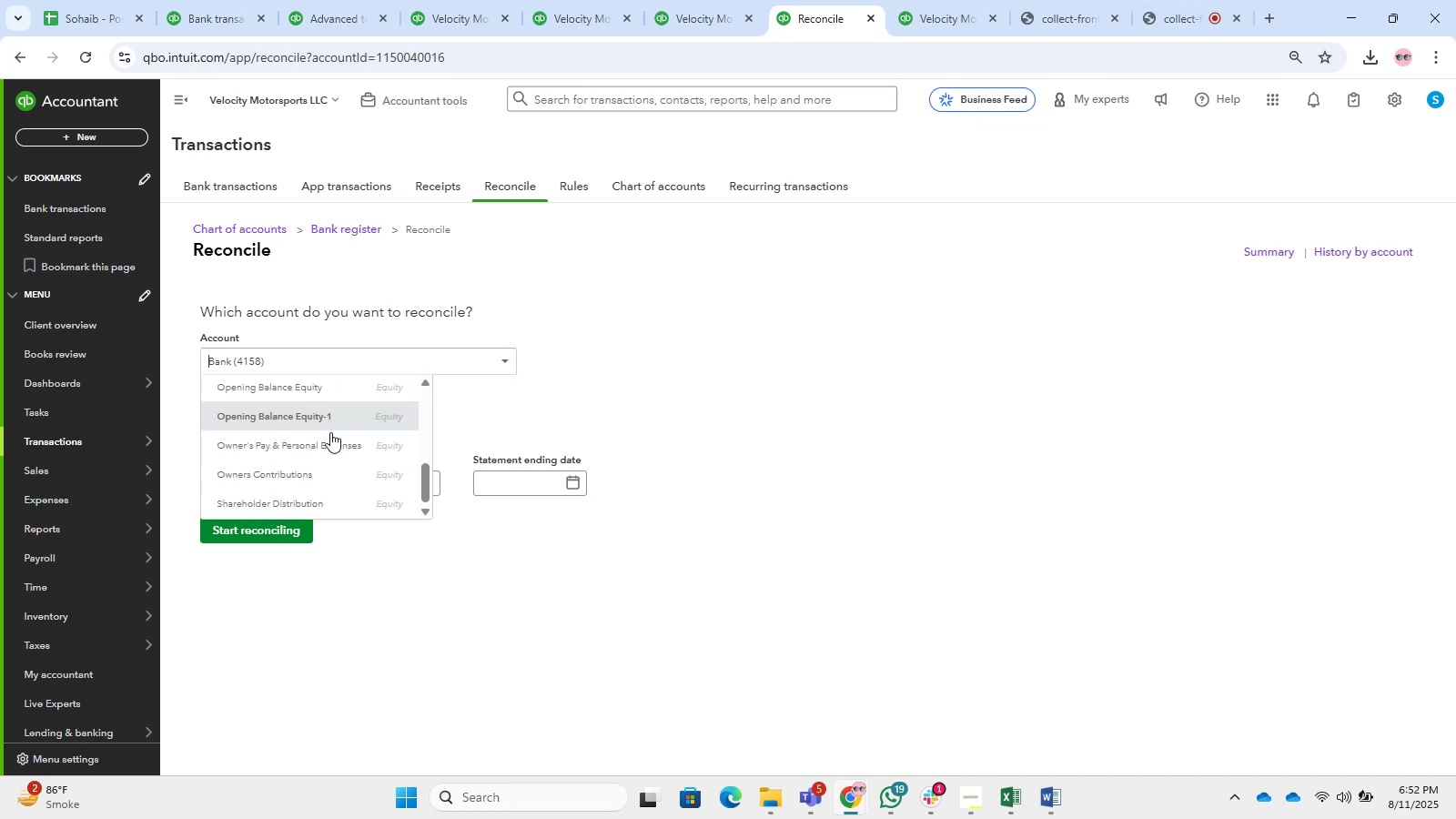 
scroll: coordinate [331, 461], scroll_direction: up, amount: 2.0
 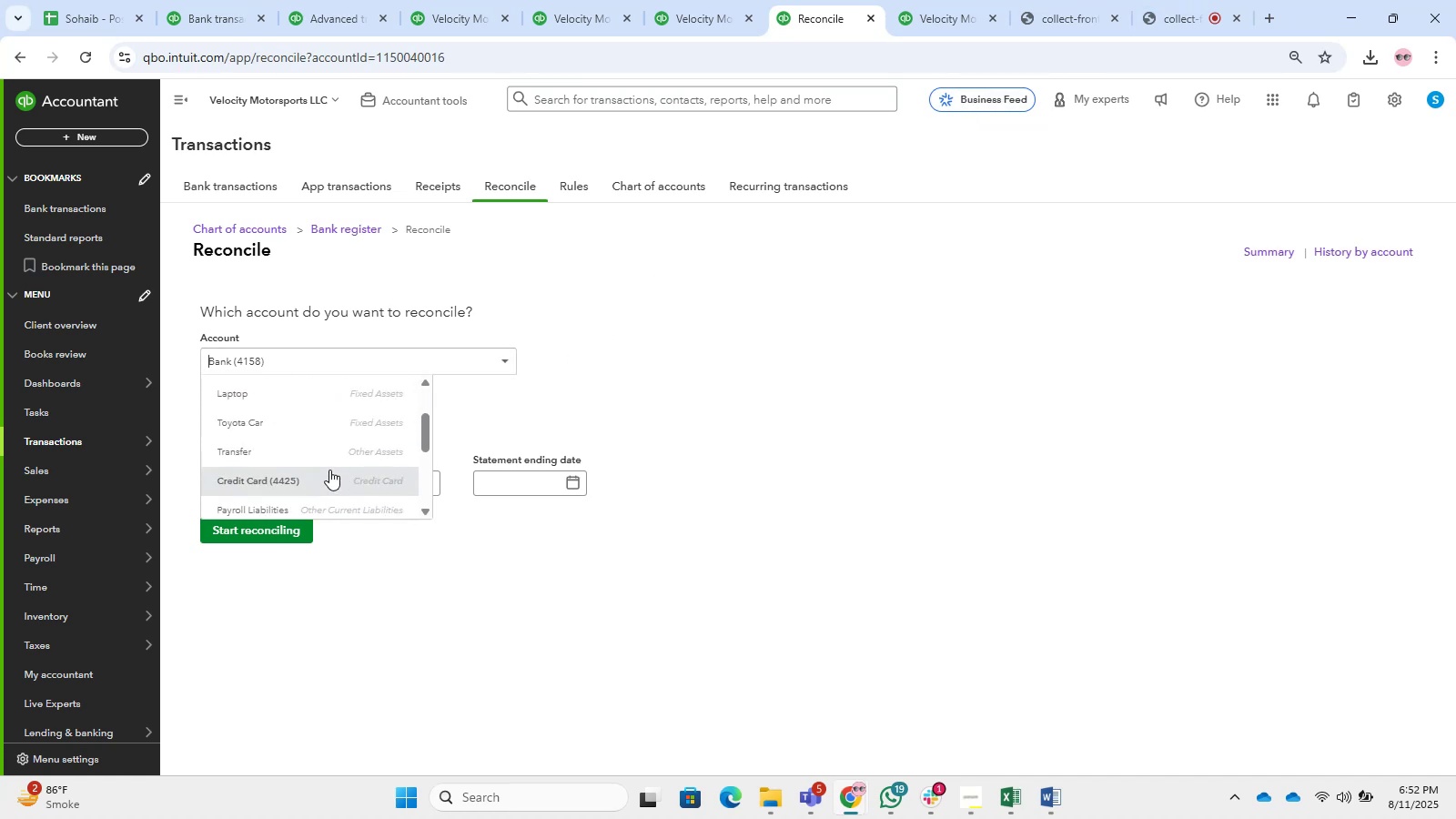 
left_click([329, 470])
 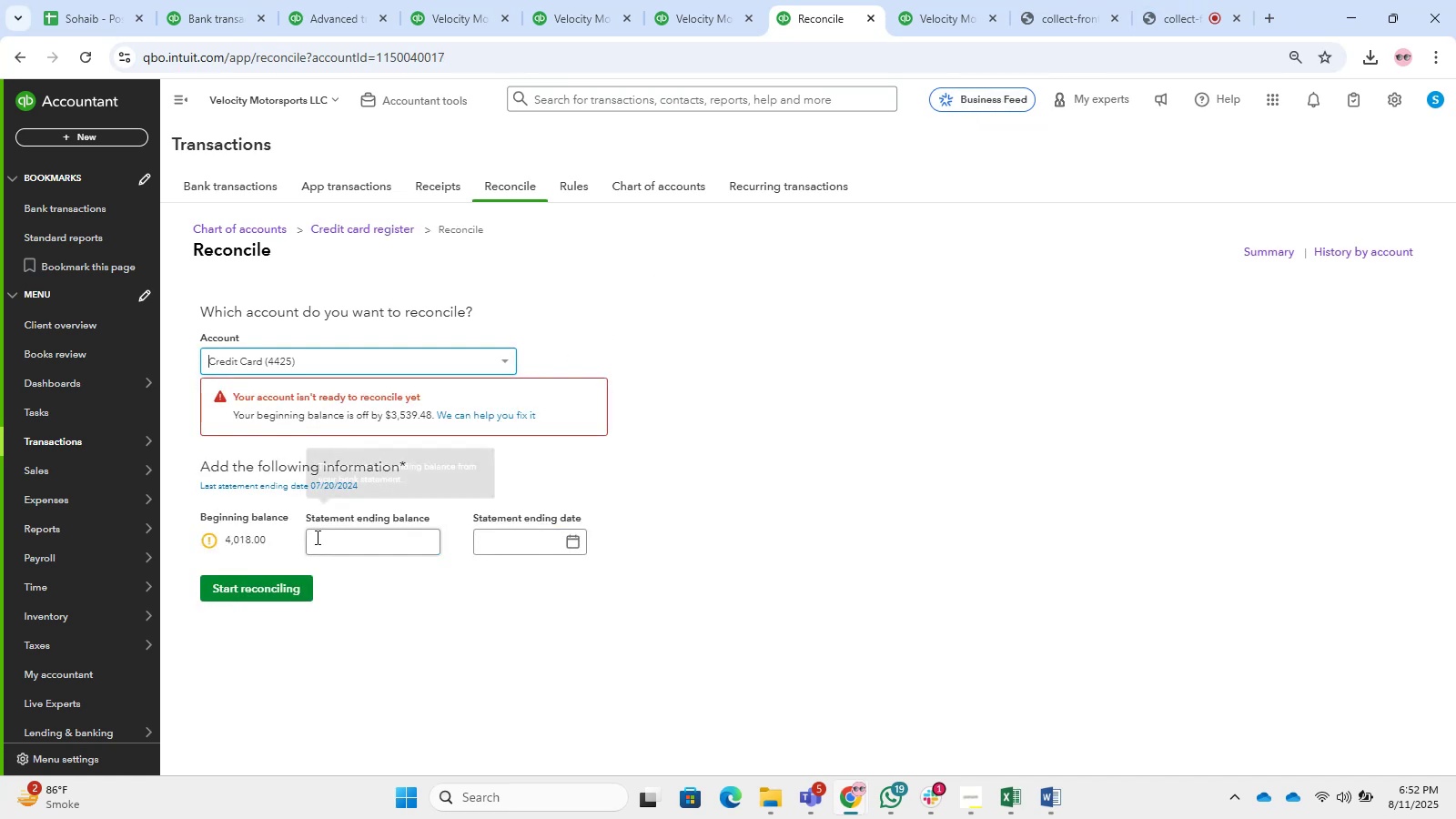 
left_click([329, 554])
 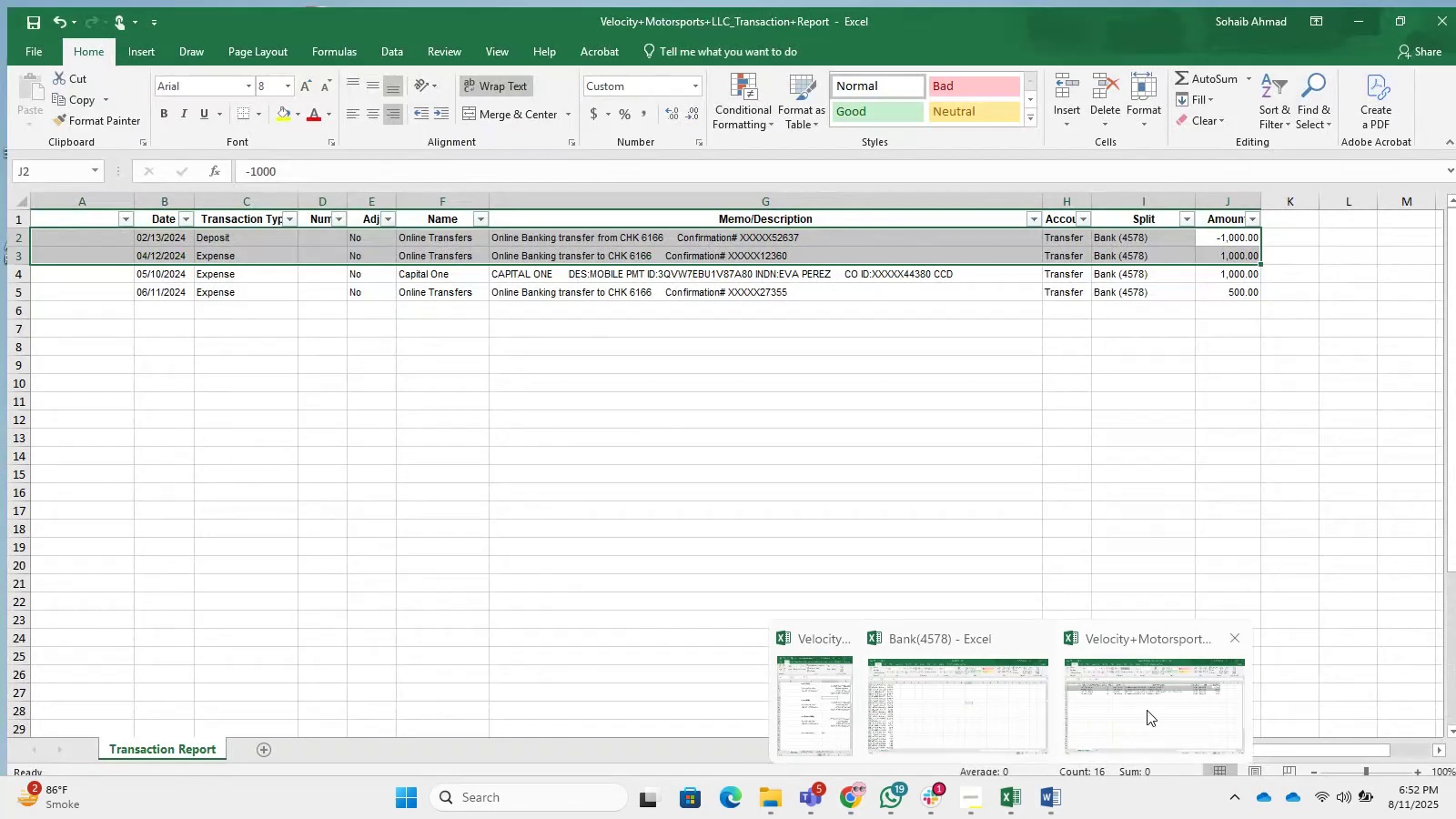 
wait(5.3)
 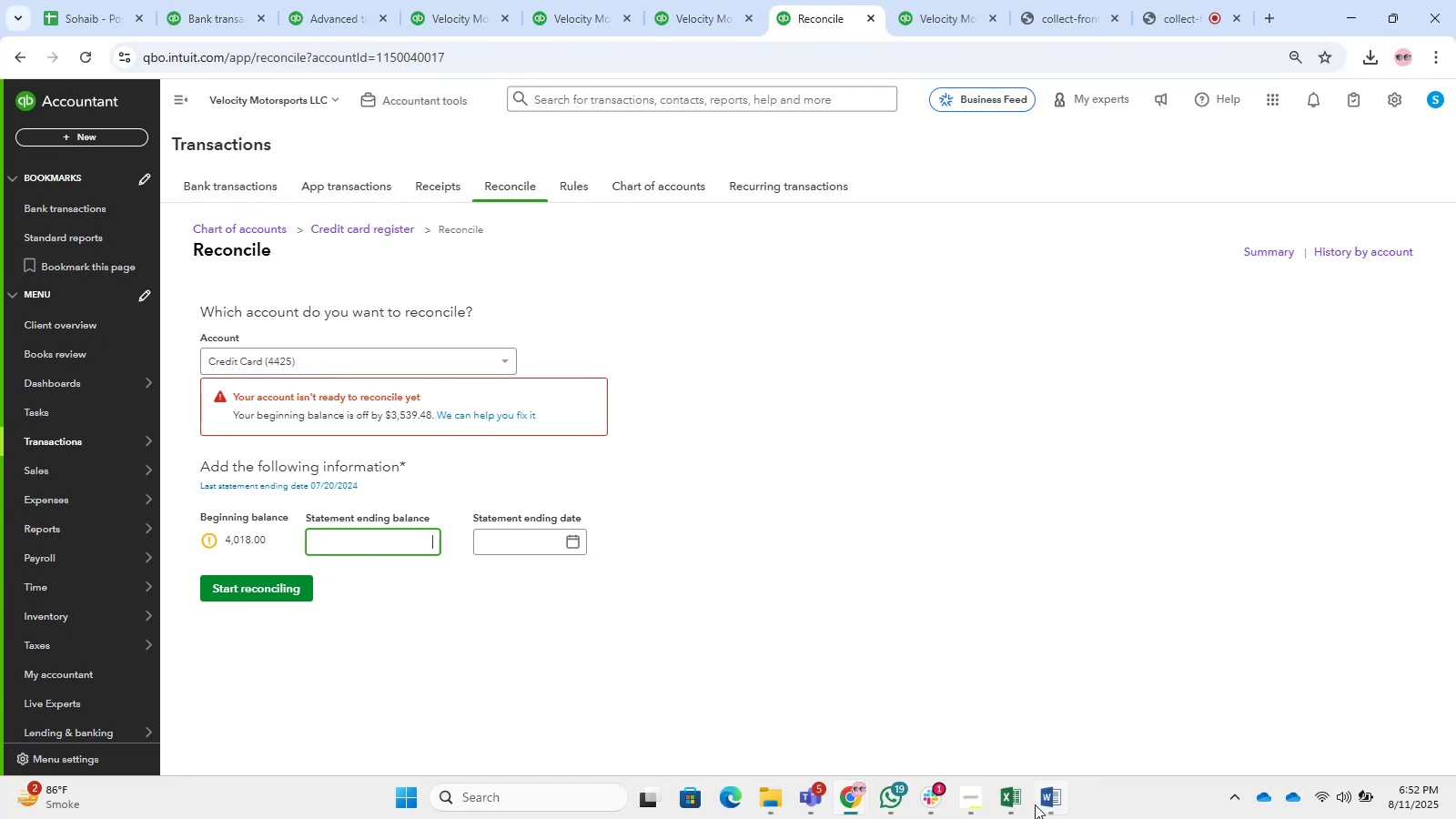 
left_click([824, 715])
 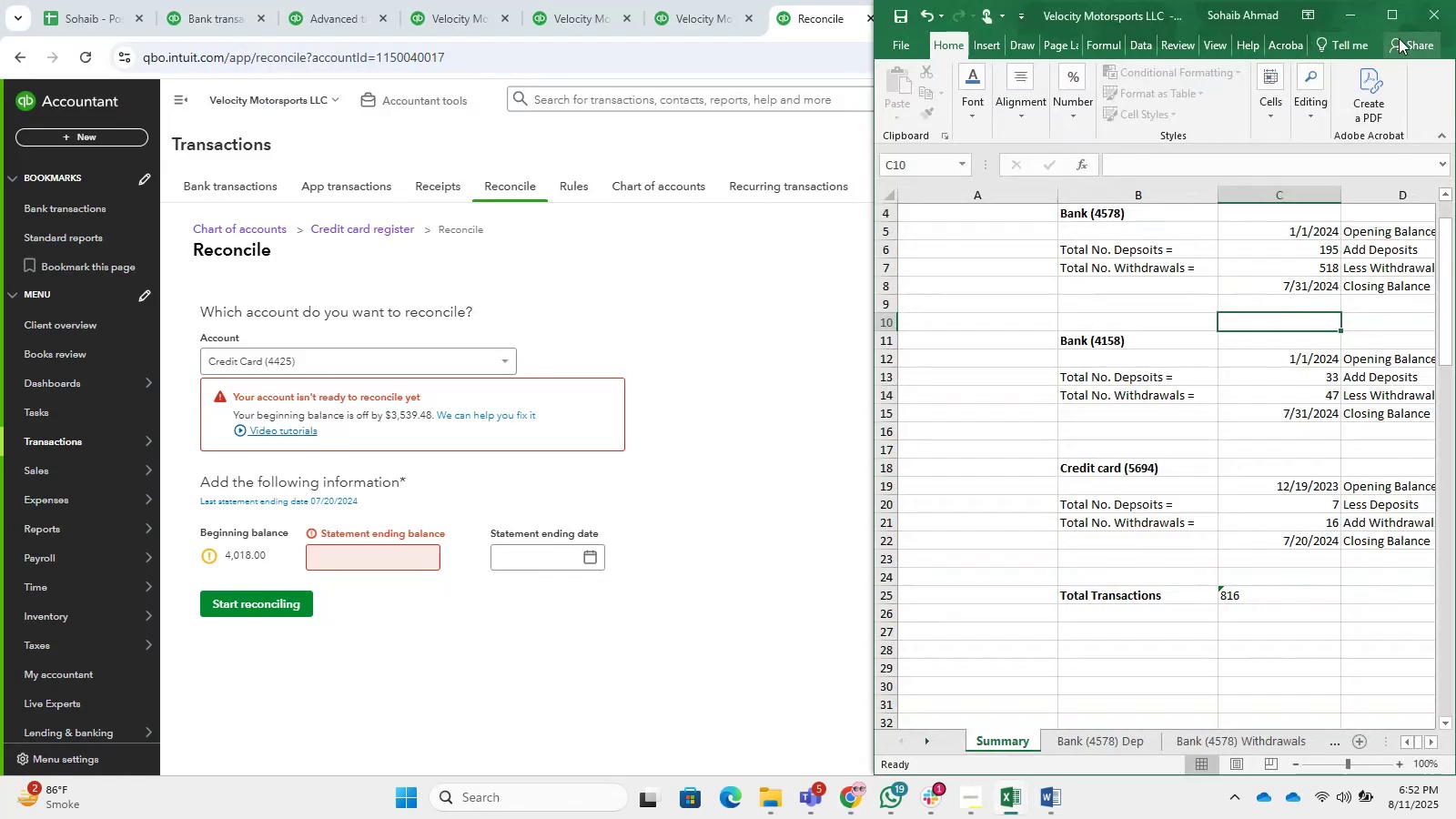 
left_click([1379, 24])
 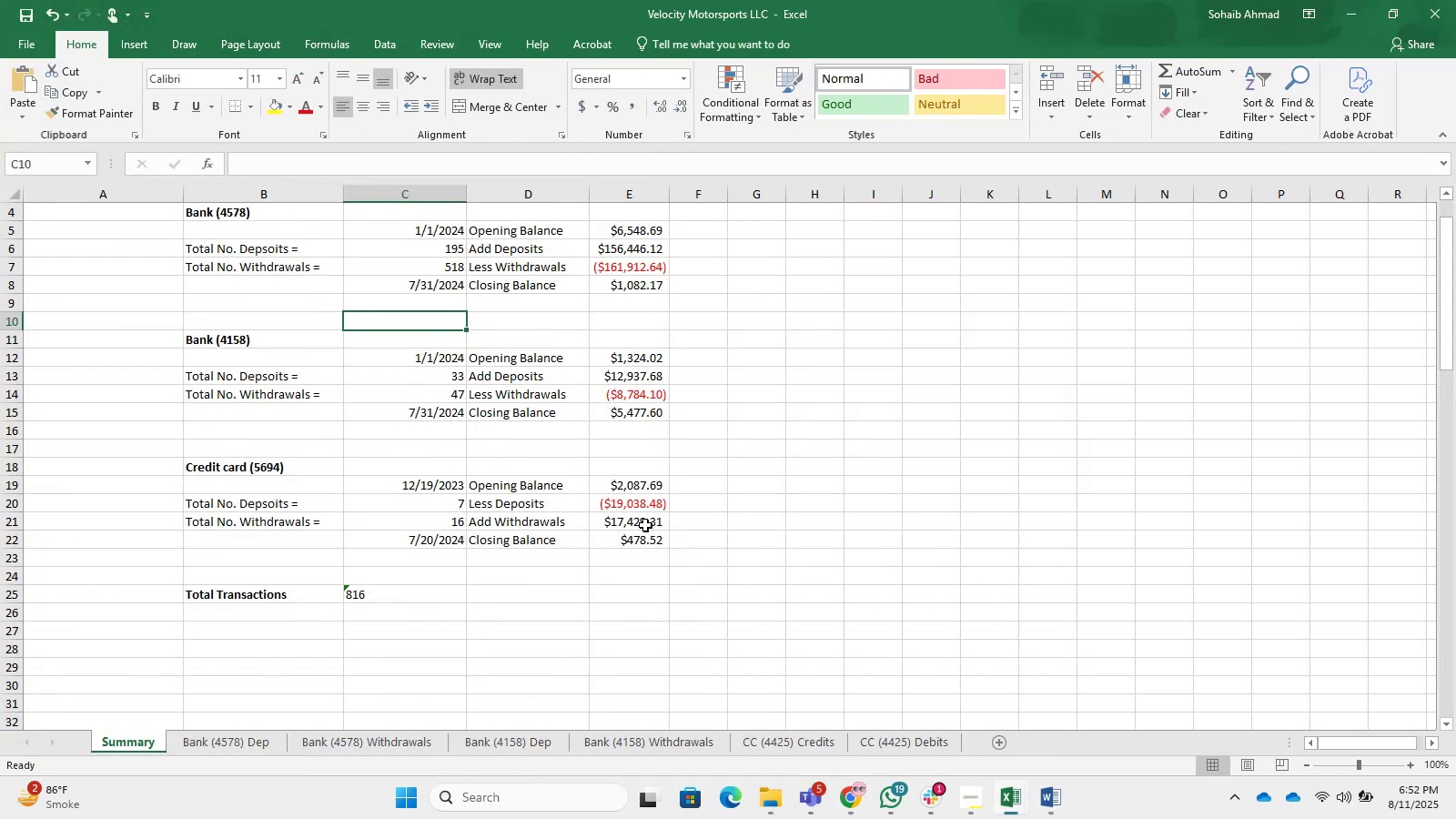 
left_click([645, 534])
 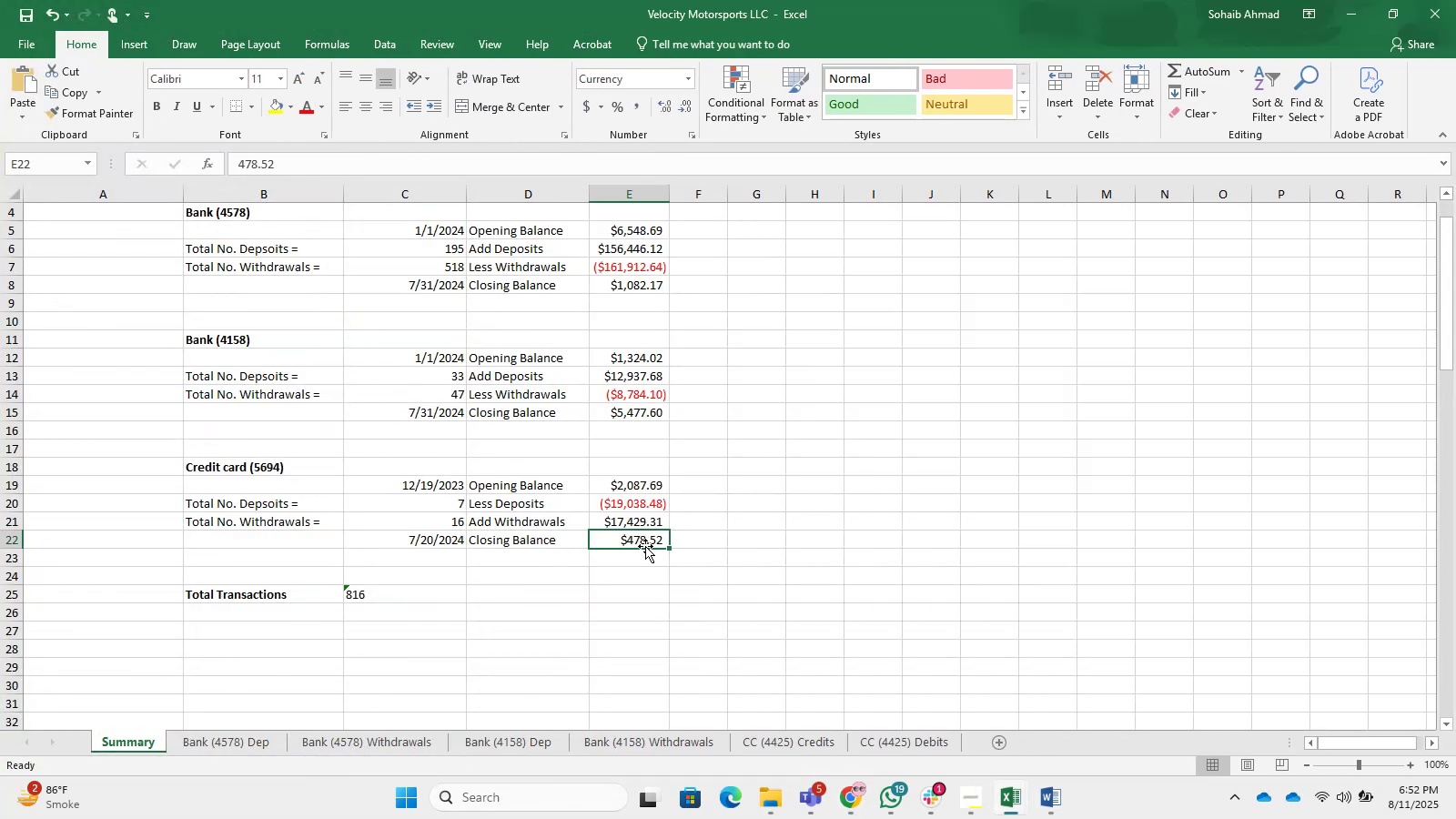 
key(Control+C)
 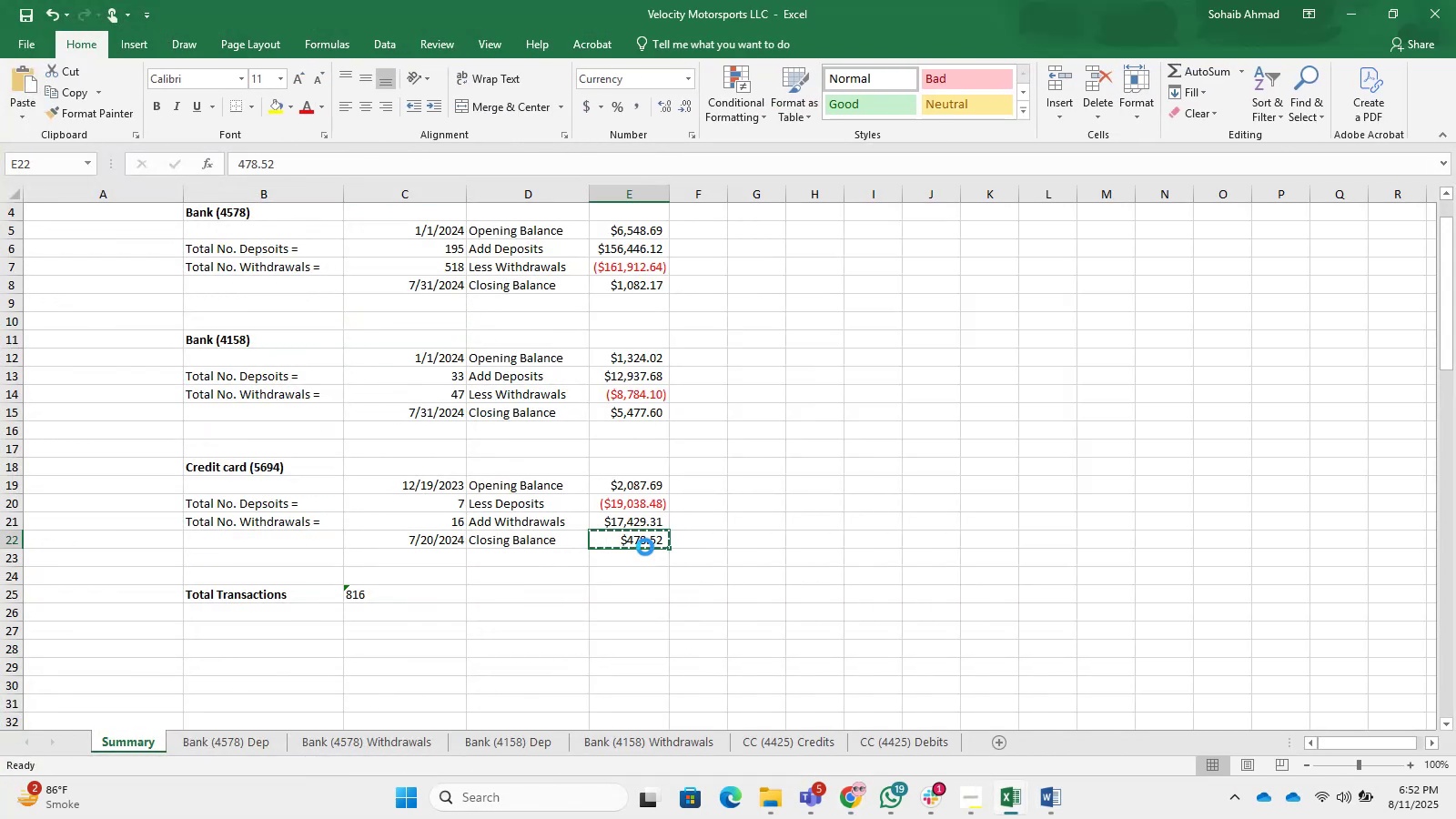 
key(Control+C)
 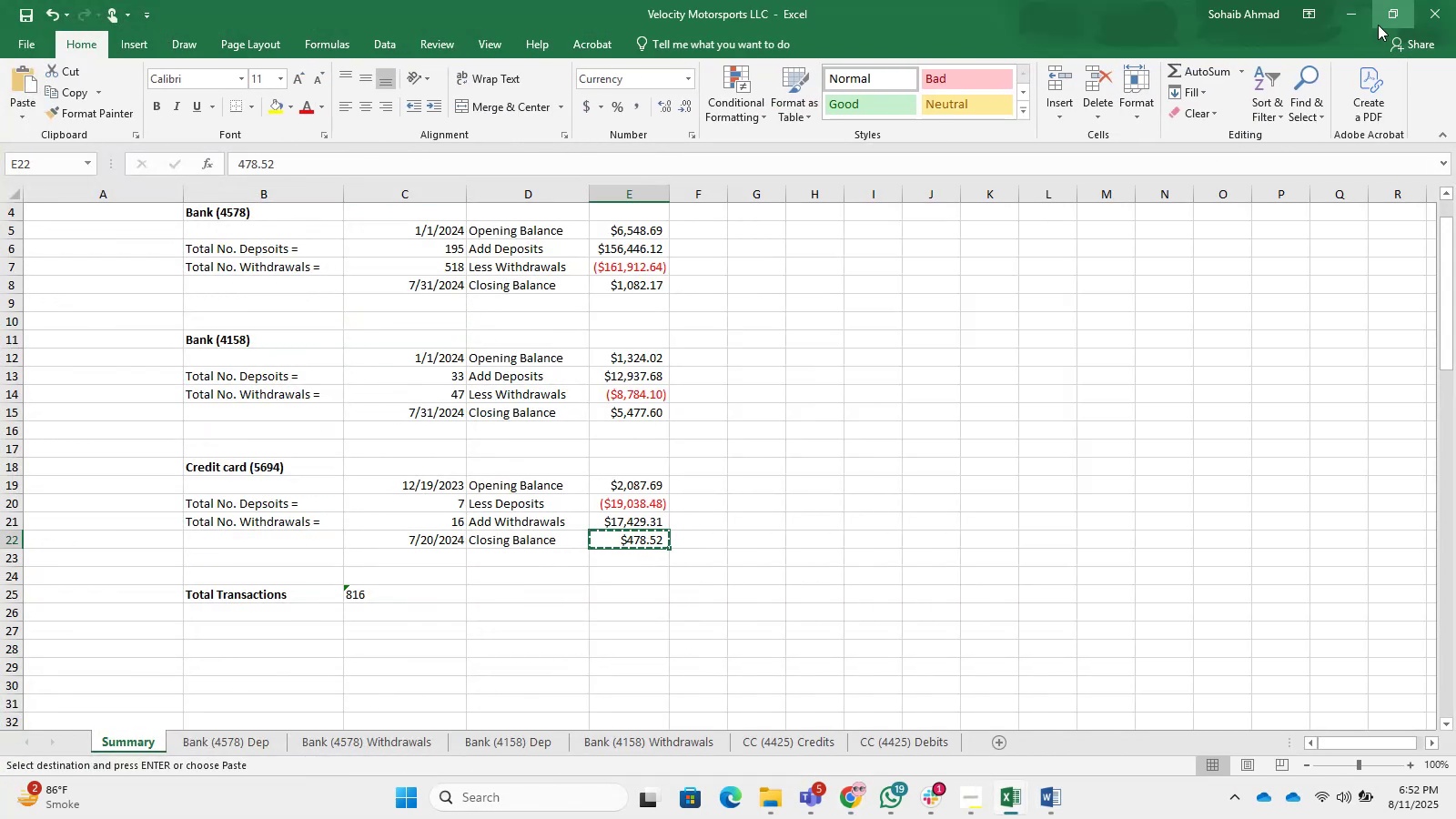 
left_click([1368, 21])
 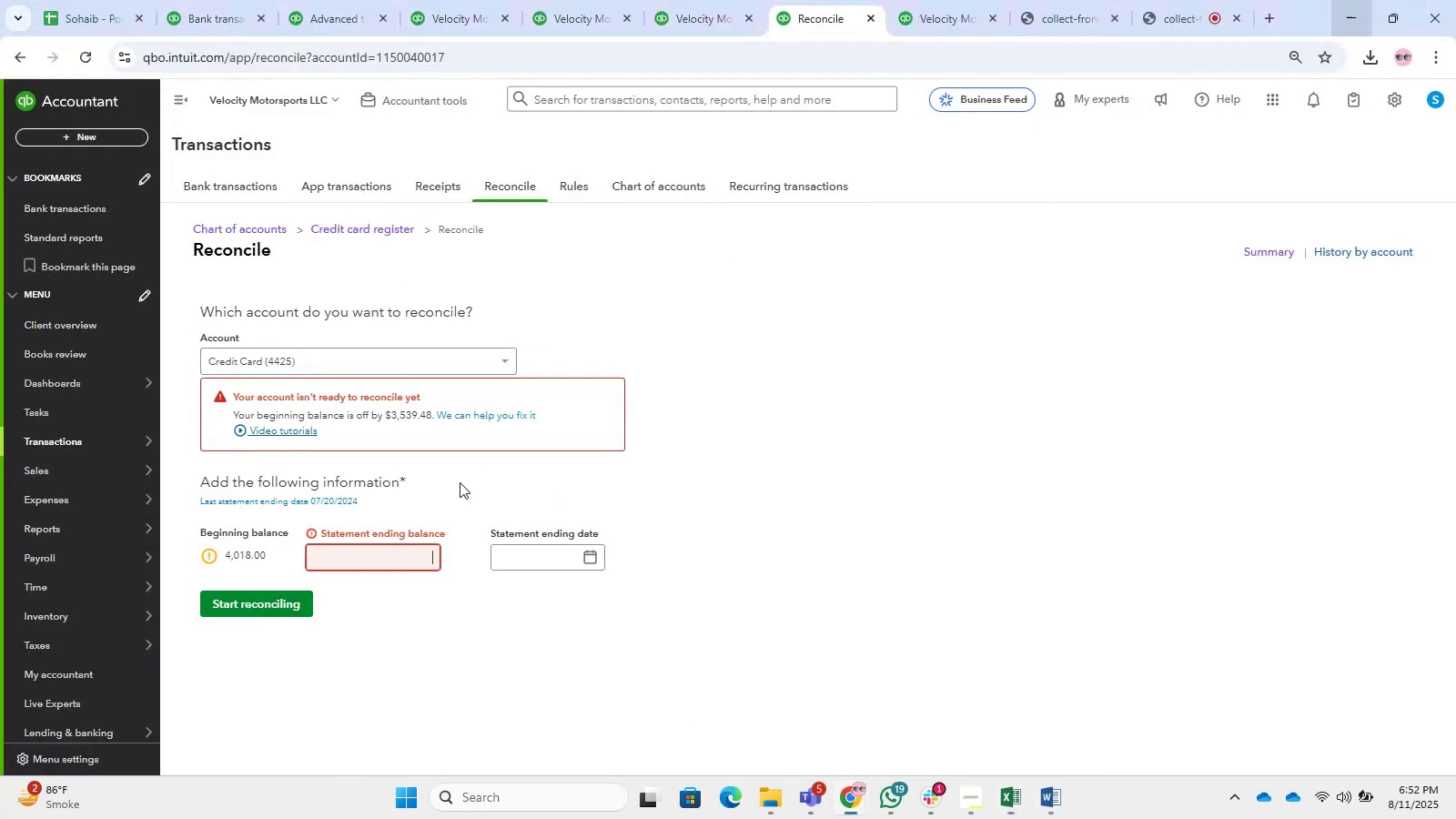 
key(Control+V)
 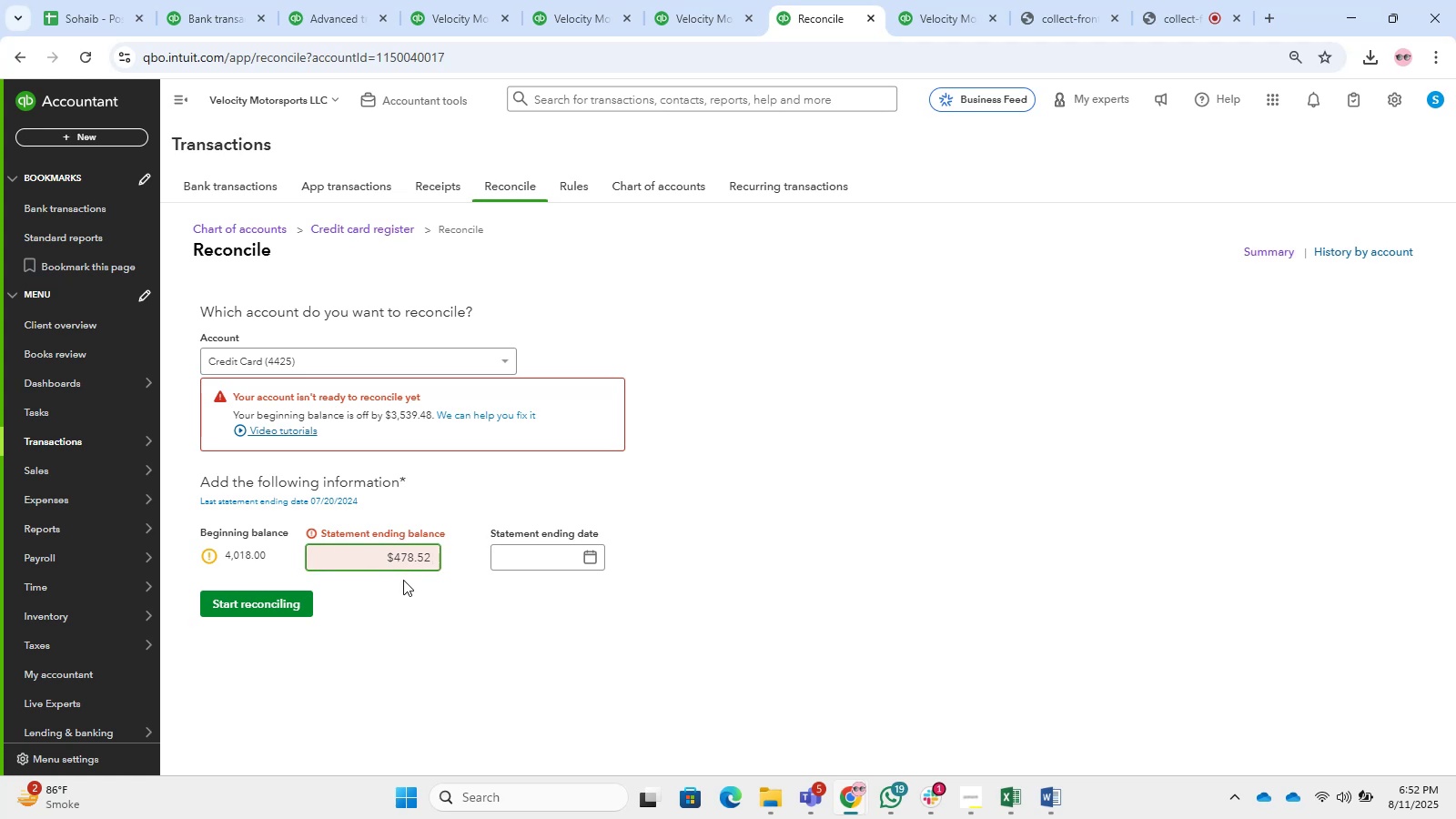 
key(Numpad0)
 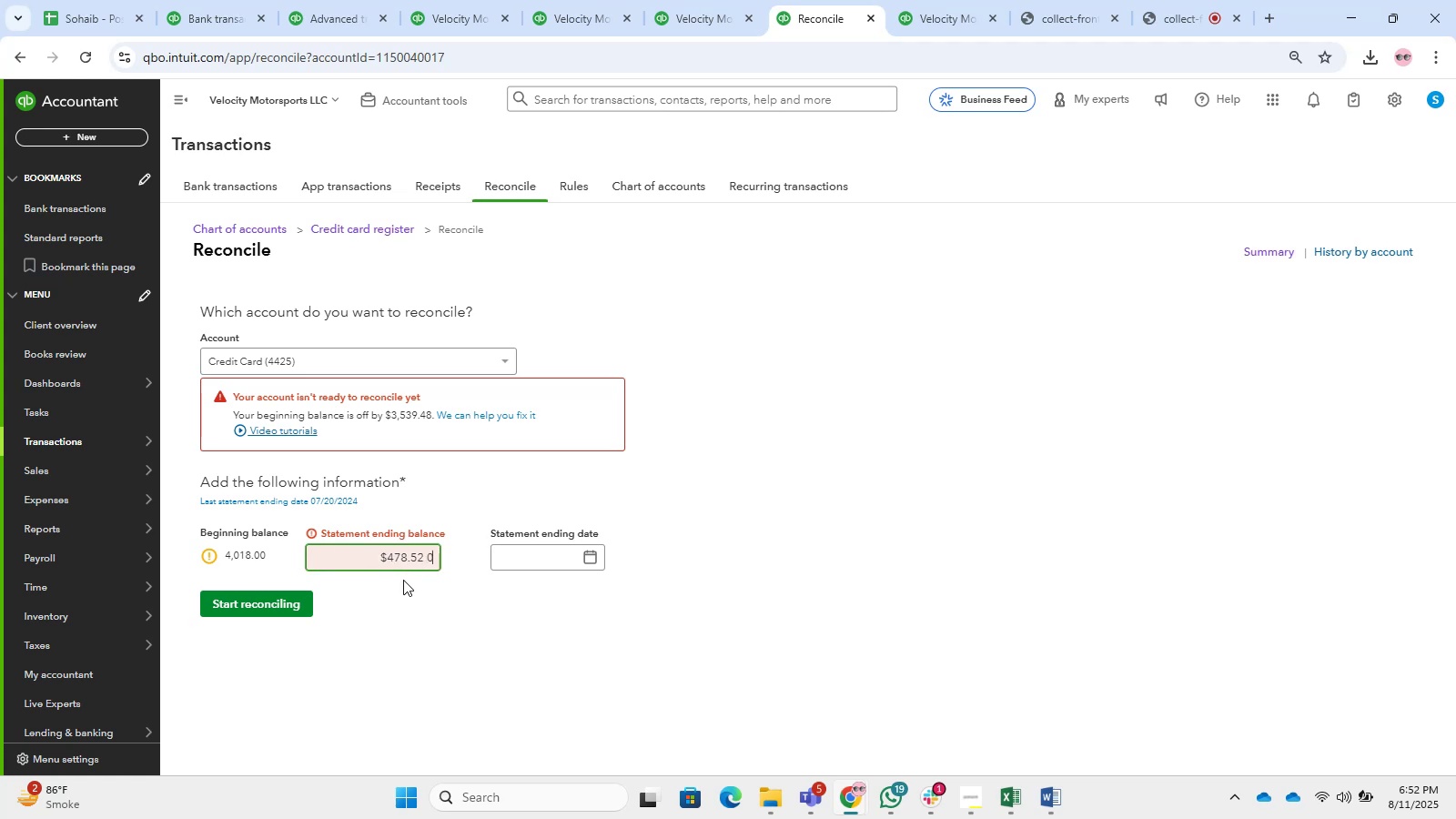 
key(Numpad7)
 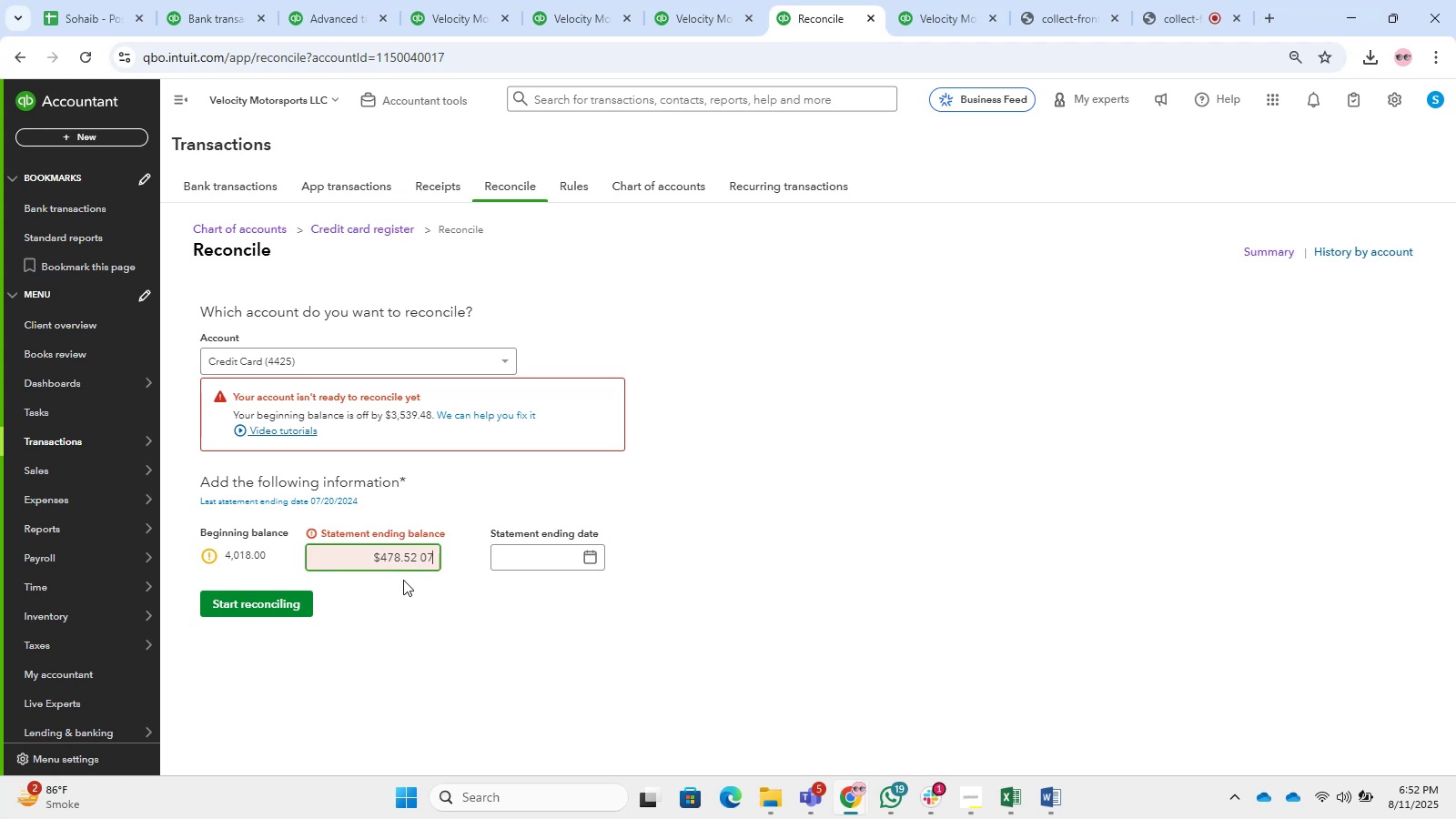 
key(NumpadDivide)
 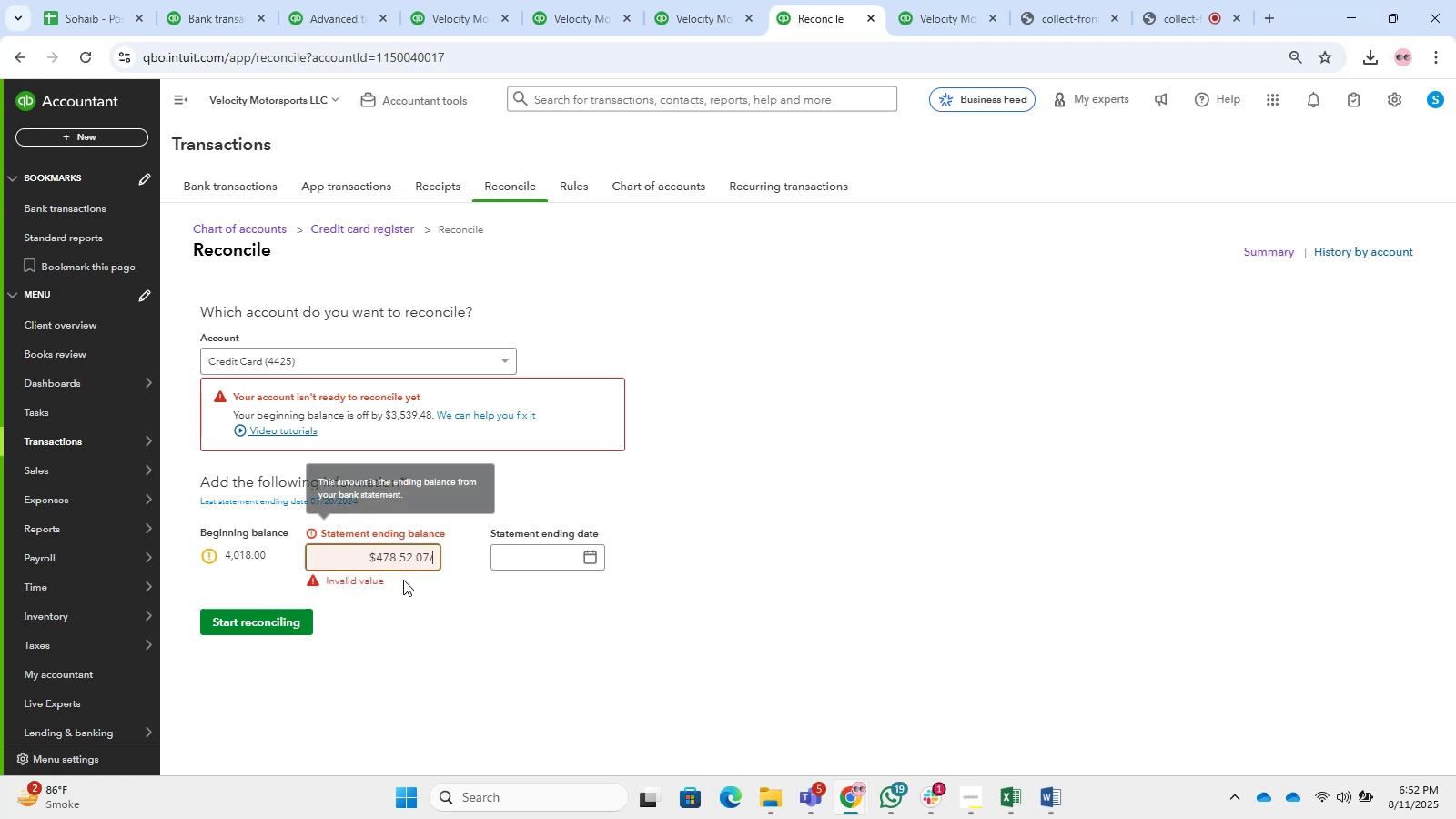 
key(Numpad2)
 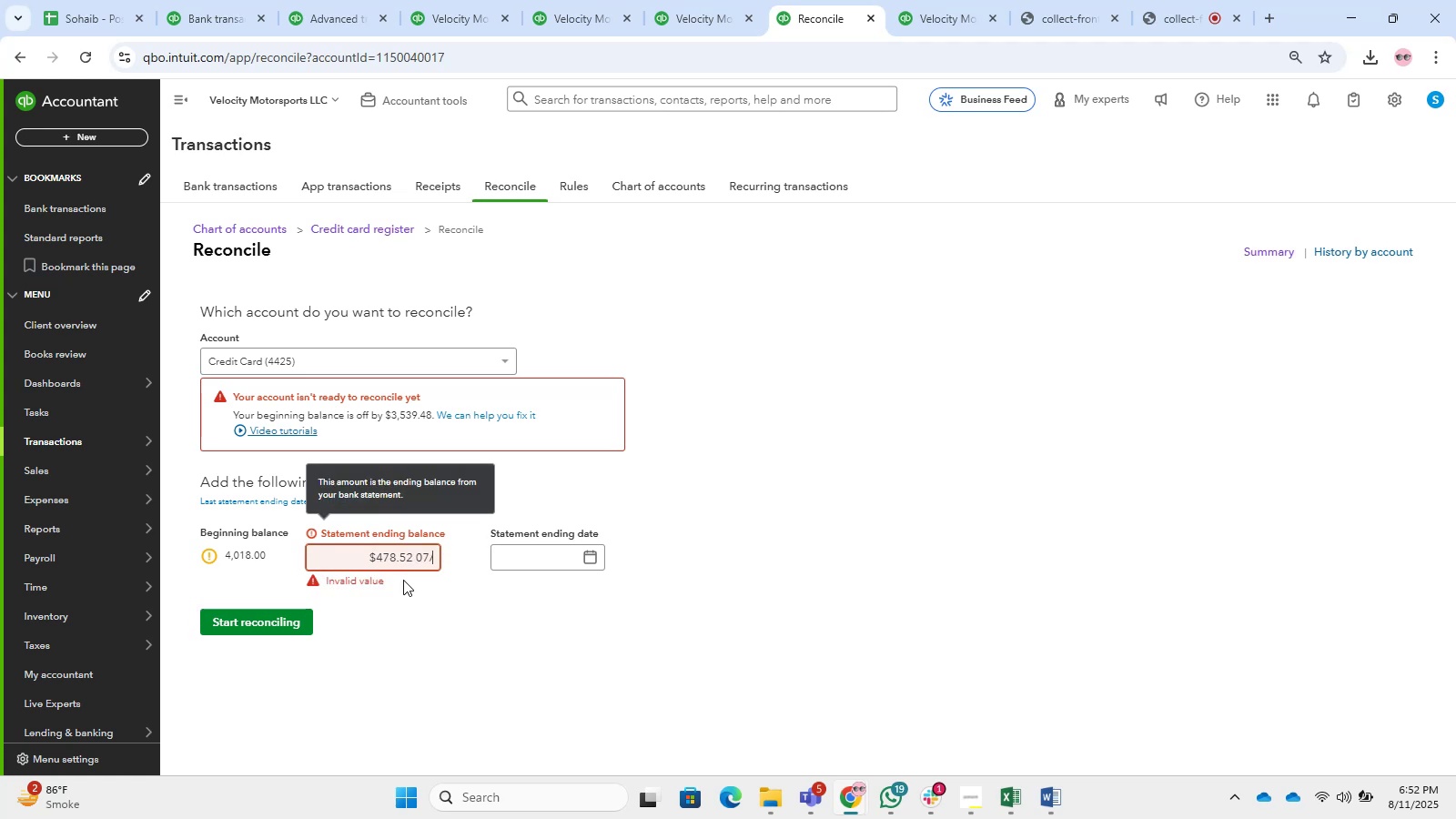 
key(Numpad0)
 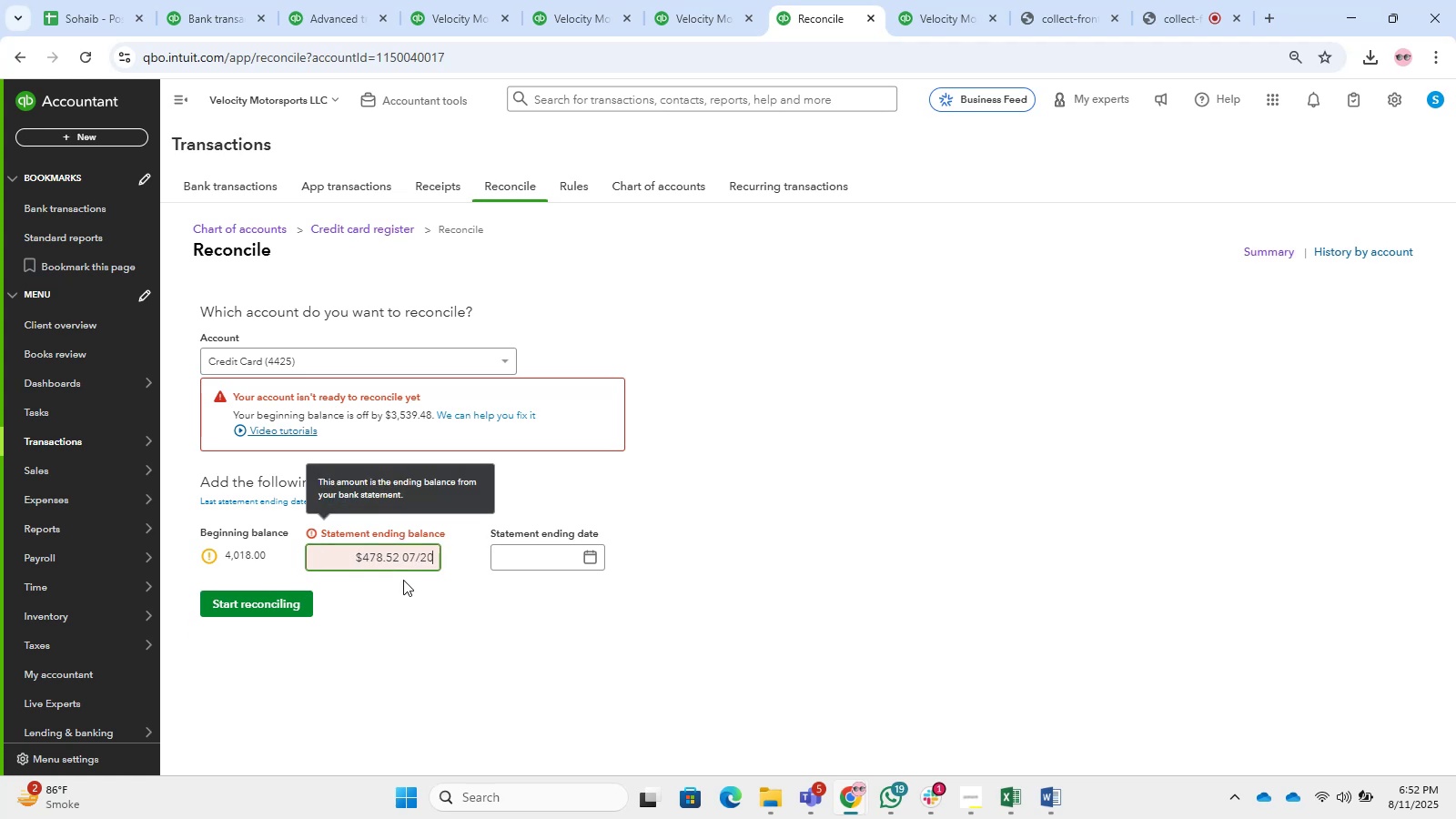 
key(NumpadDivide)
 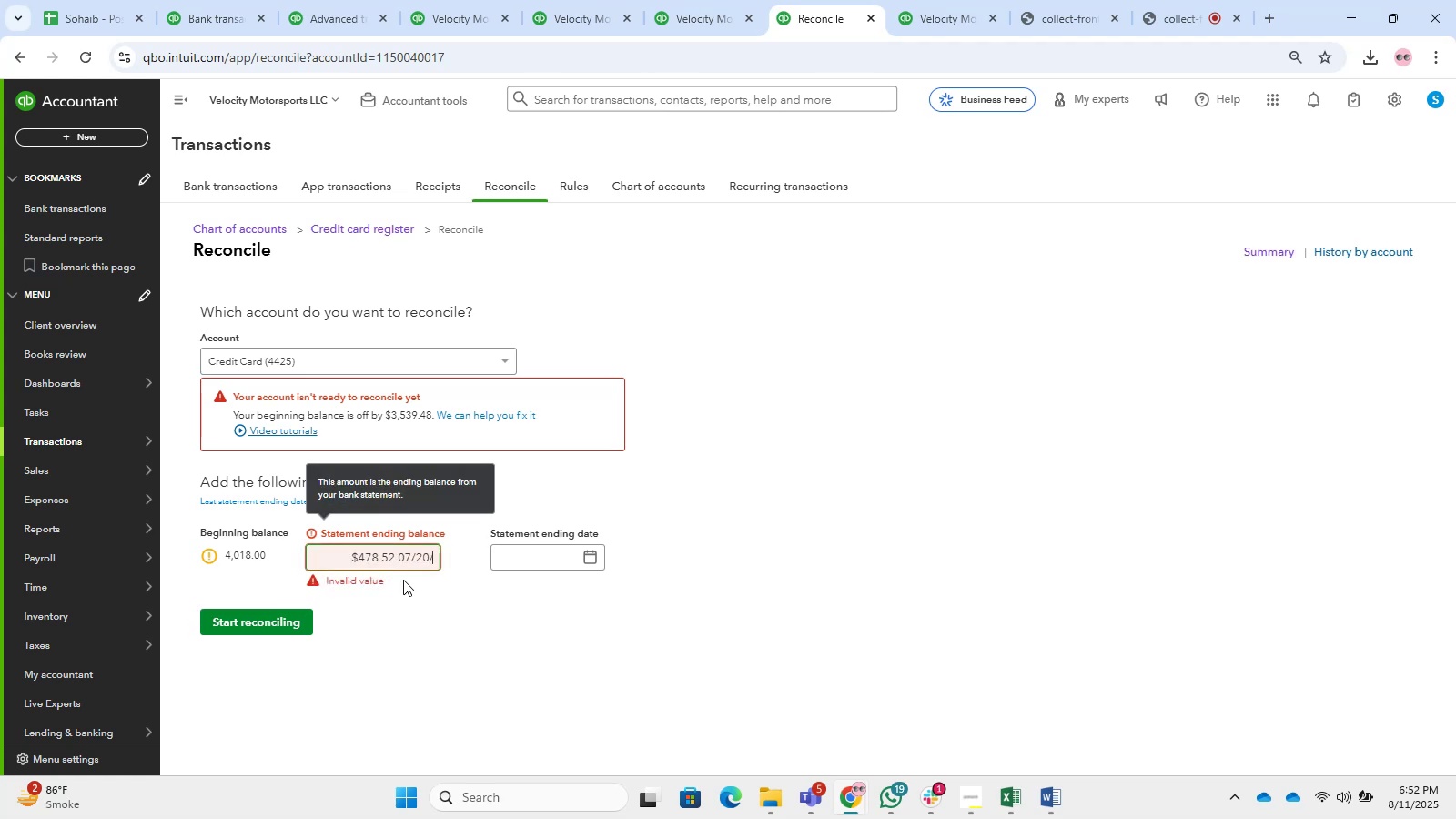 
key(Numpad2)
 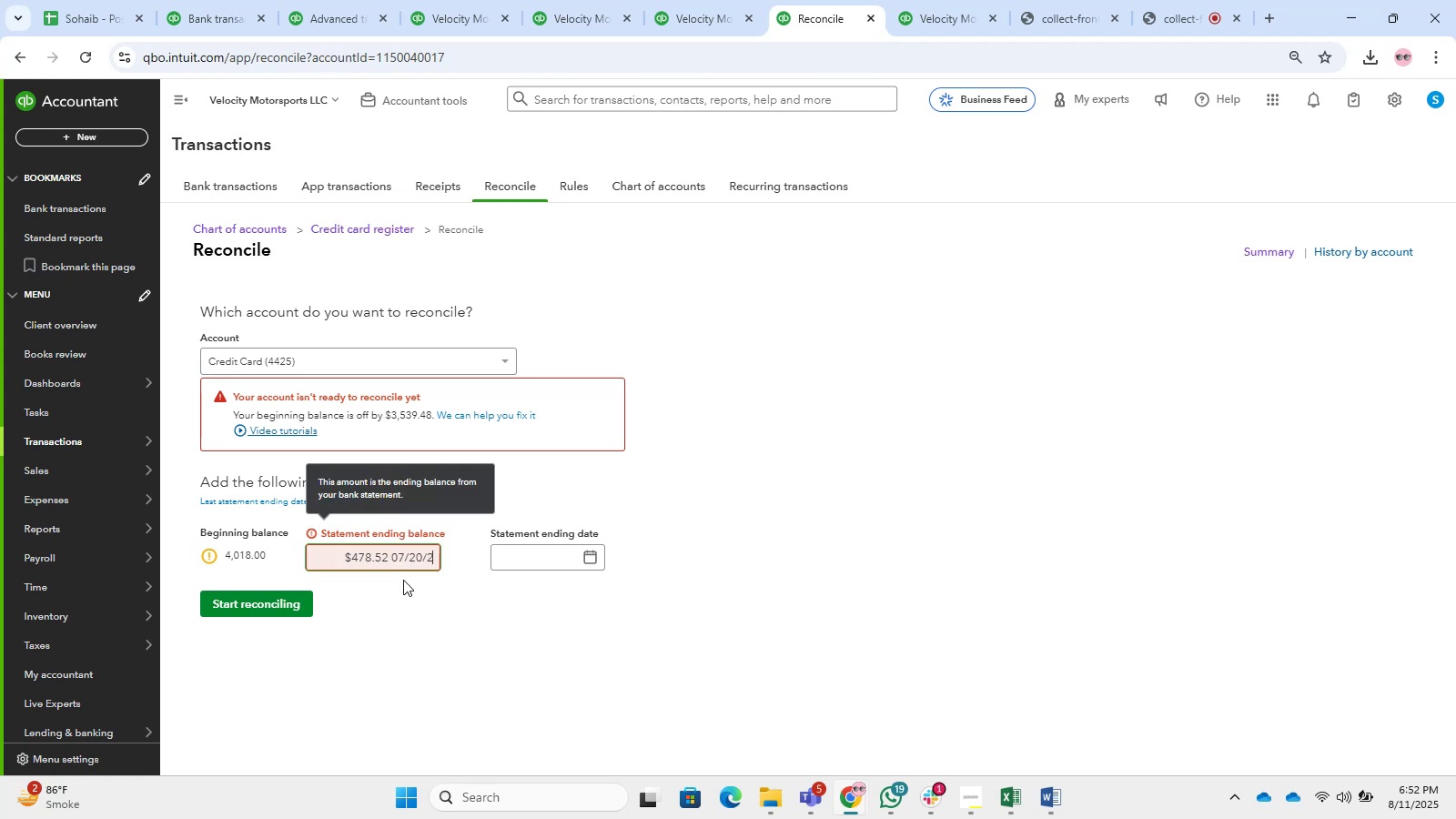 
key(Numpad0)
 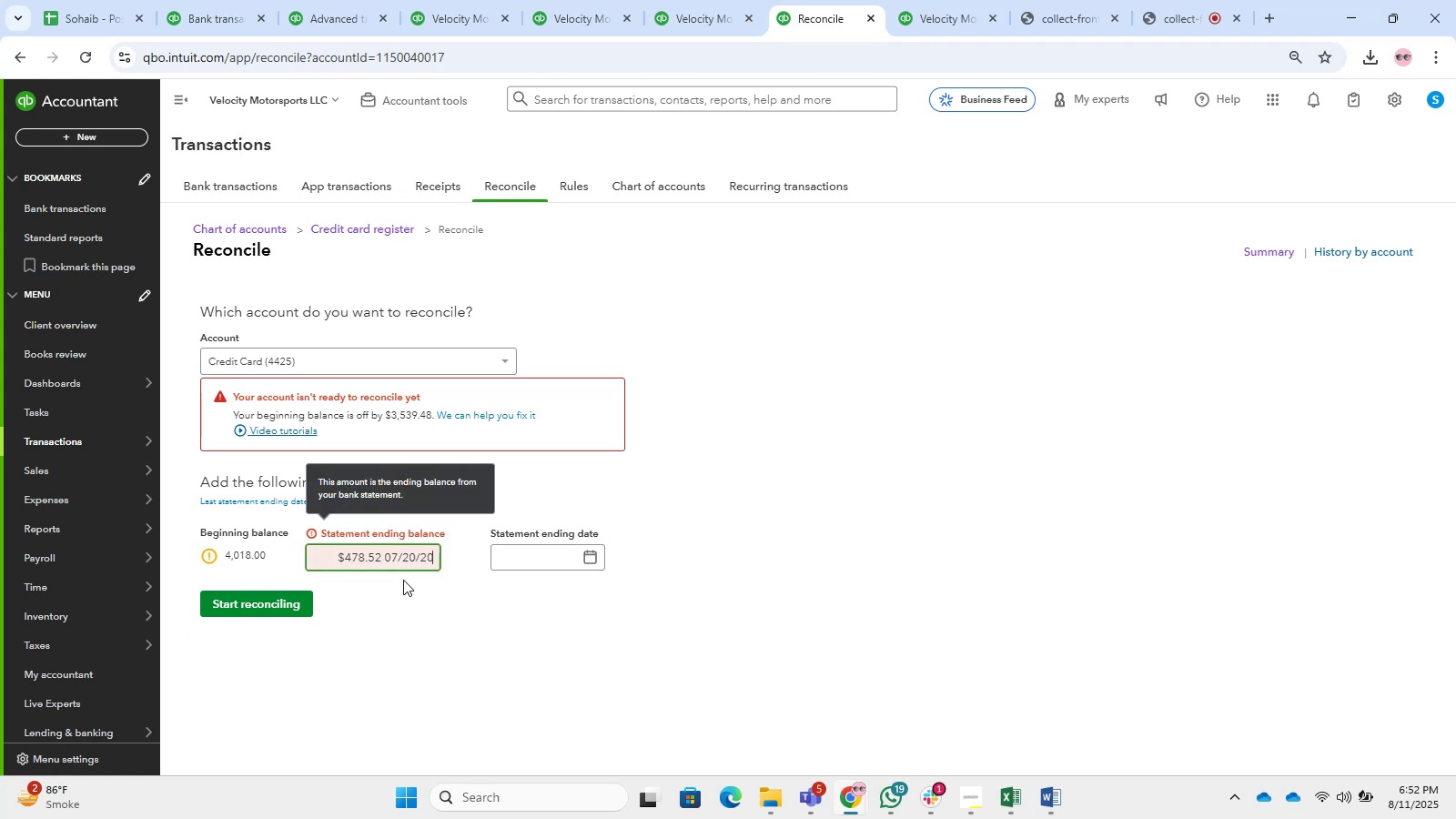 
key(Numpad2)
 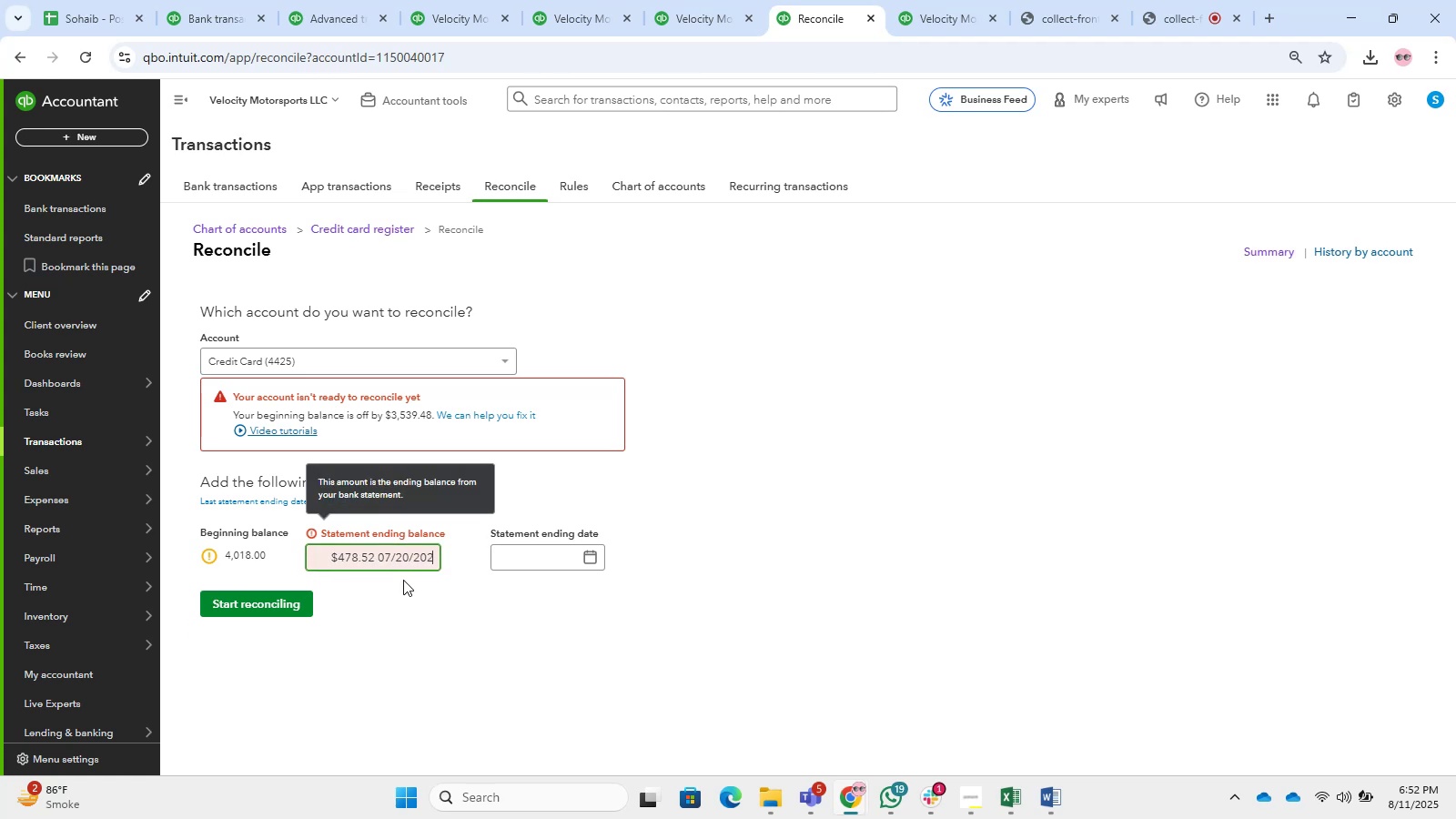 
key(Numpad4)
 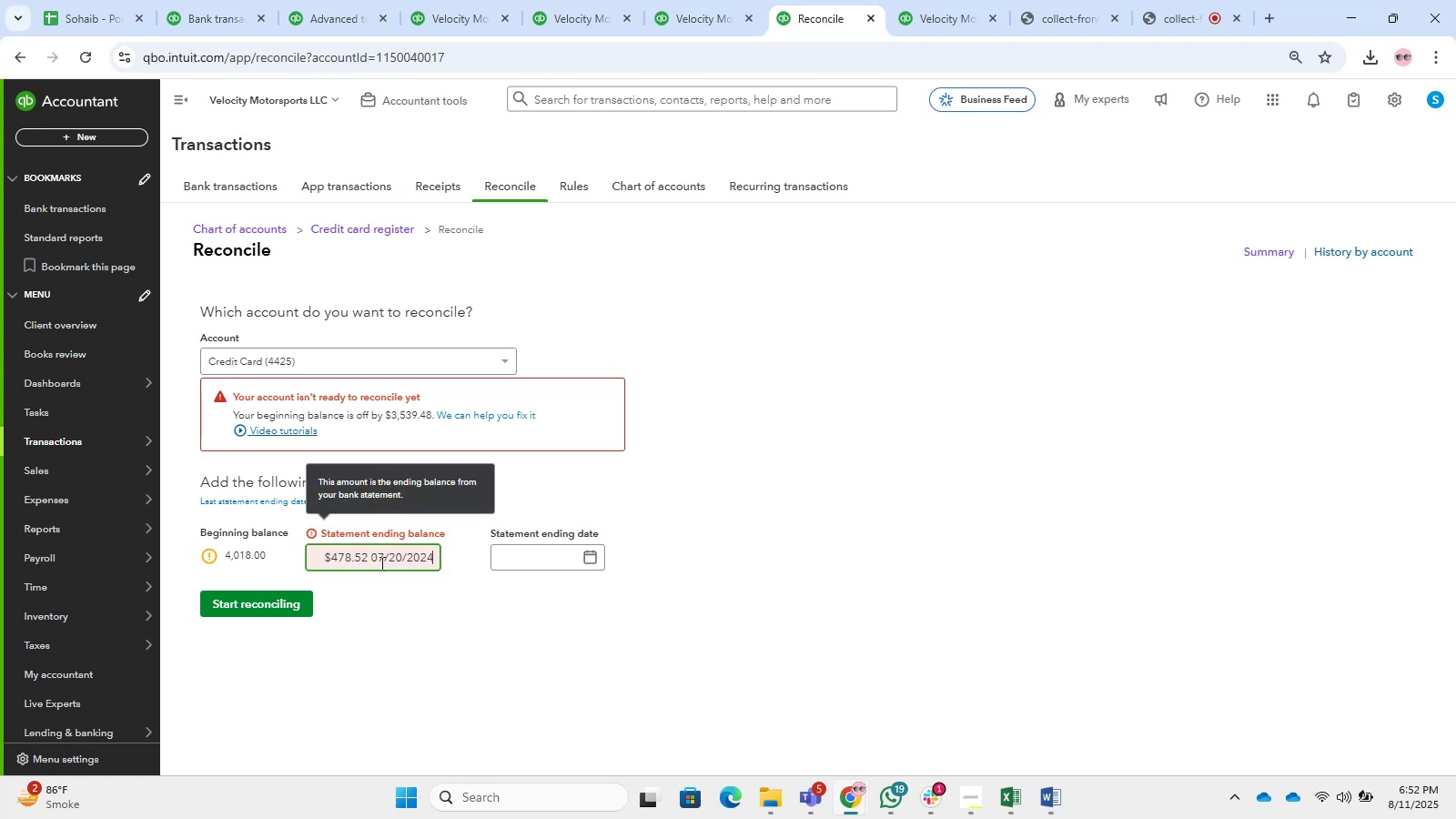 
left_click_drag(start_coordinate=[370, 557], to_coordinate=[467, 556])
 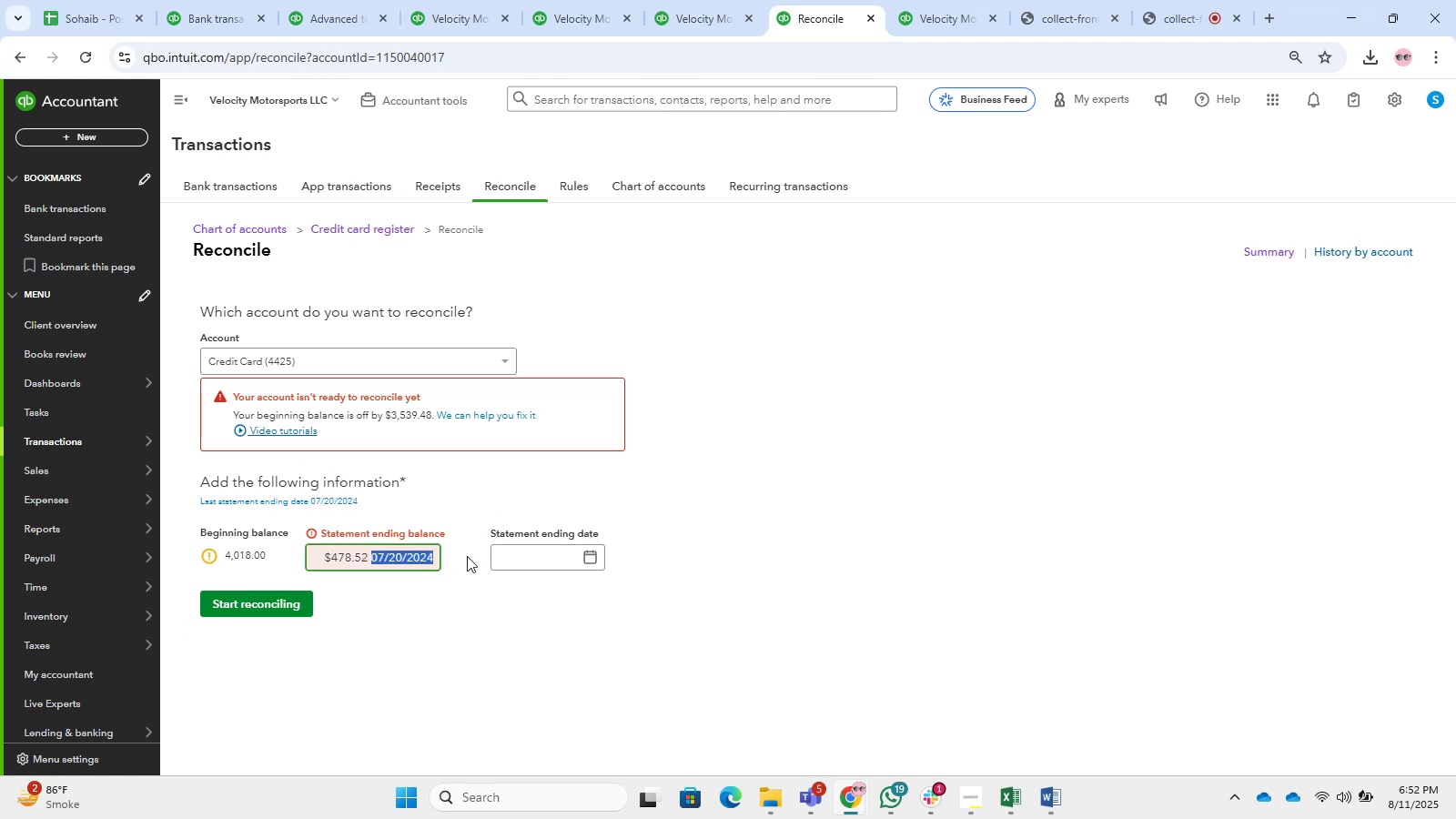 
key(Control+X)
 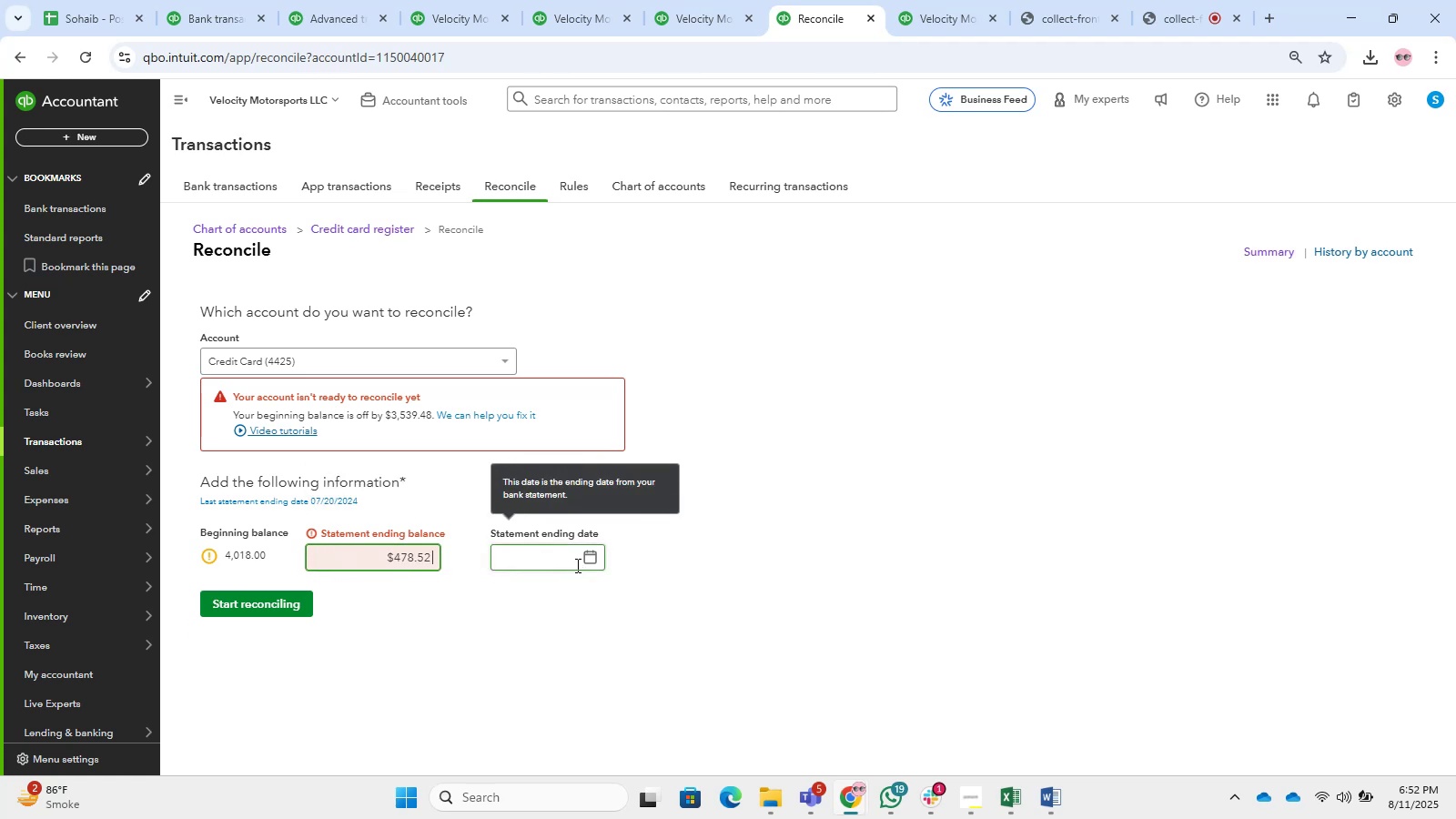 
left_click([554, 557])
 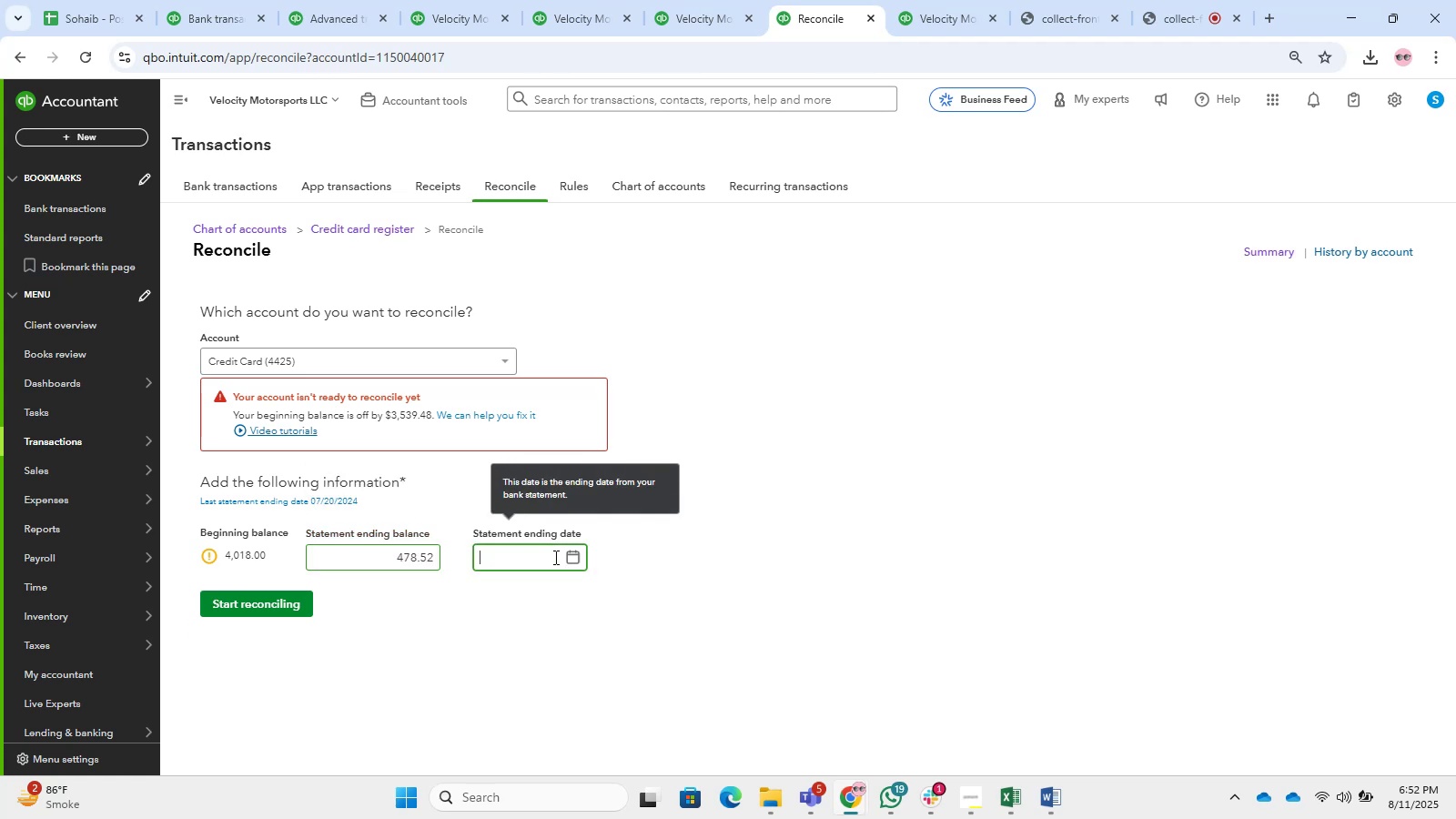 
key(Control+V)
 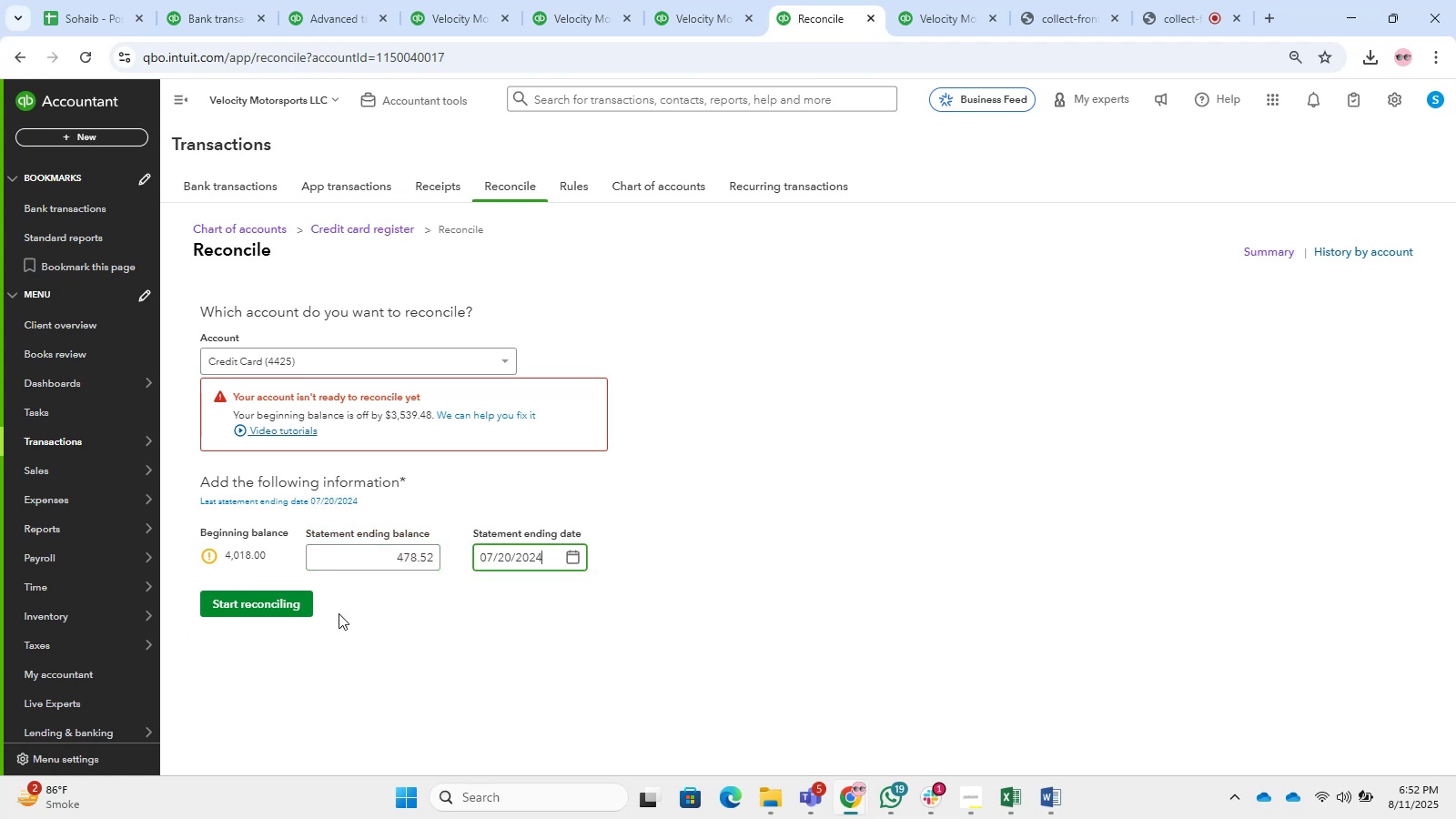 
left_click([287, 613])
 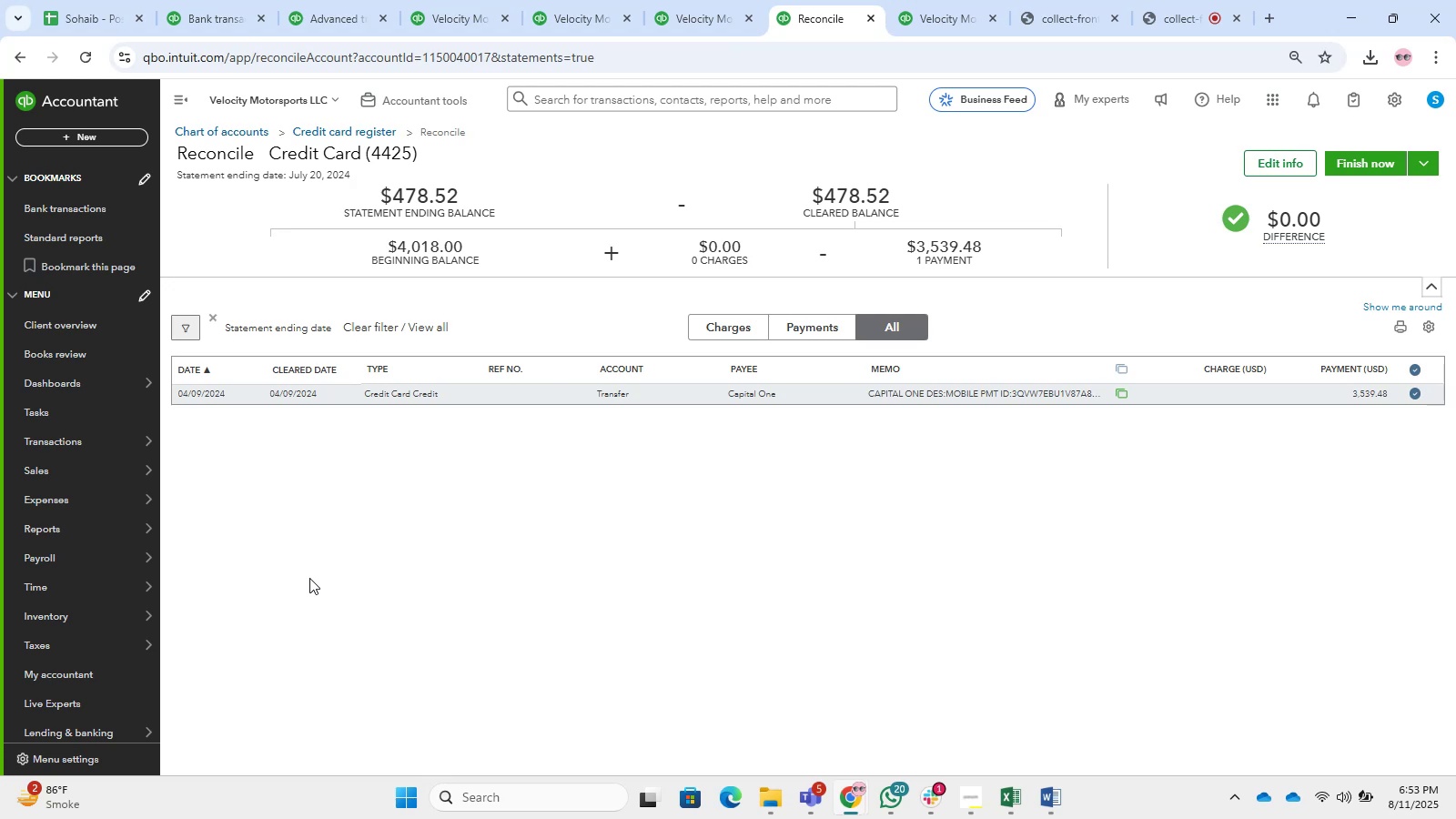 
wait(43.34)
 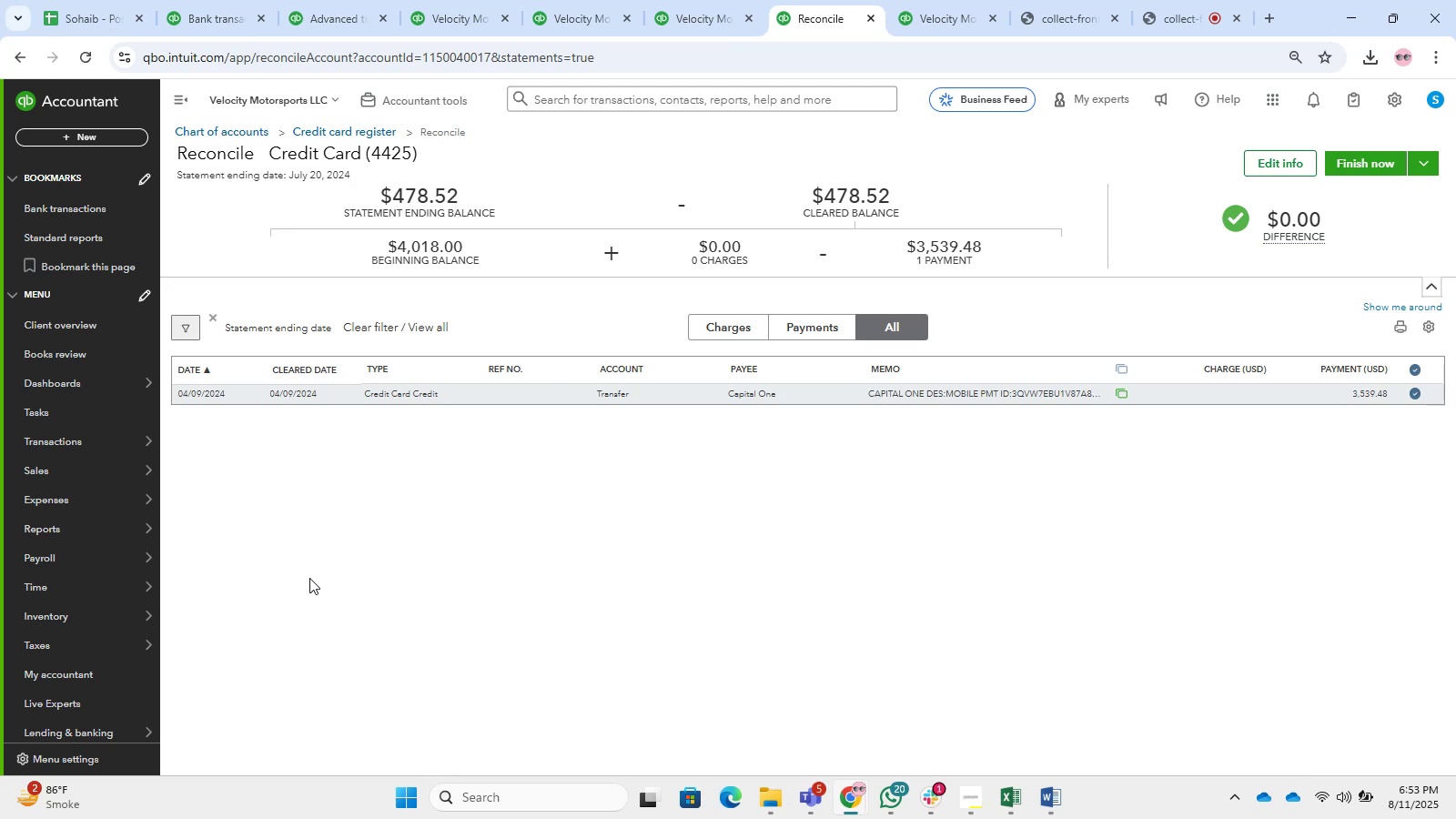 
left_click([1392, 154])
 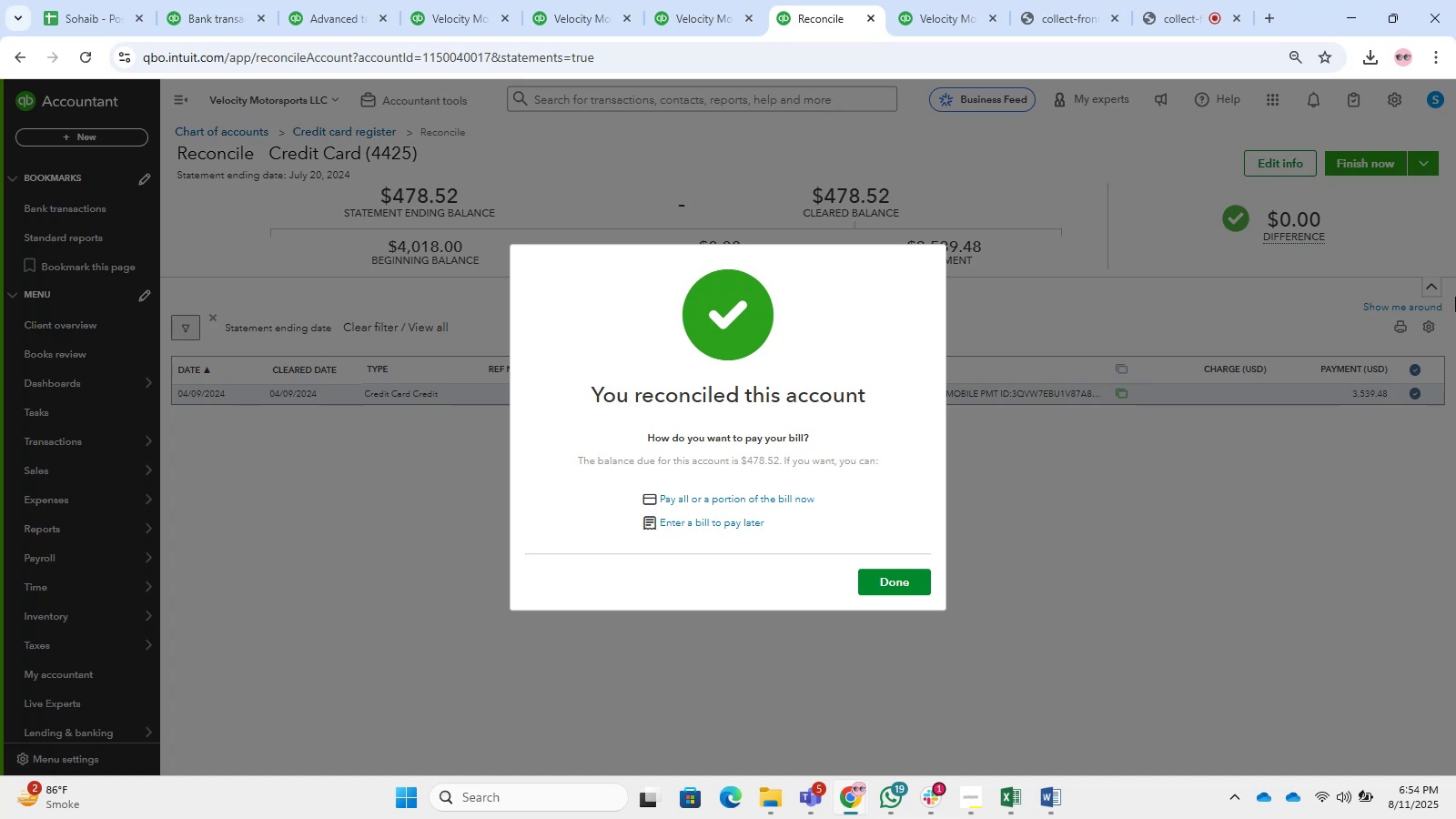 
wait(49.38)
 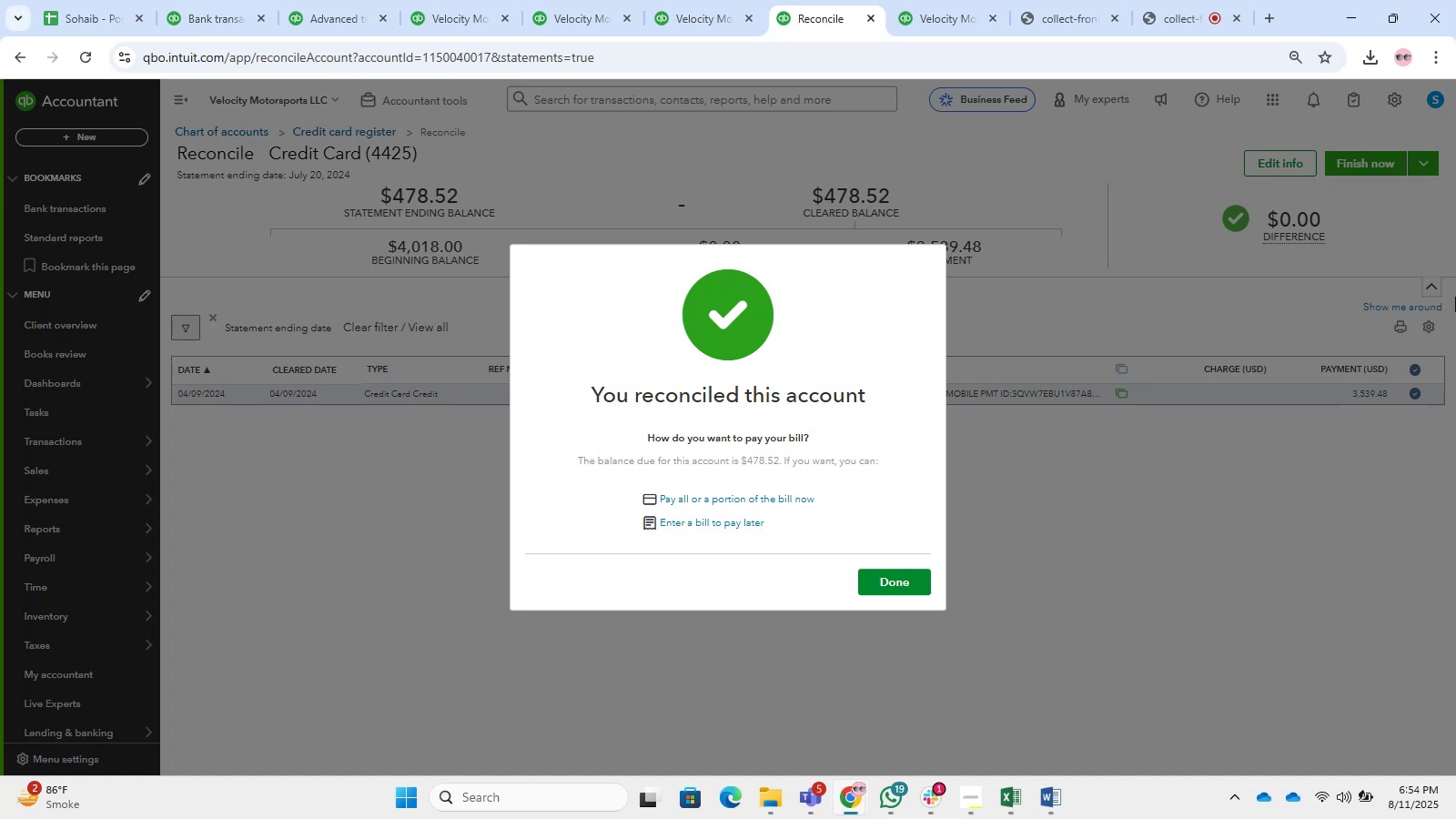 
double_click([884, 598])
 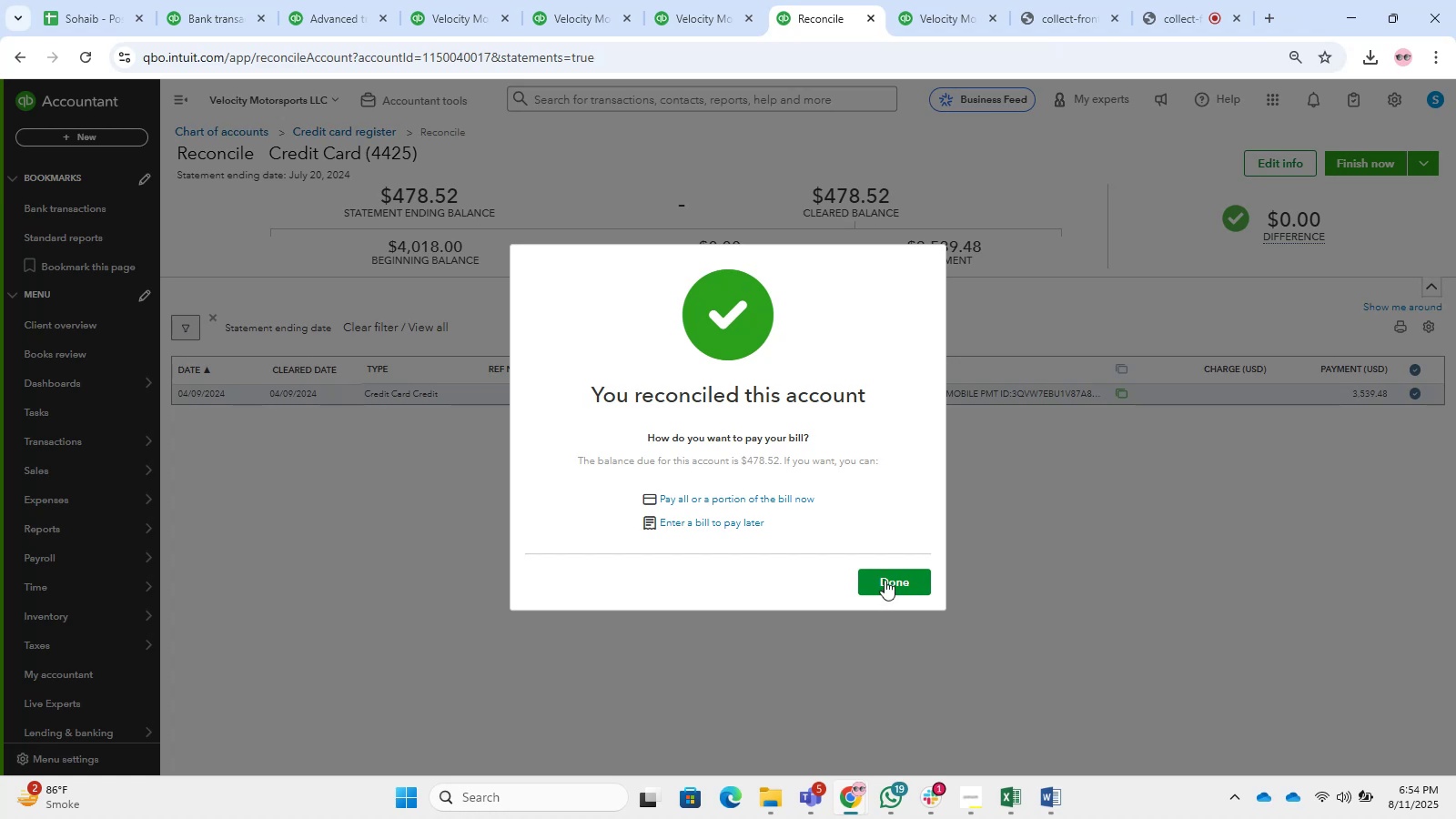 
triple_click([885, 580])
 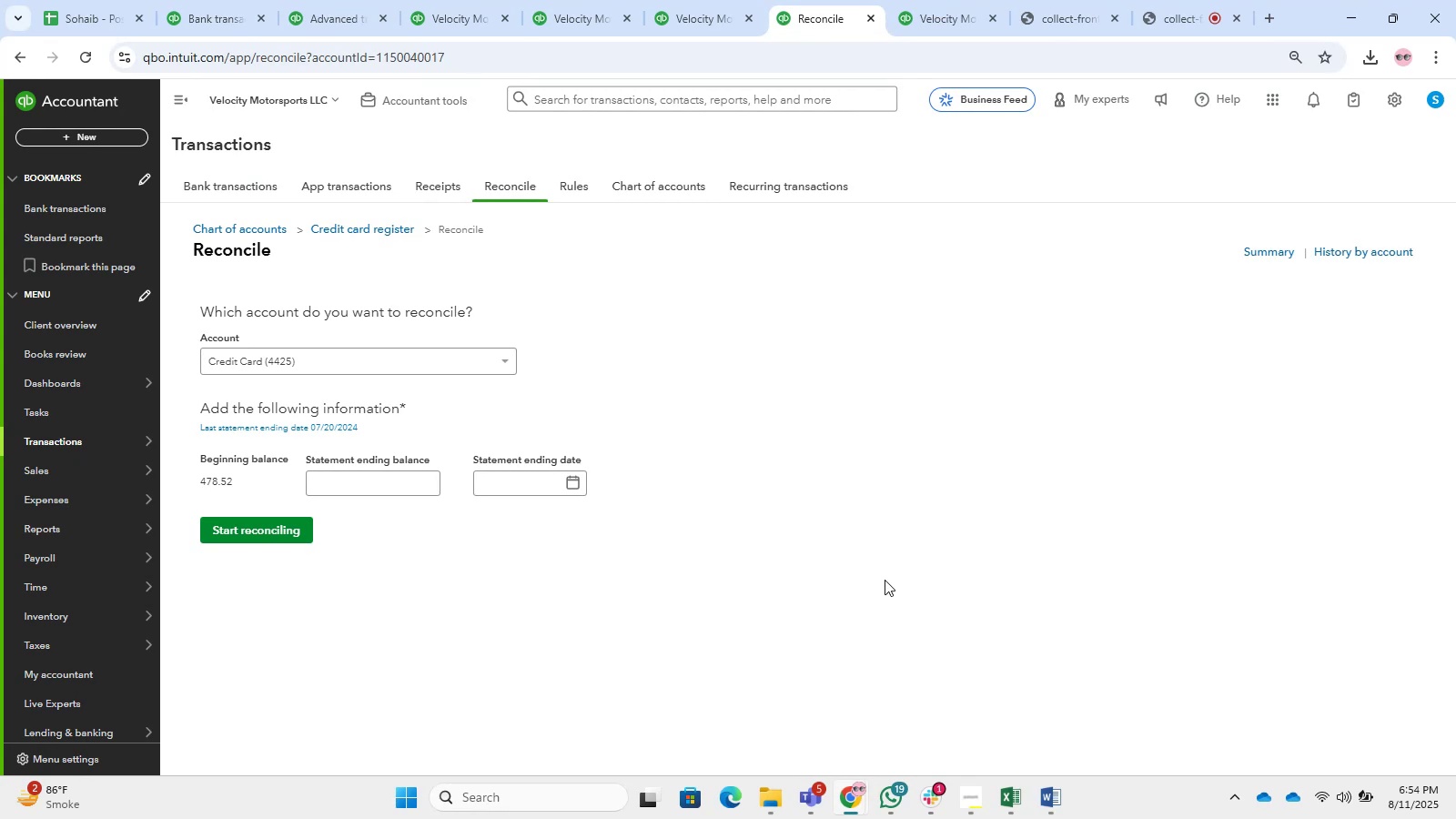 
wait(51.67)
 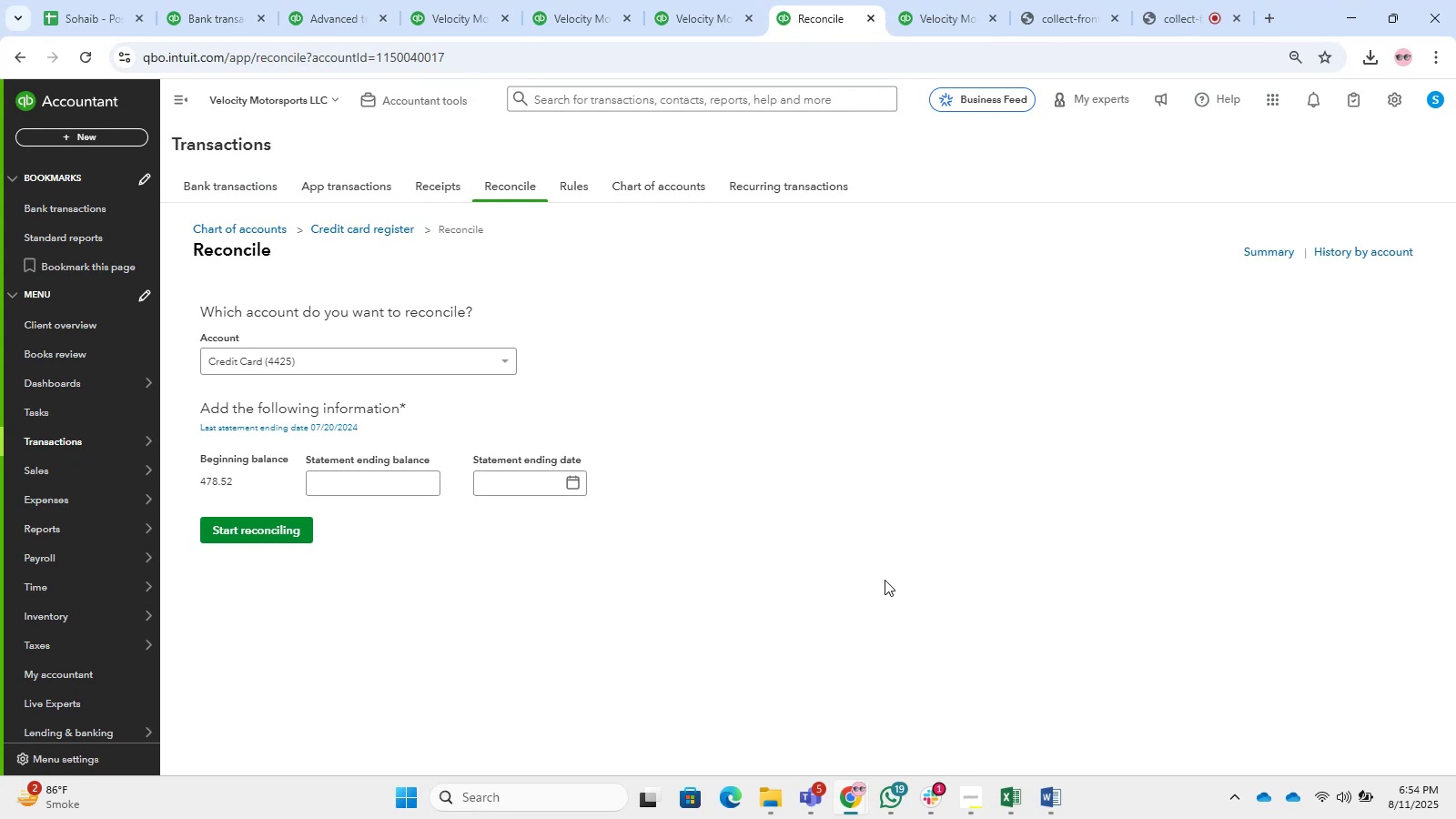 
left_click([500, 18])
 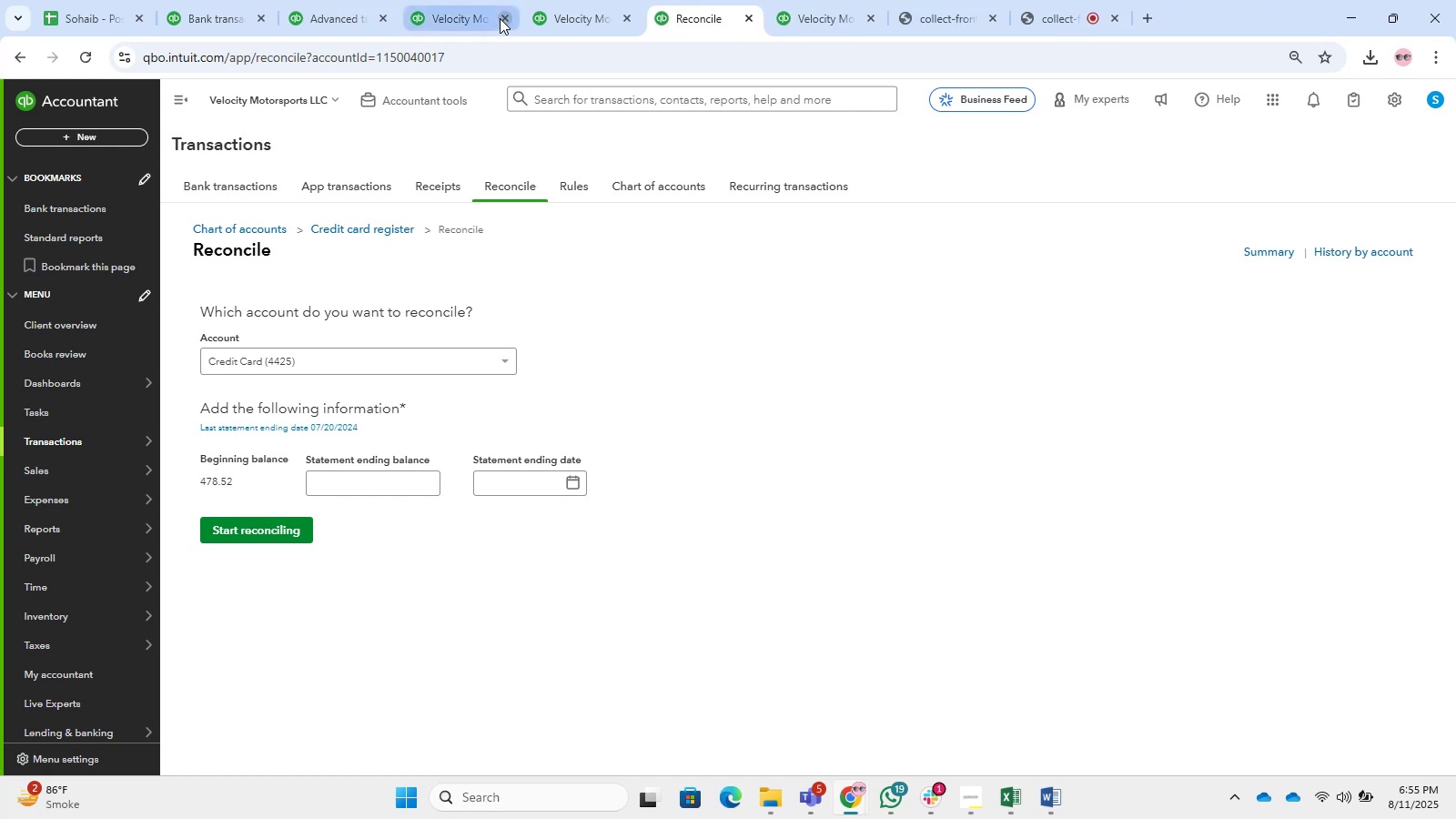 
left_click([494, 16])
 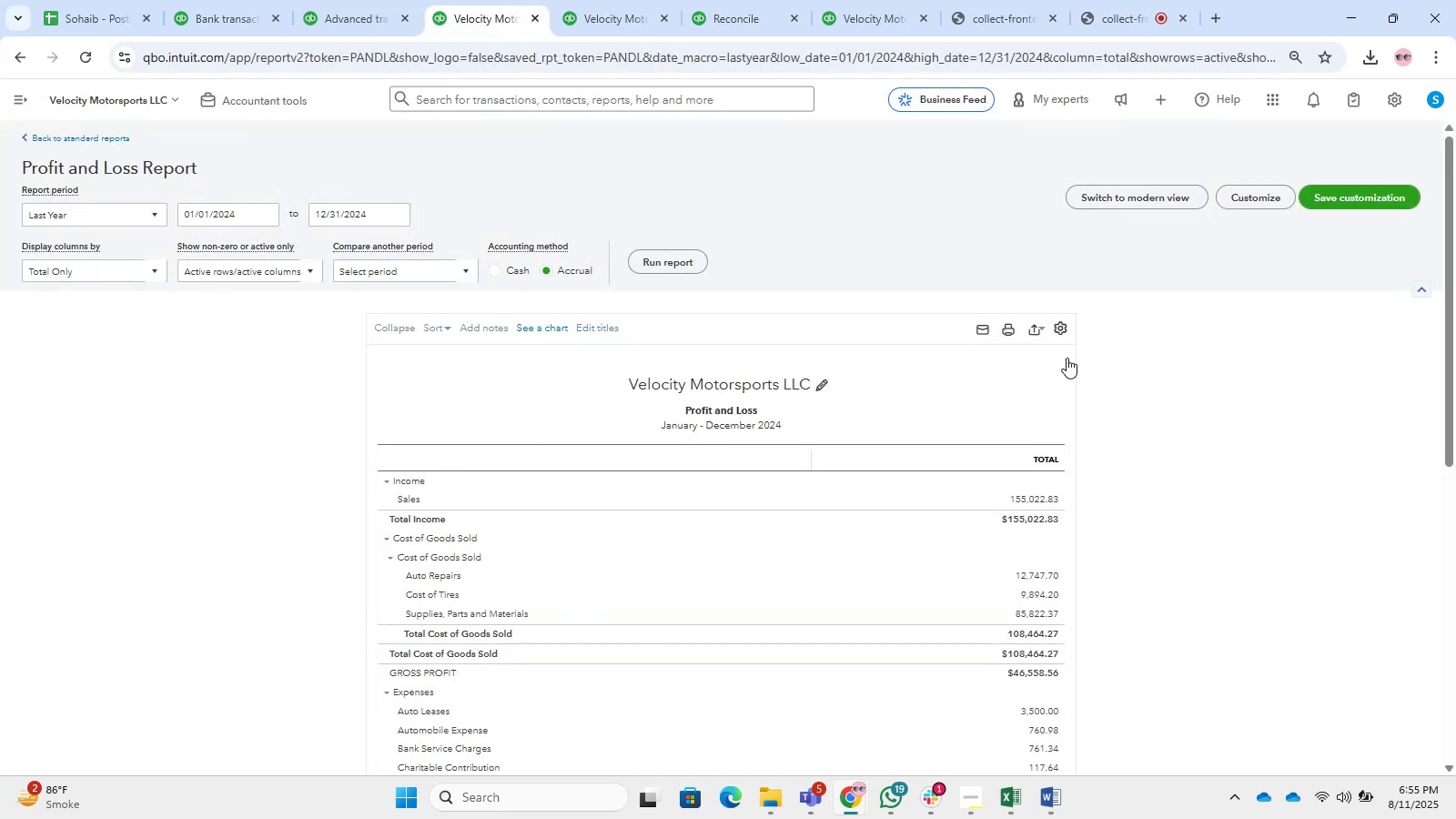 
left_click_drag(start_coordinate=[1455, 327], to_coordinate=[1454, 446])
 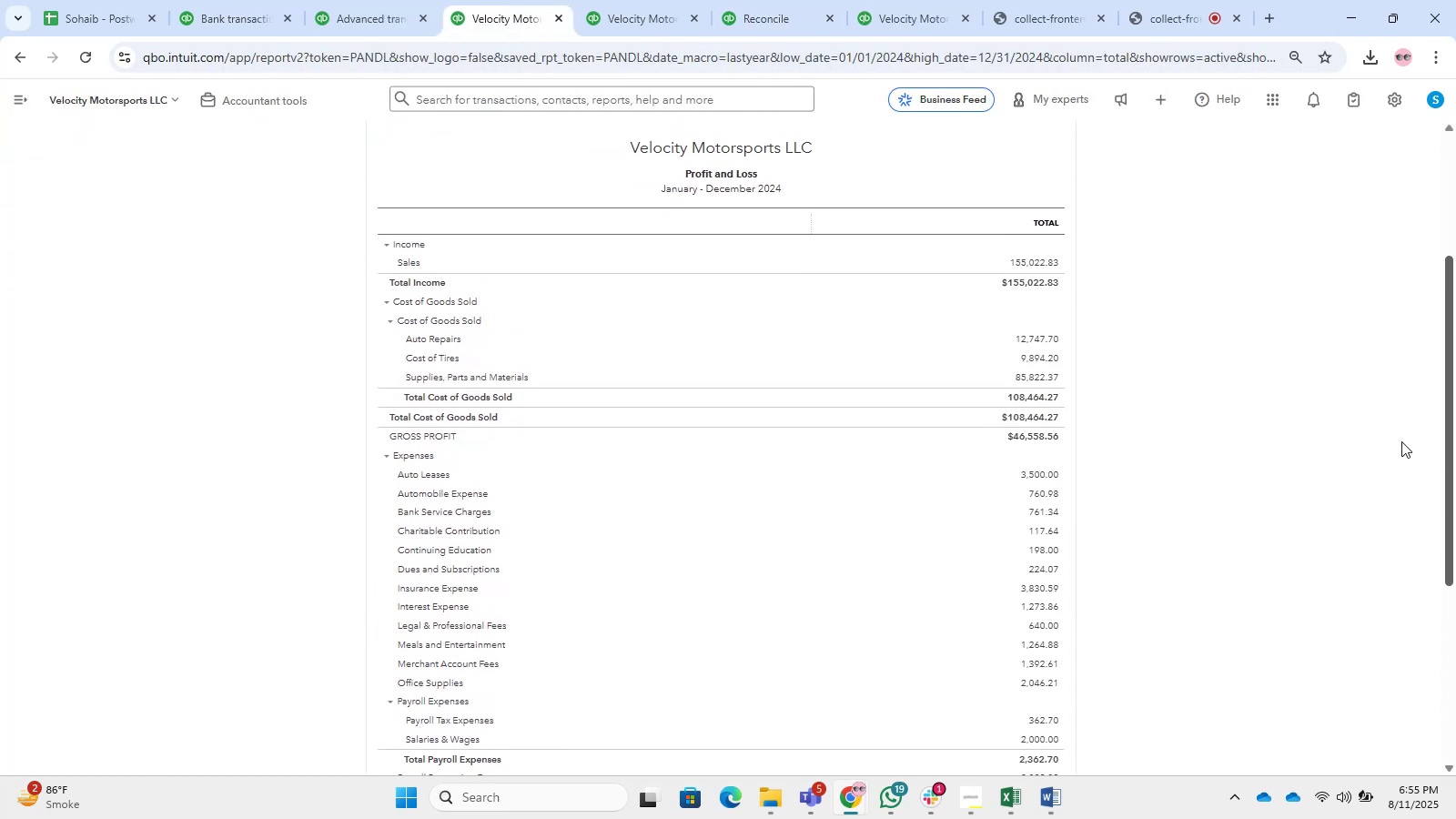 
key(Meta+Shift+S)
 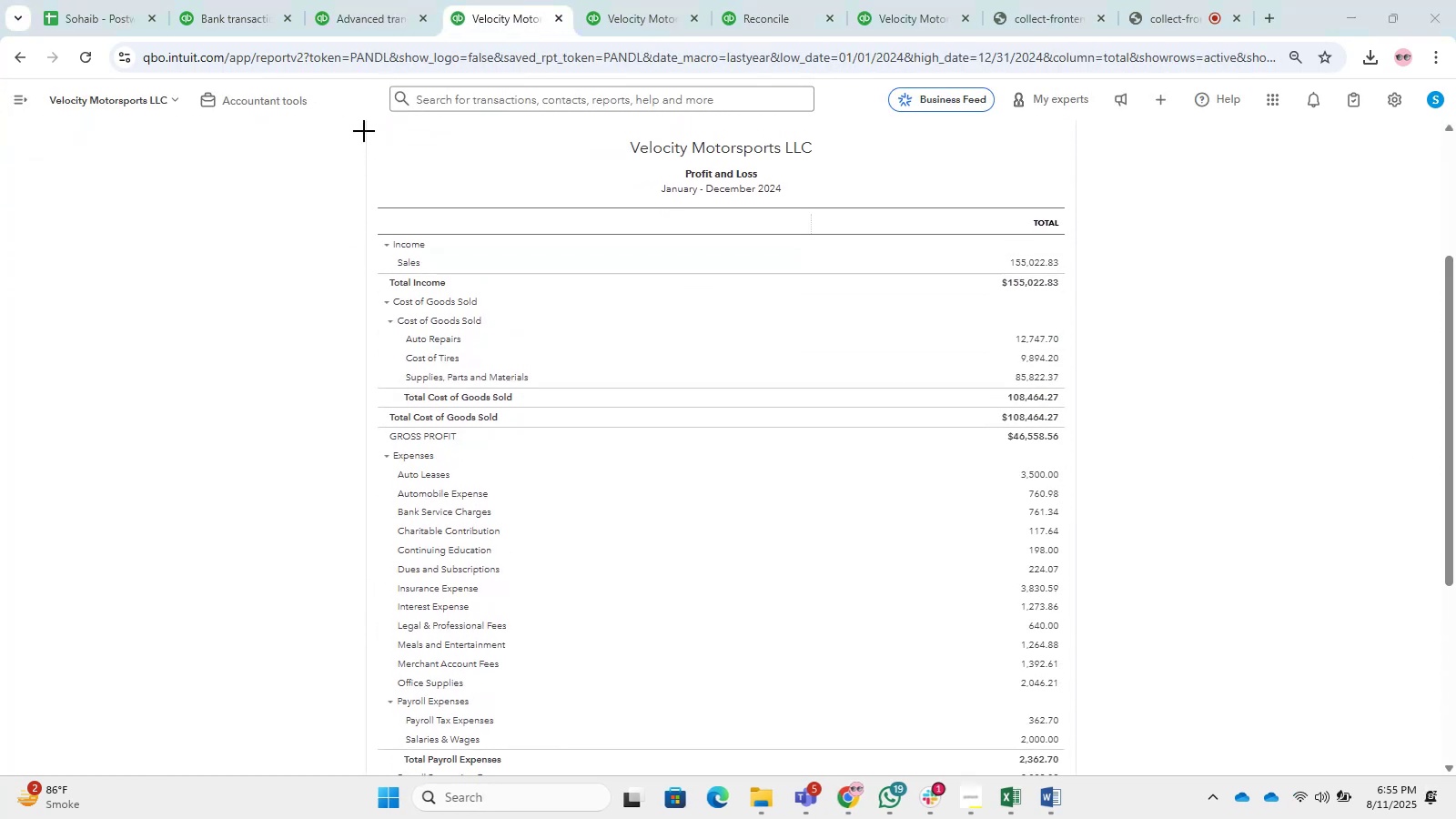 
left_click_drag(start_coordinate=[368, 130], to_coordinate=[1072, 693])
 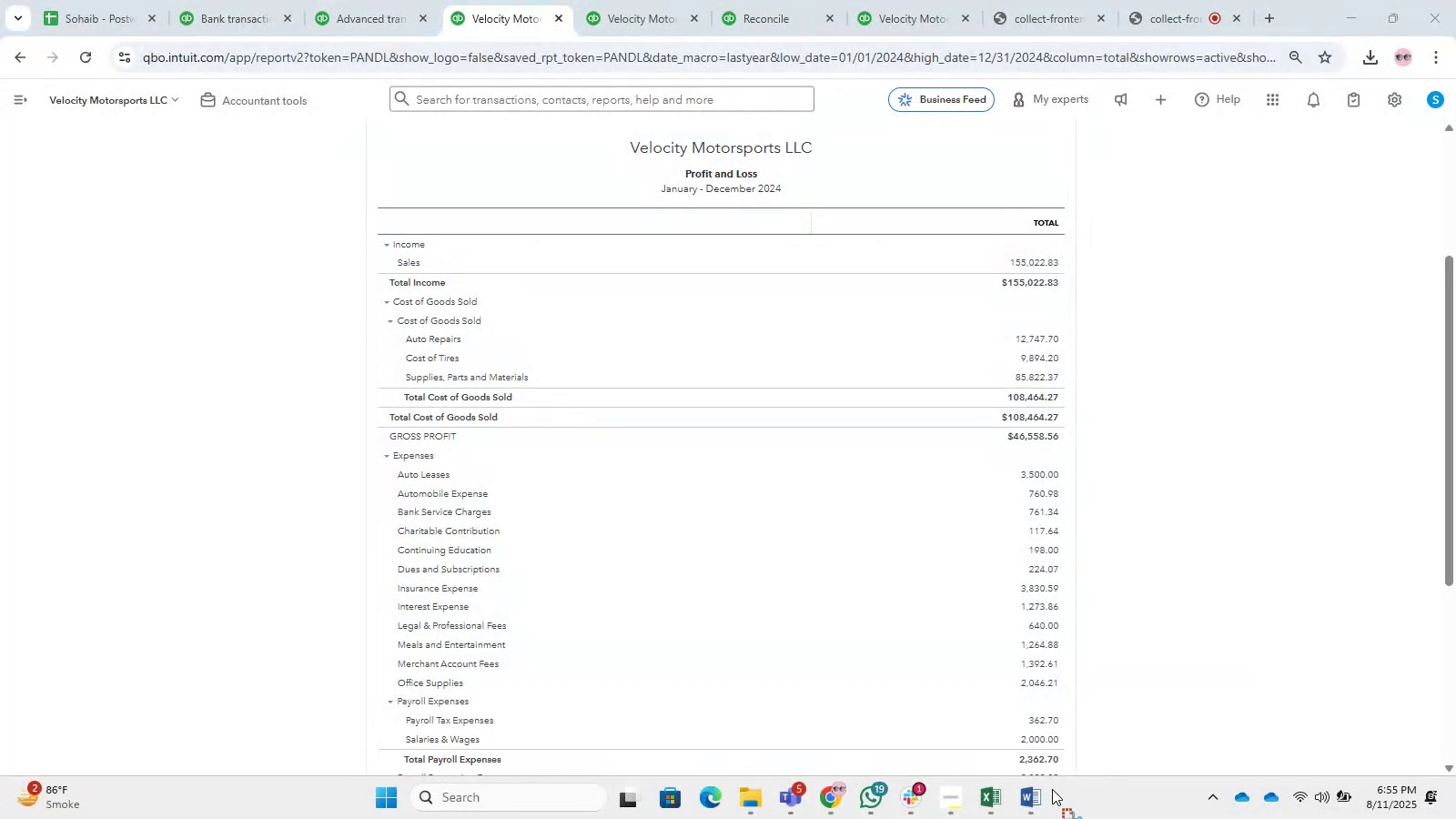 
left_click([1044, 789])
 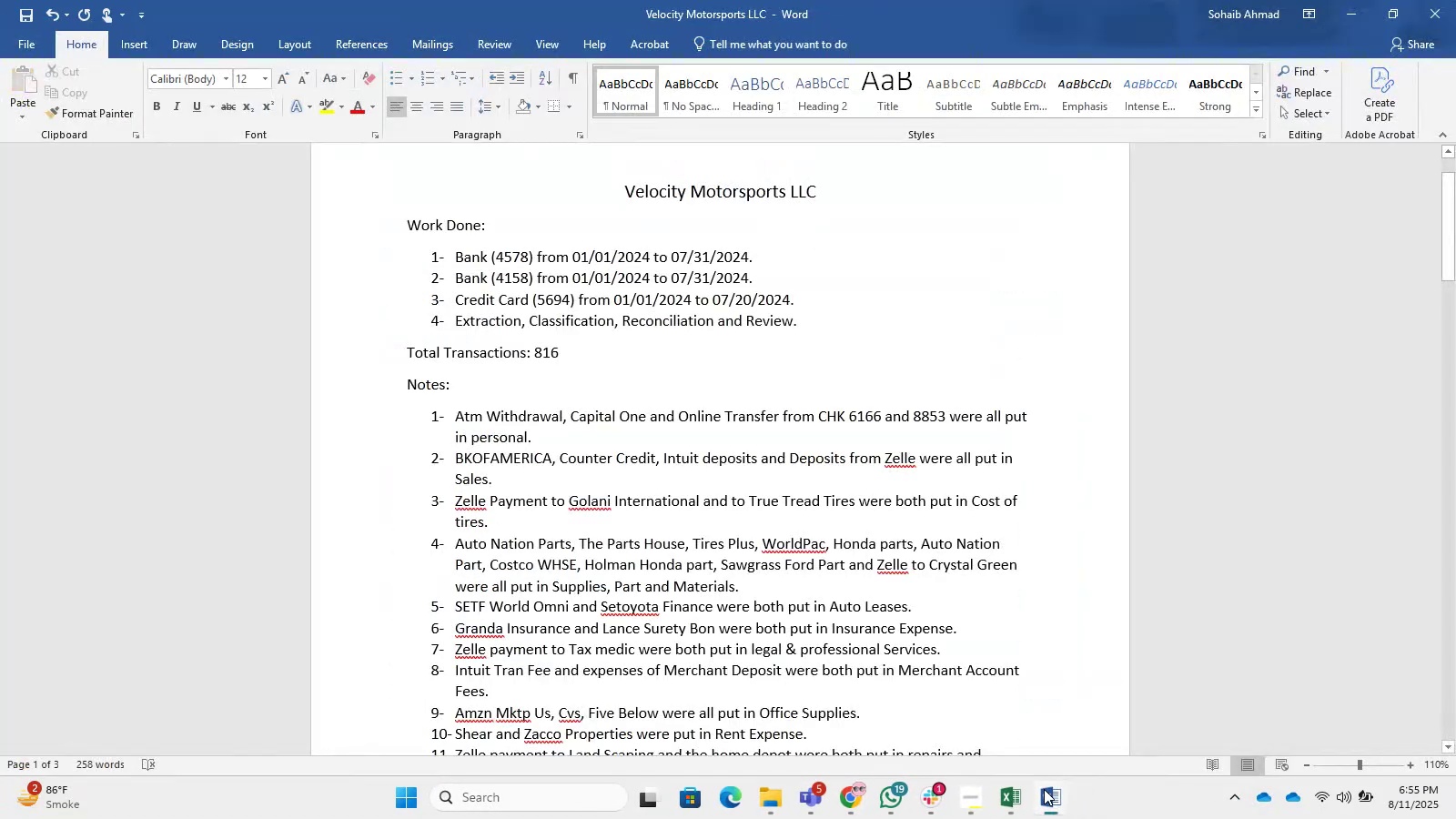 
scroll: coordinate [738, 619], scroll_direction: down, amount: 38.0
 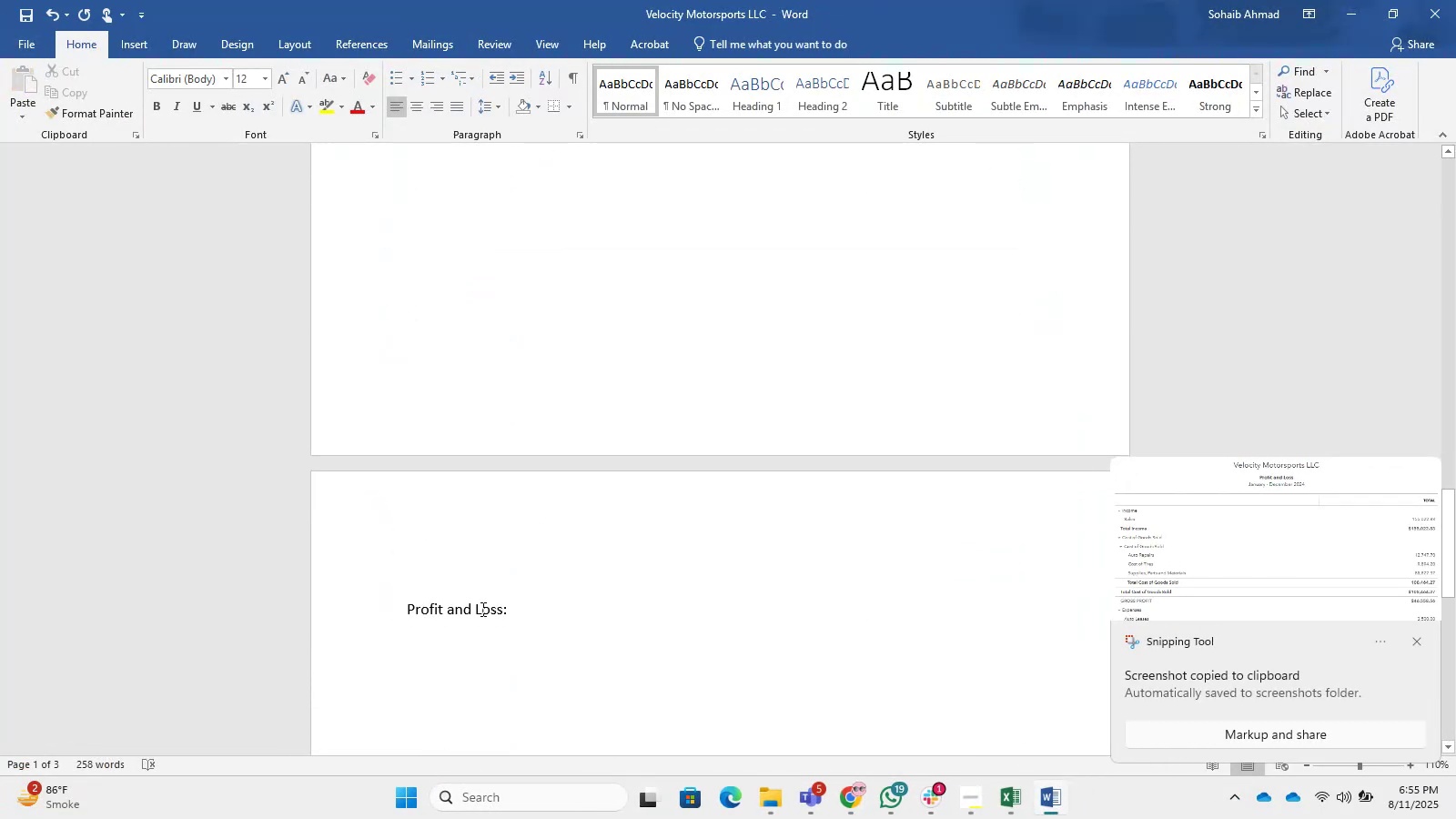 
key(Control+V)
 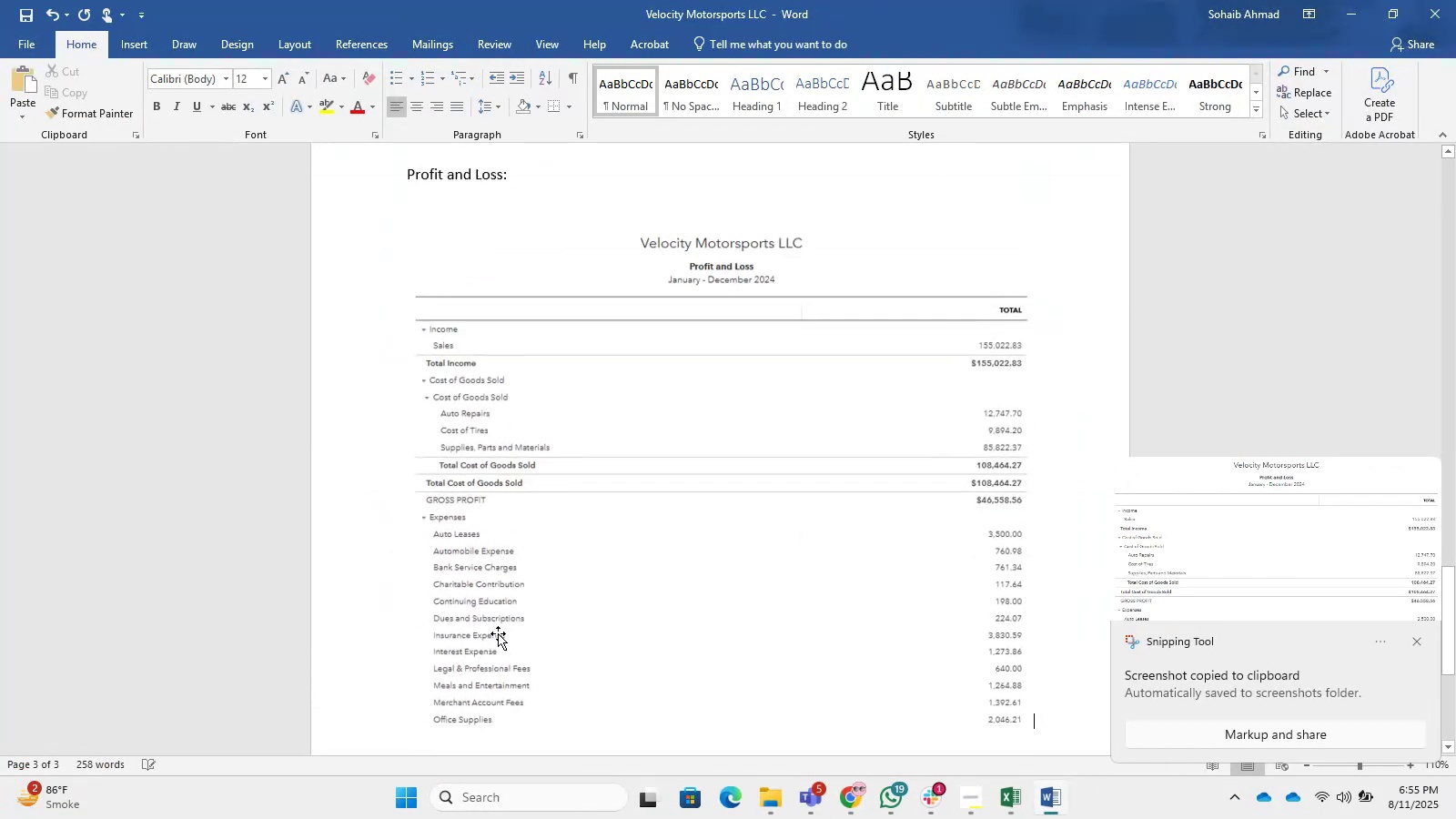 
scroll: coordinate [735, 471], scroll_direction: down, amount: 6.0
 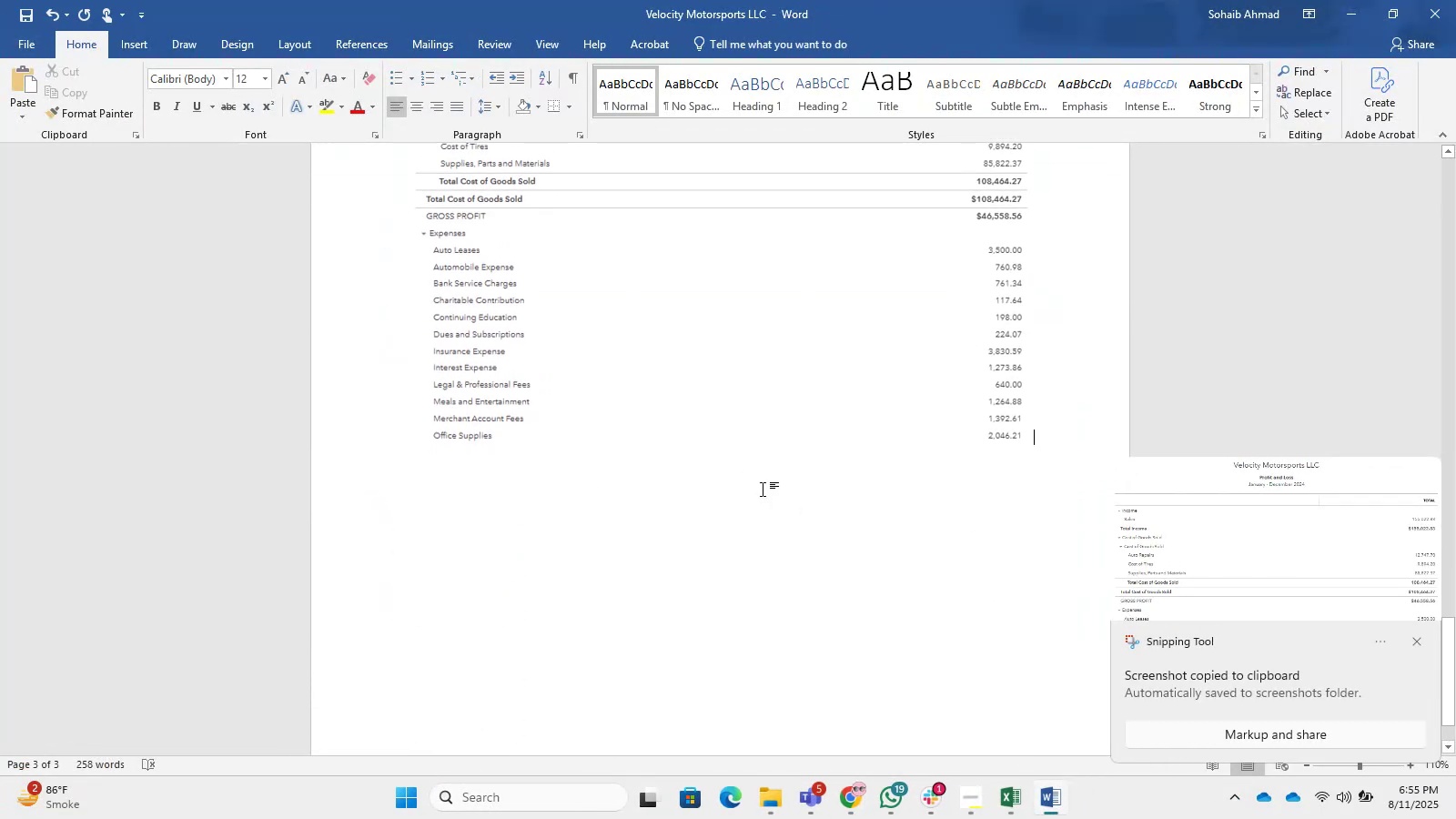 
key(Alt+Tab)
 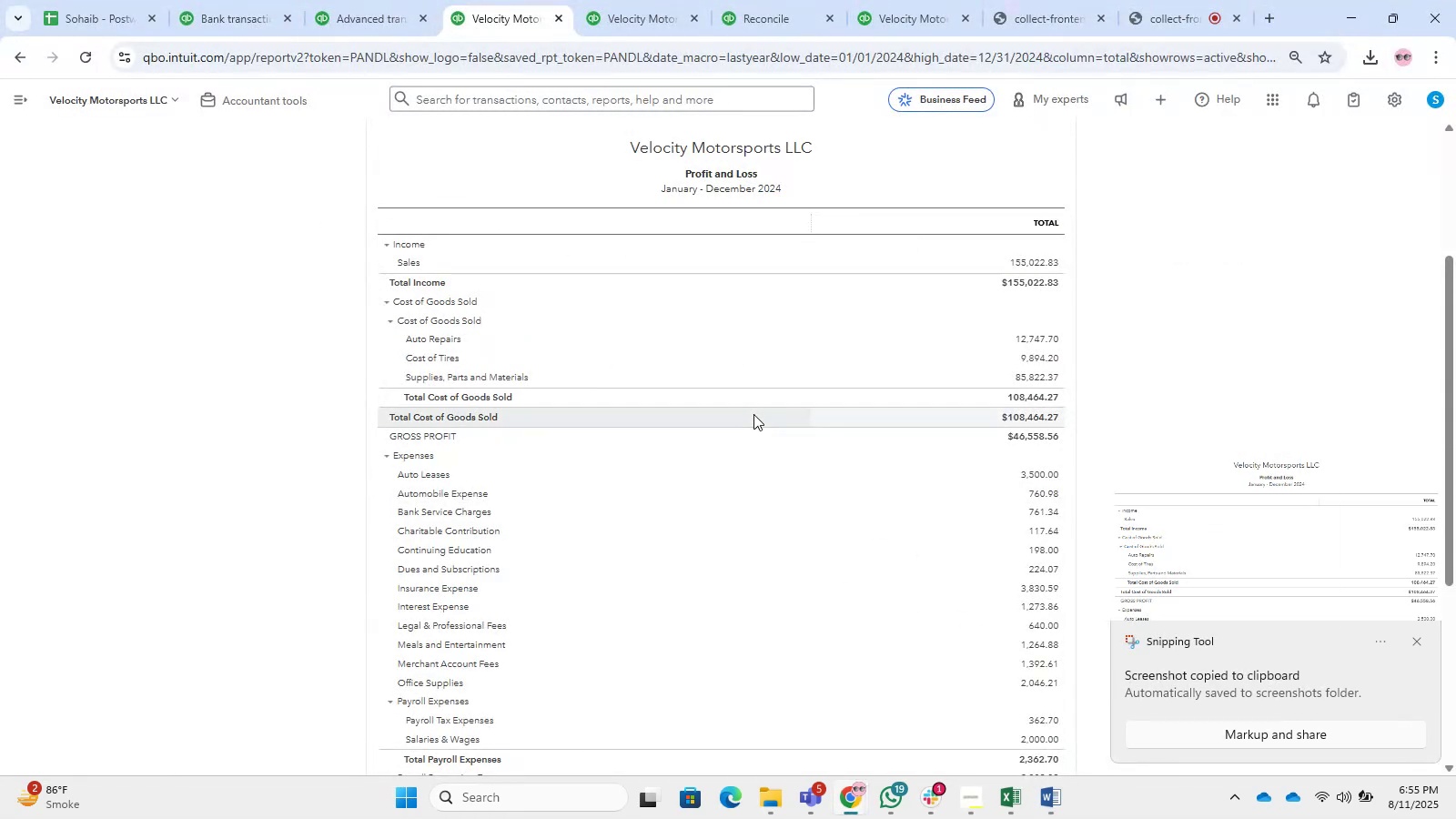 
scroll: coordinate [753, 414], scroll_direction: down, amount: 6.0
 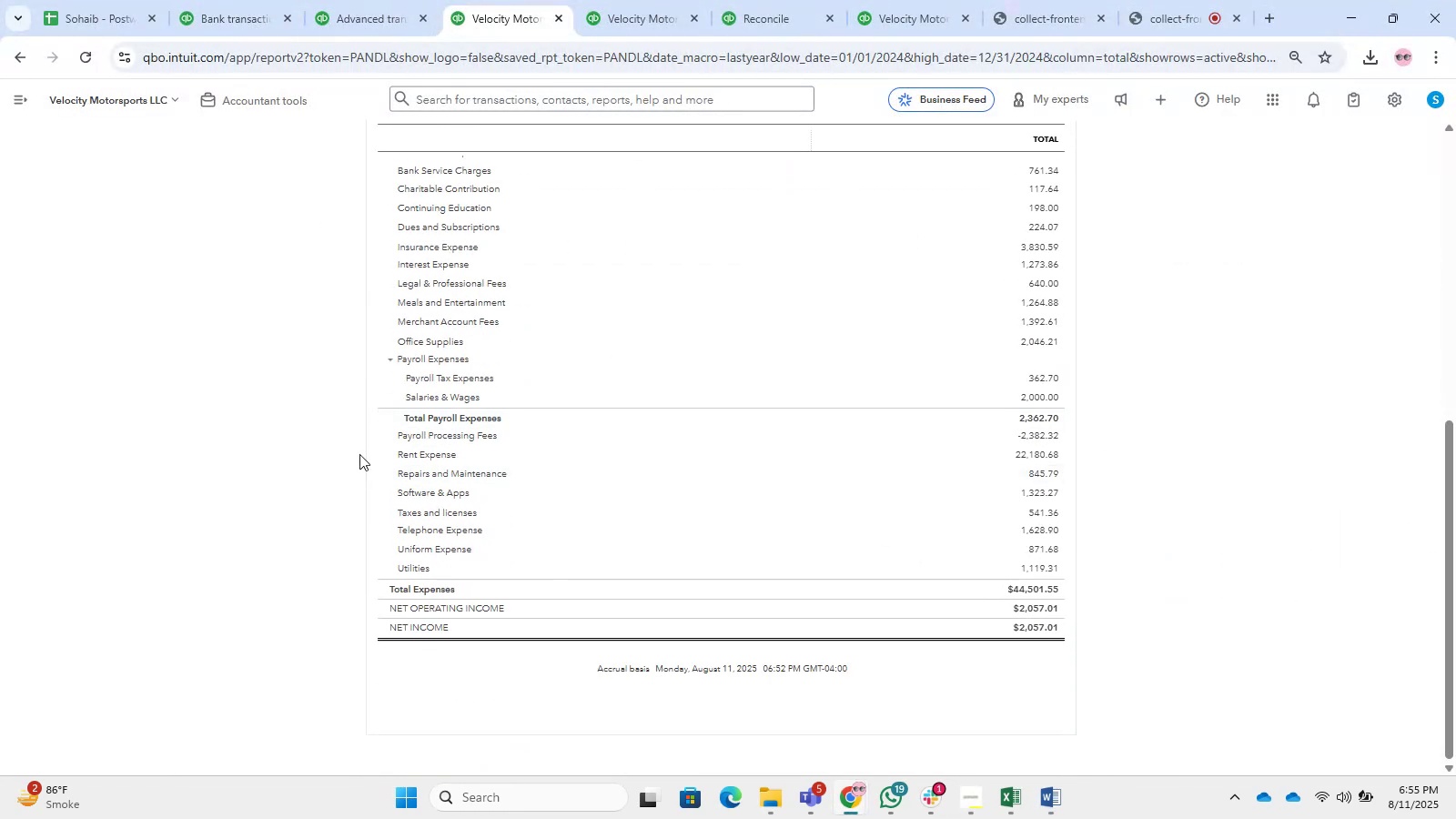 
key(Meta+Shift+S)
 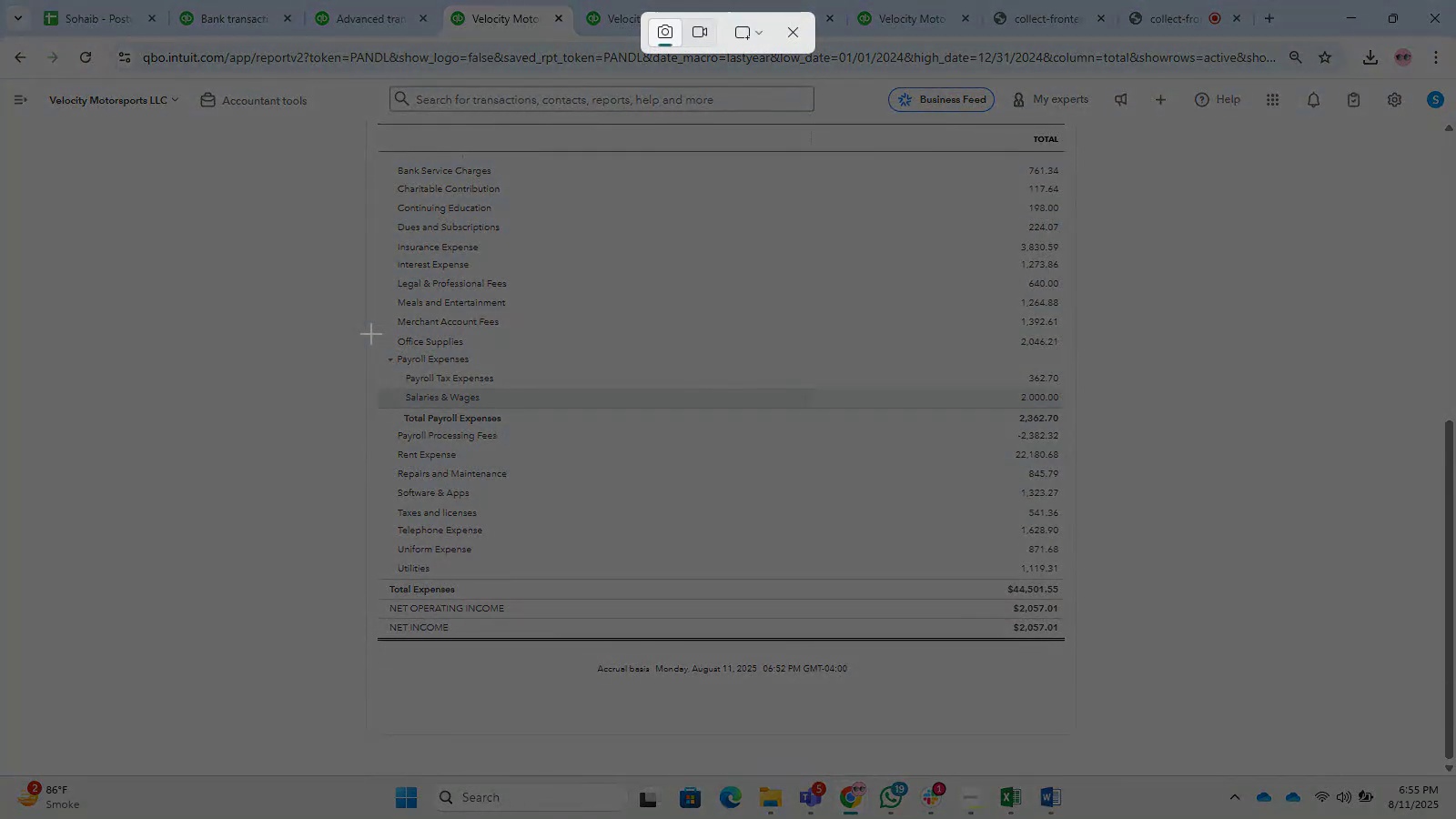 
left_click_drag(start_coordinate=[364, 349], to_coordinate=[1068, 644])
 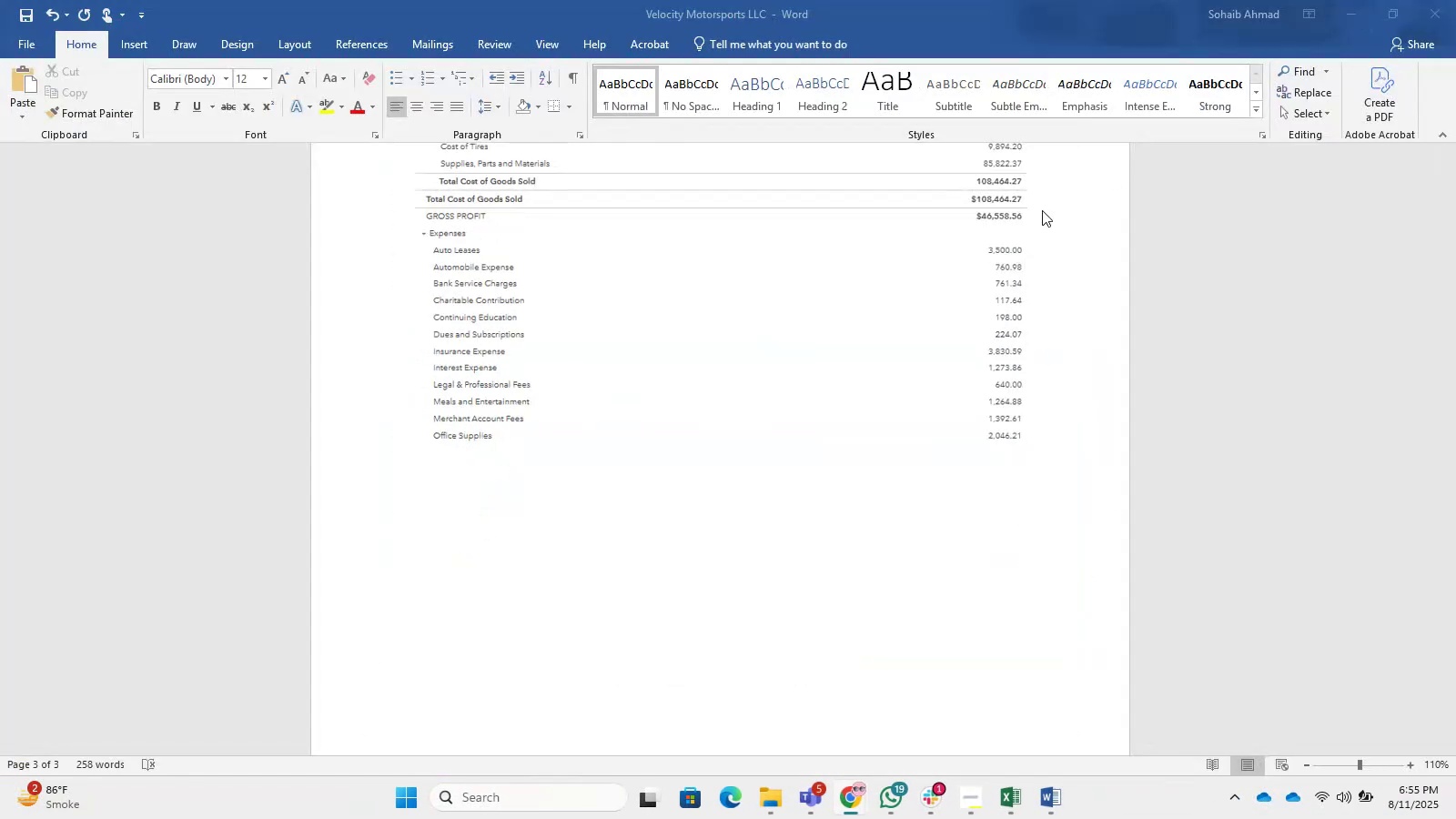 
left_click([801, 551])
 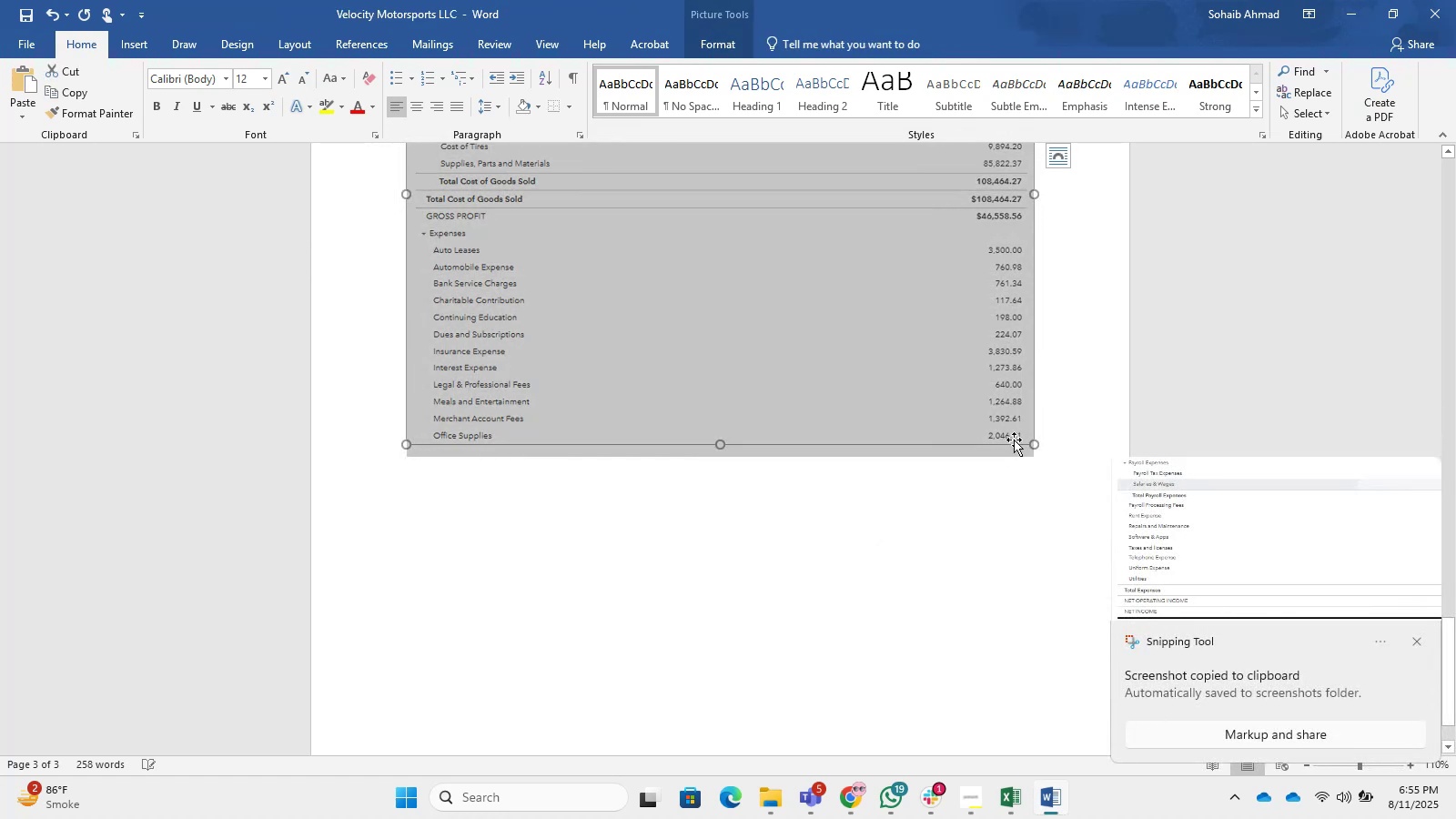 
left_click([1073, 414])
 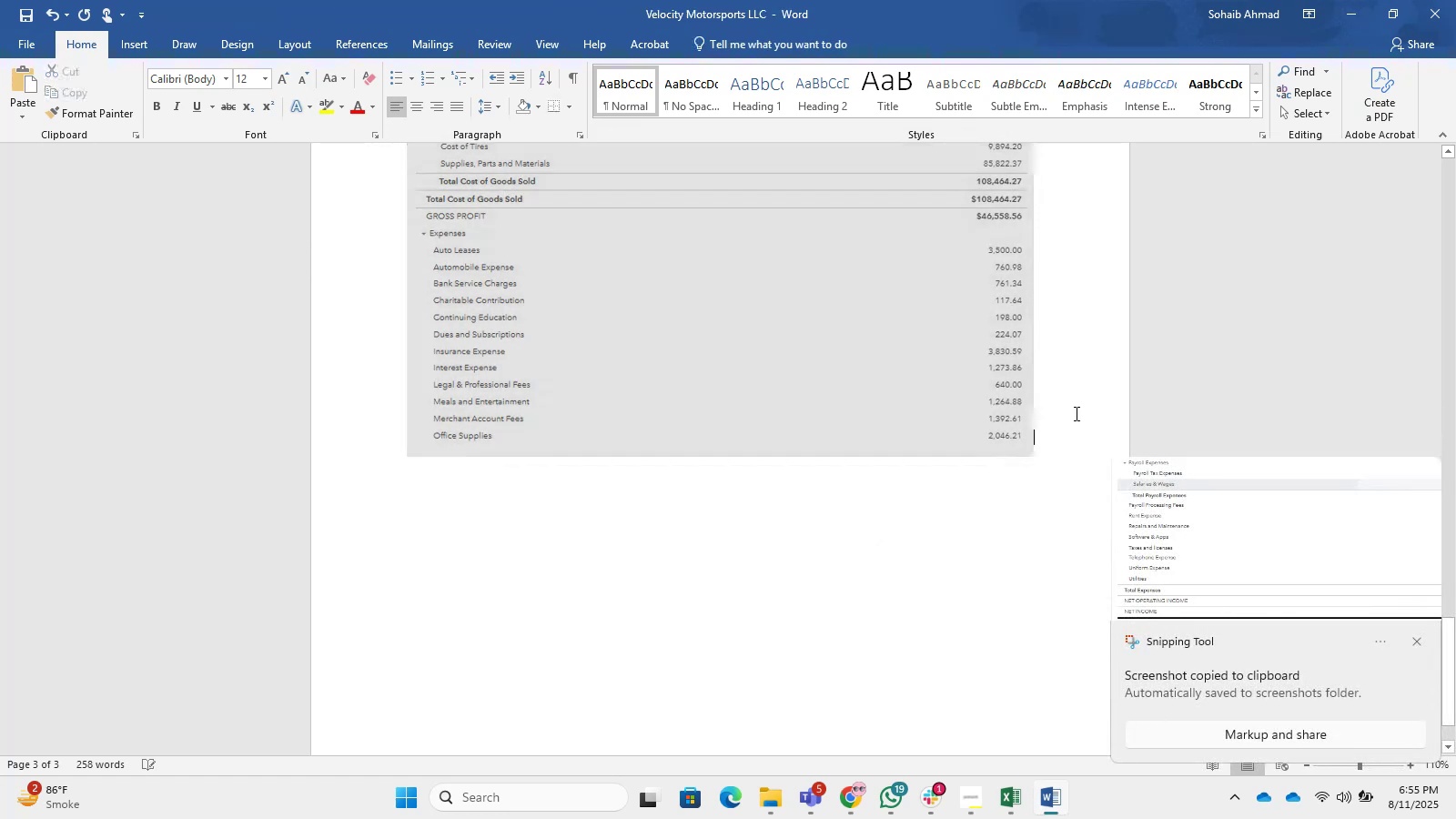 
hold_key(key=ControlLeft, duration=0.87)
 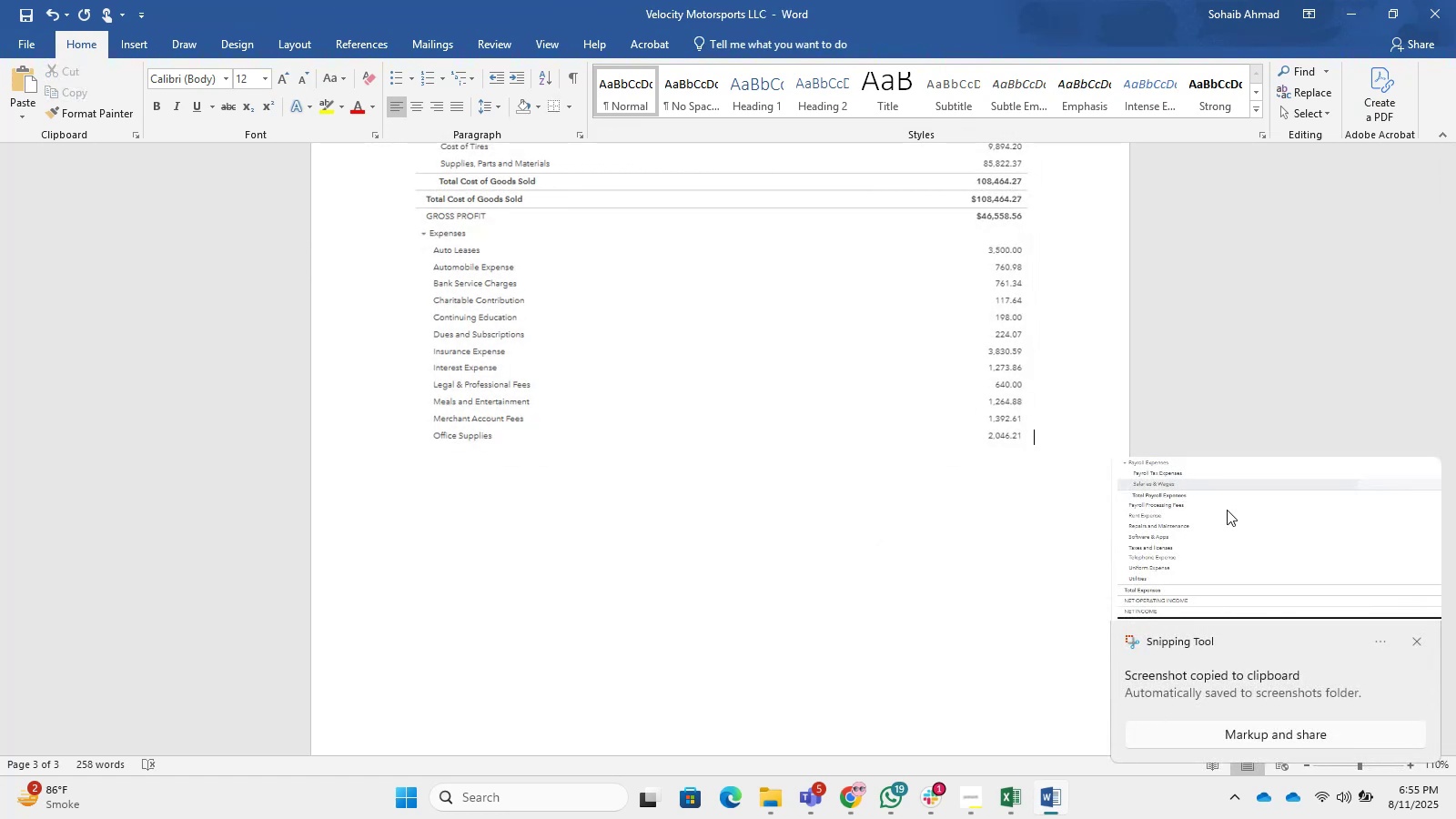 
key(NumpadEnter)
 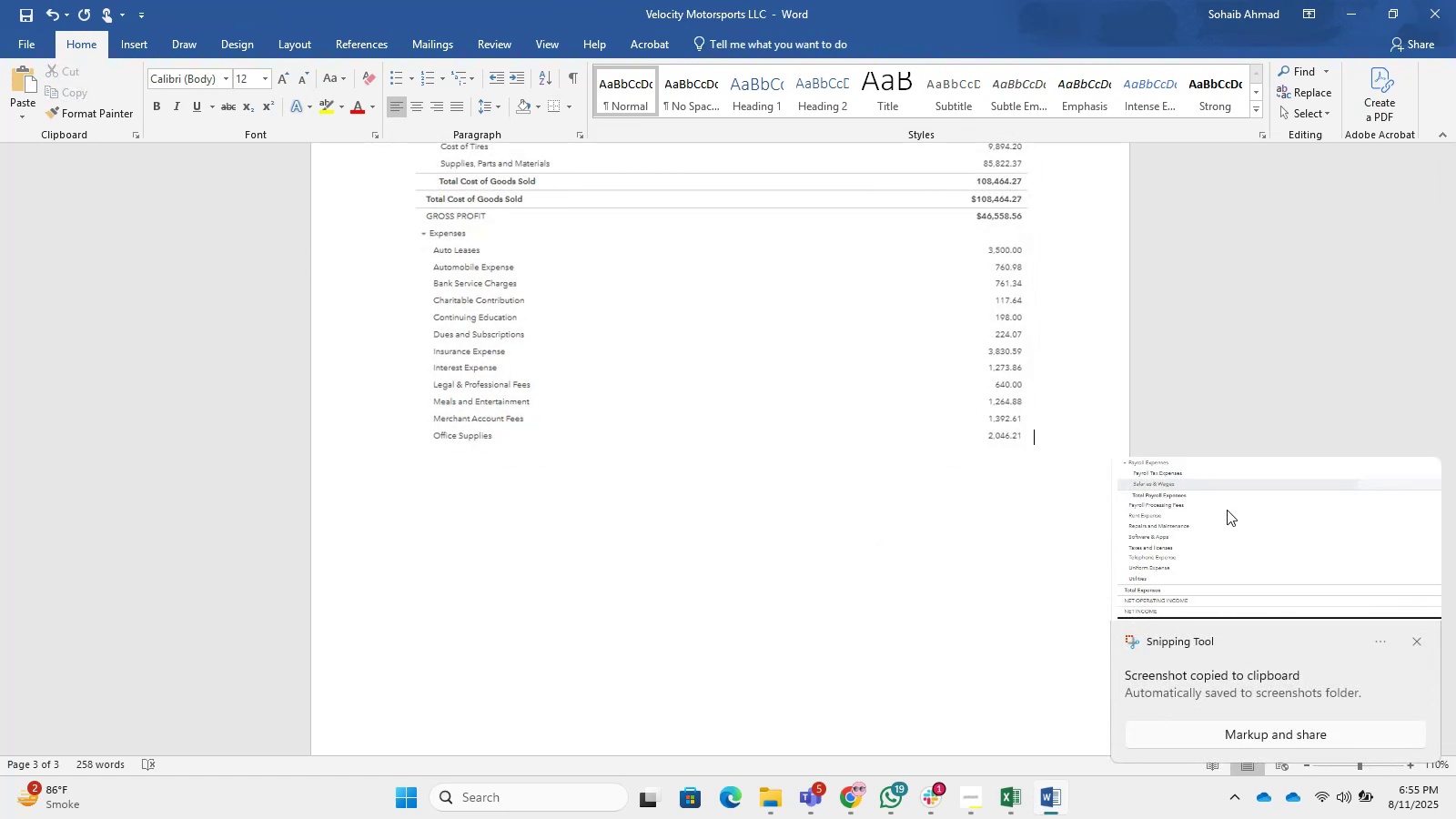 
key(Control+V)
 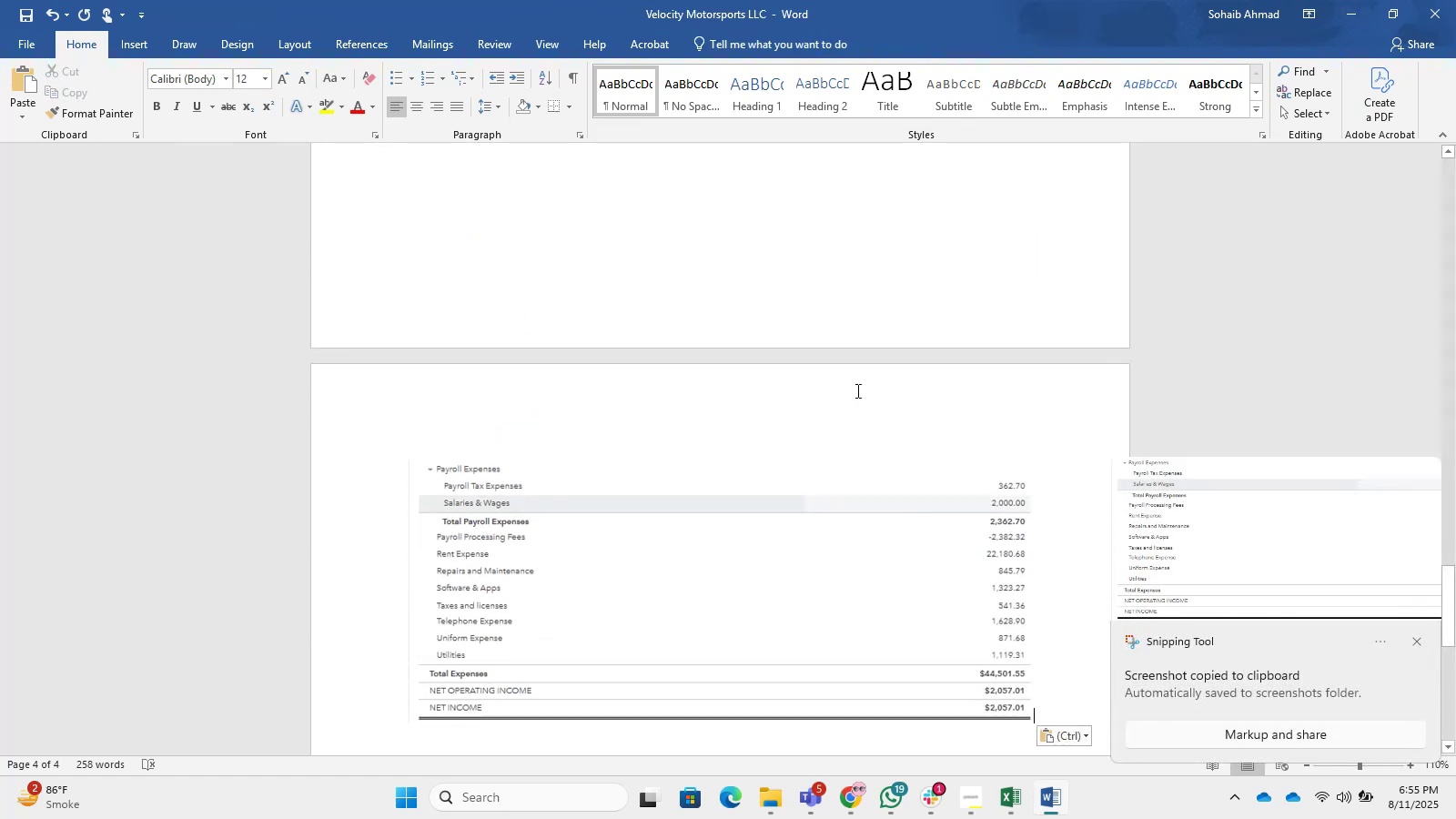 
left_click([490, 500])
 